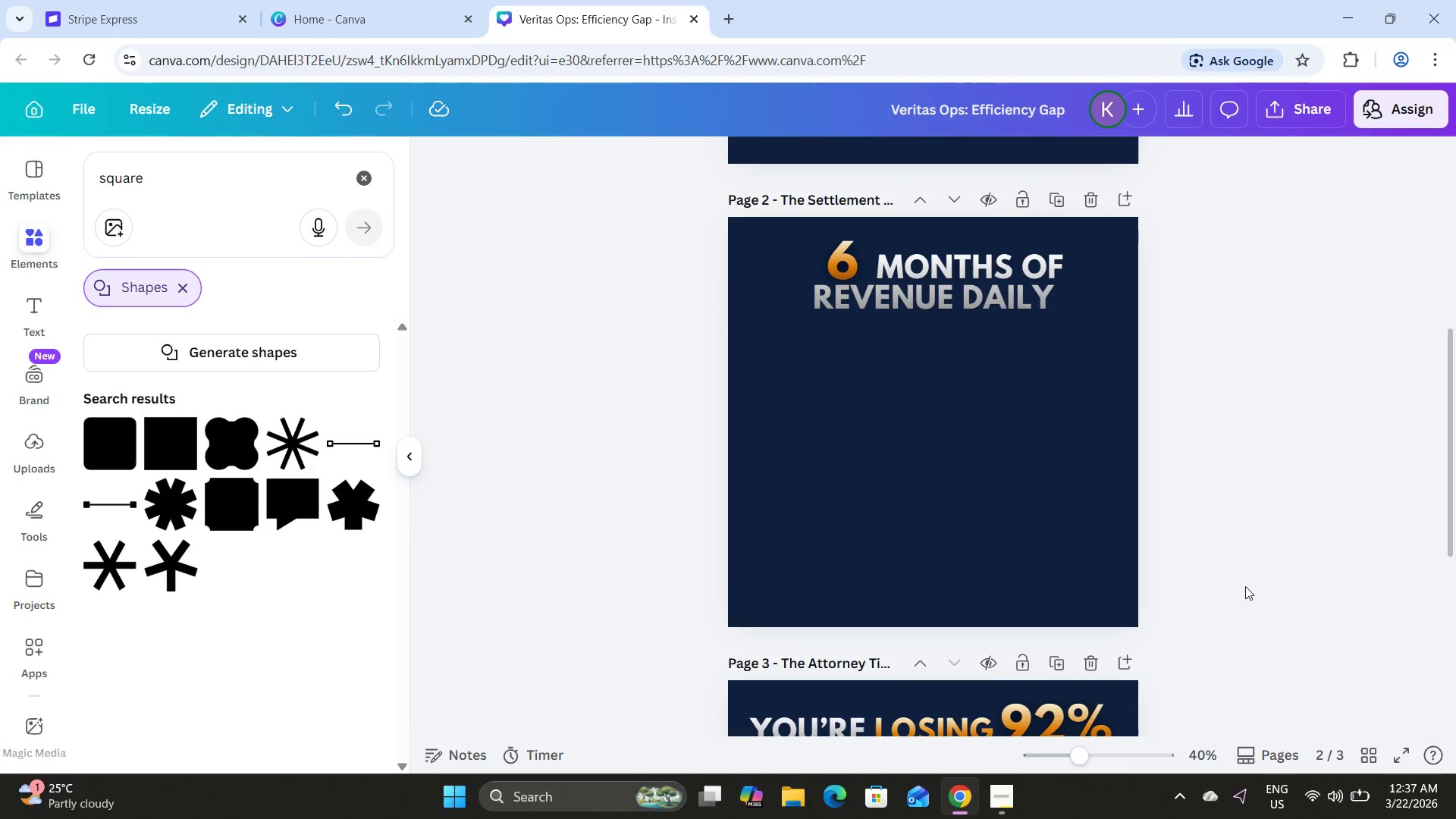 
left_click([1393, 794])
 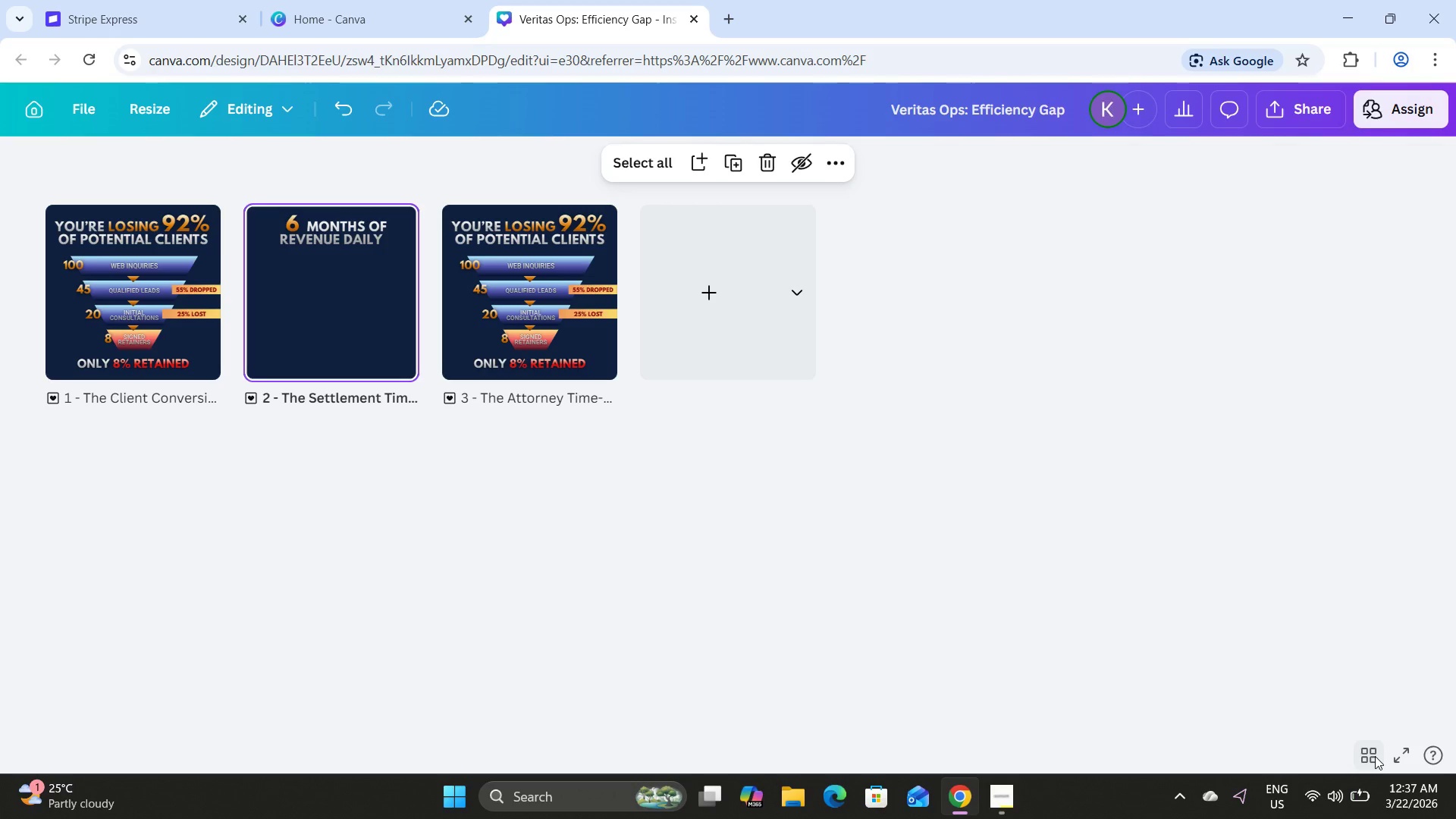 
left_click([1375, 756])
 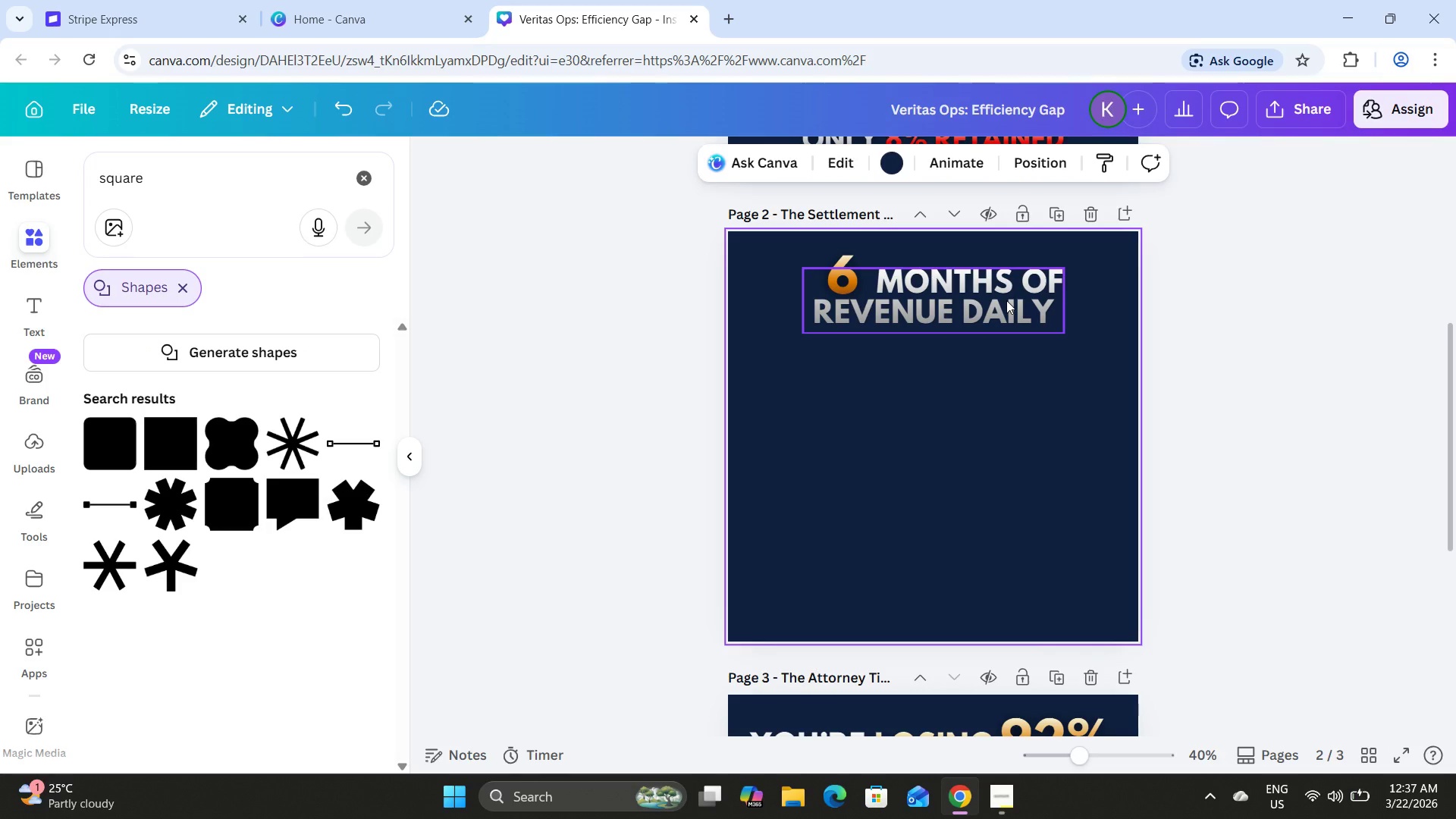 
left_click([1006, 300])
 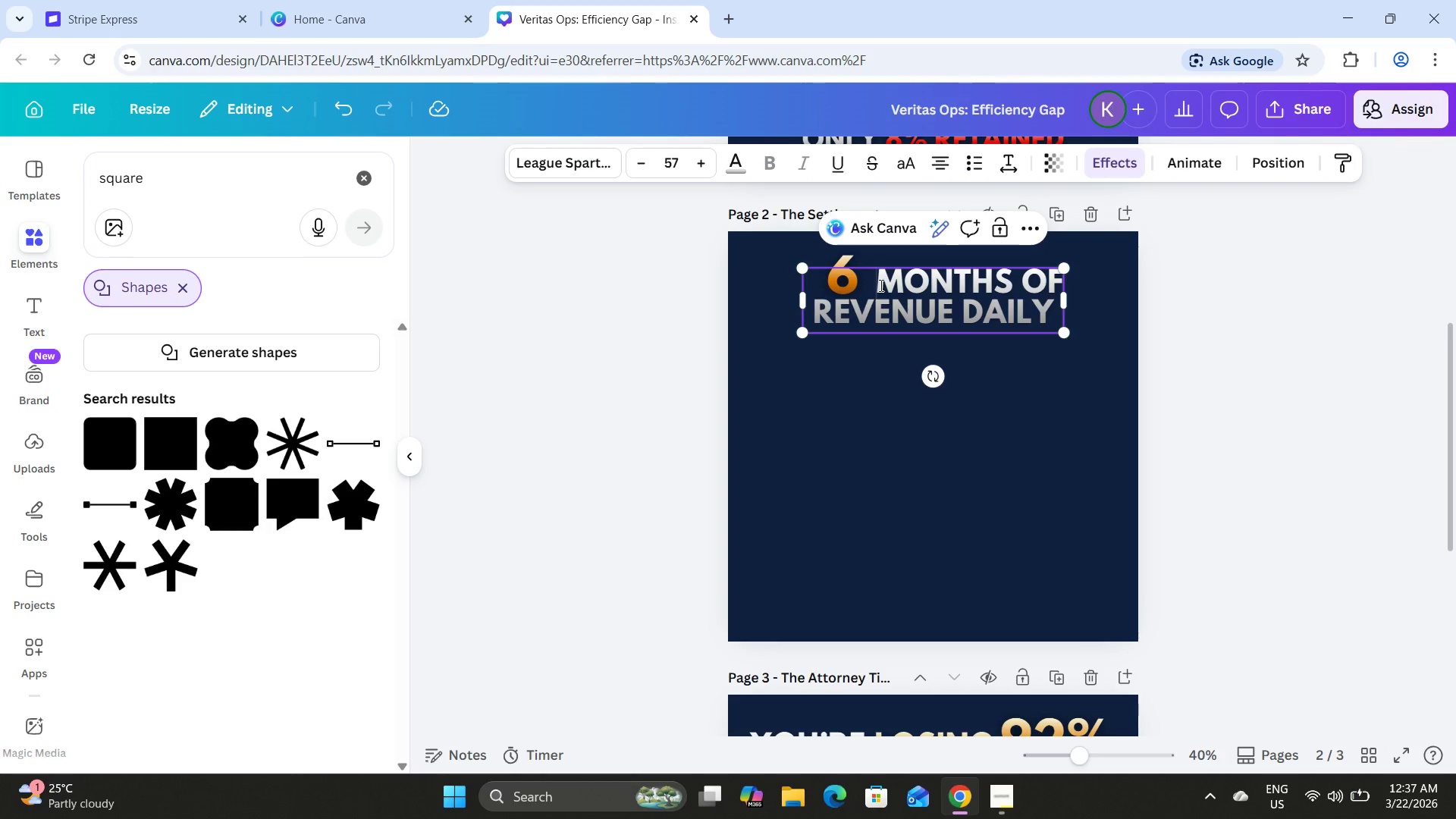 
double_click([874, 284])
 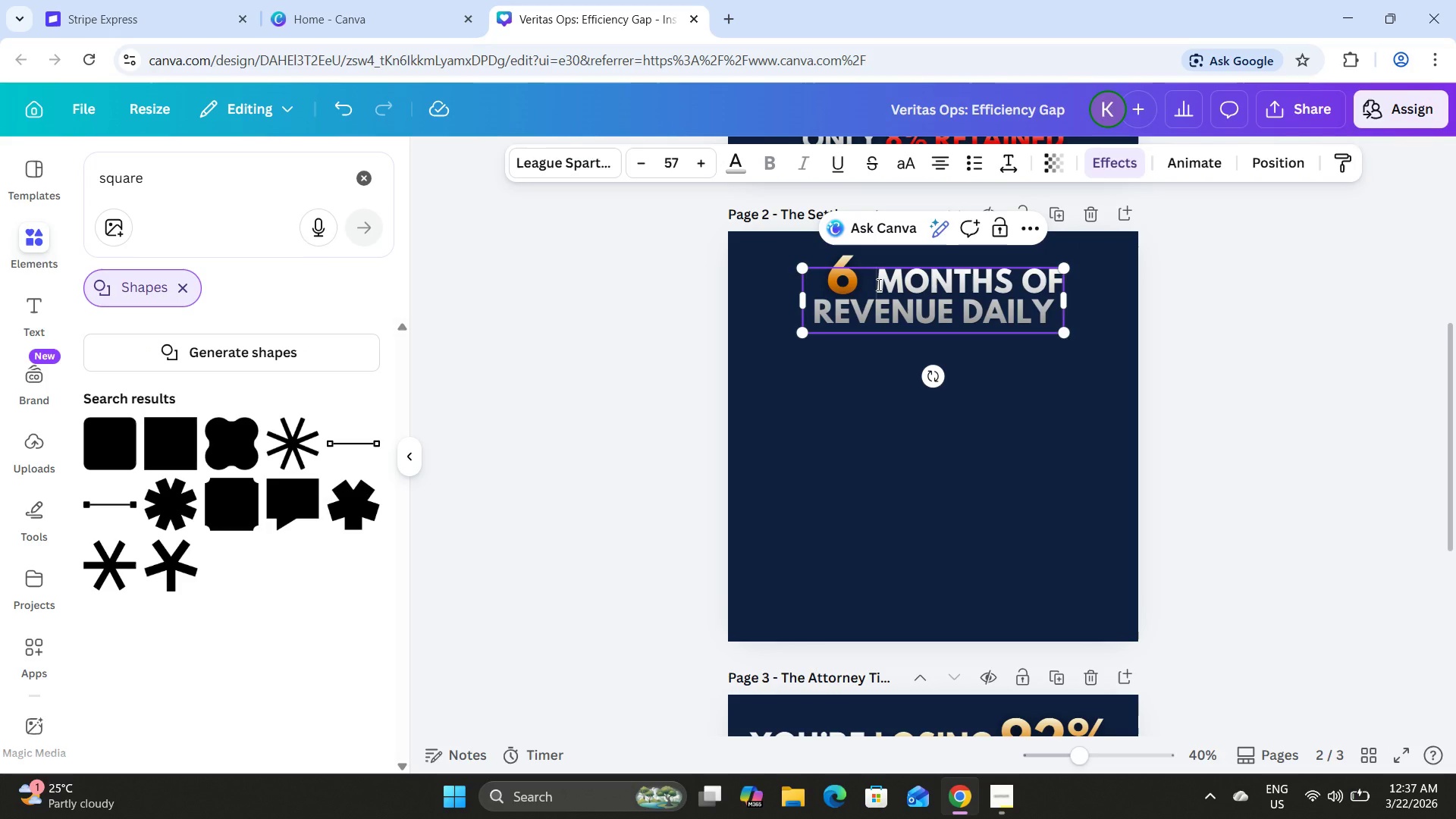 
key(Backspace)
 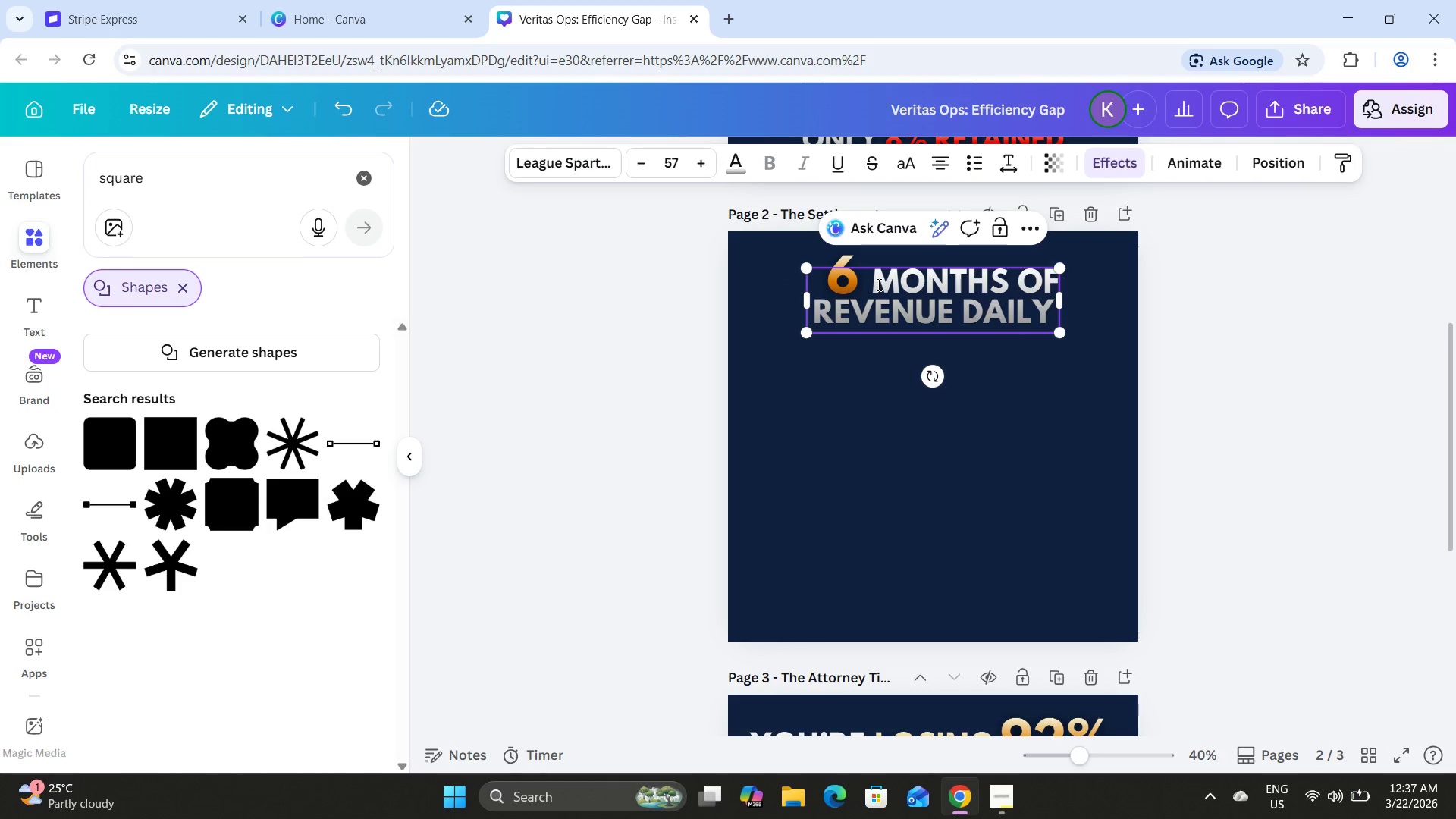 
key(Backspace)
 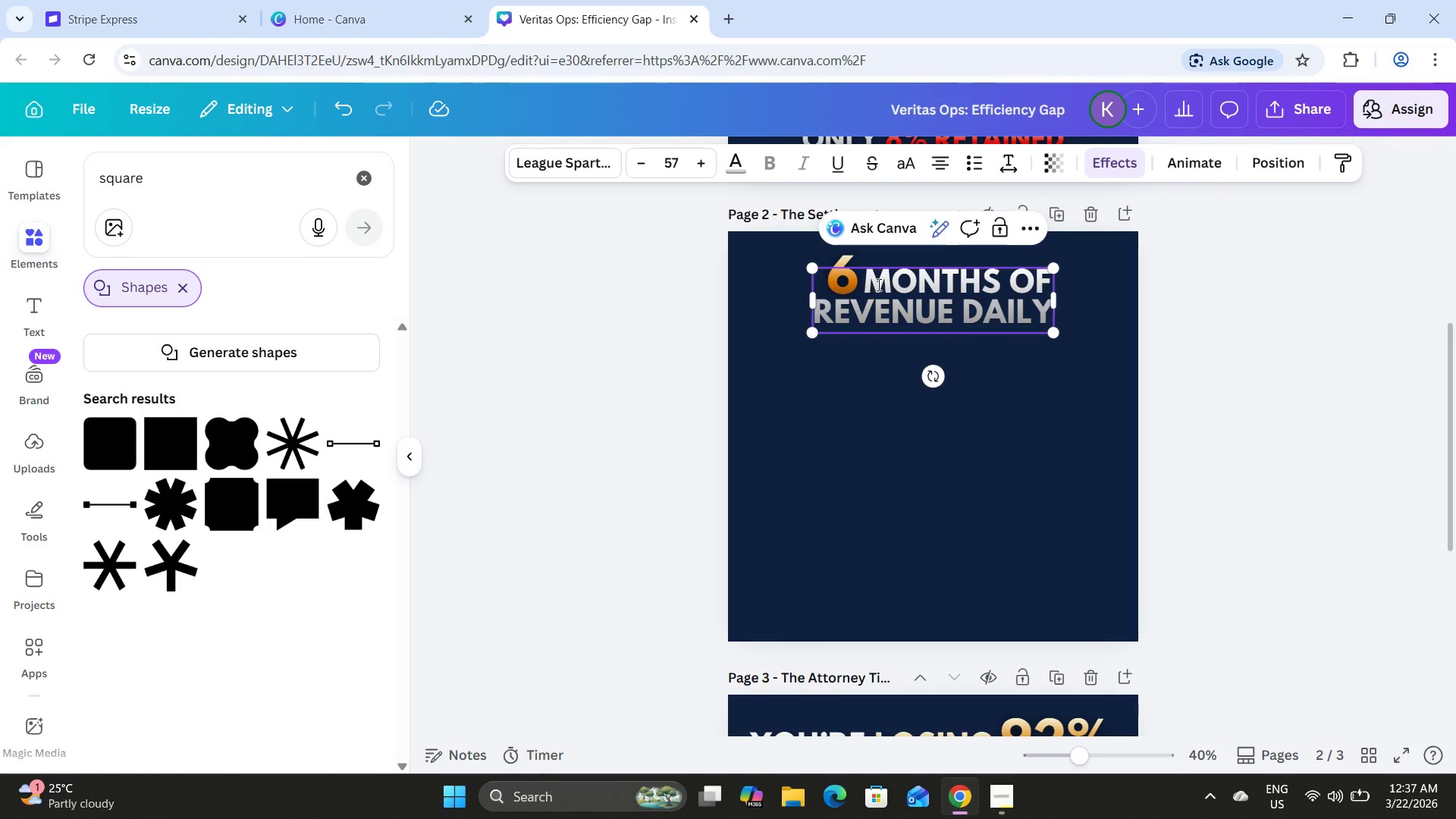 
key(Backspace)
 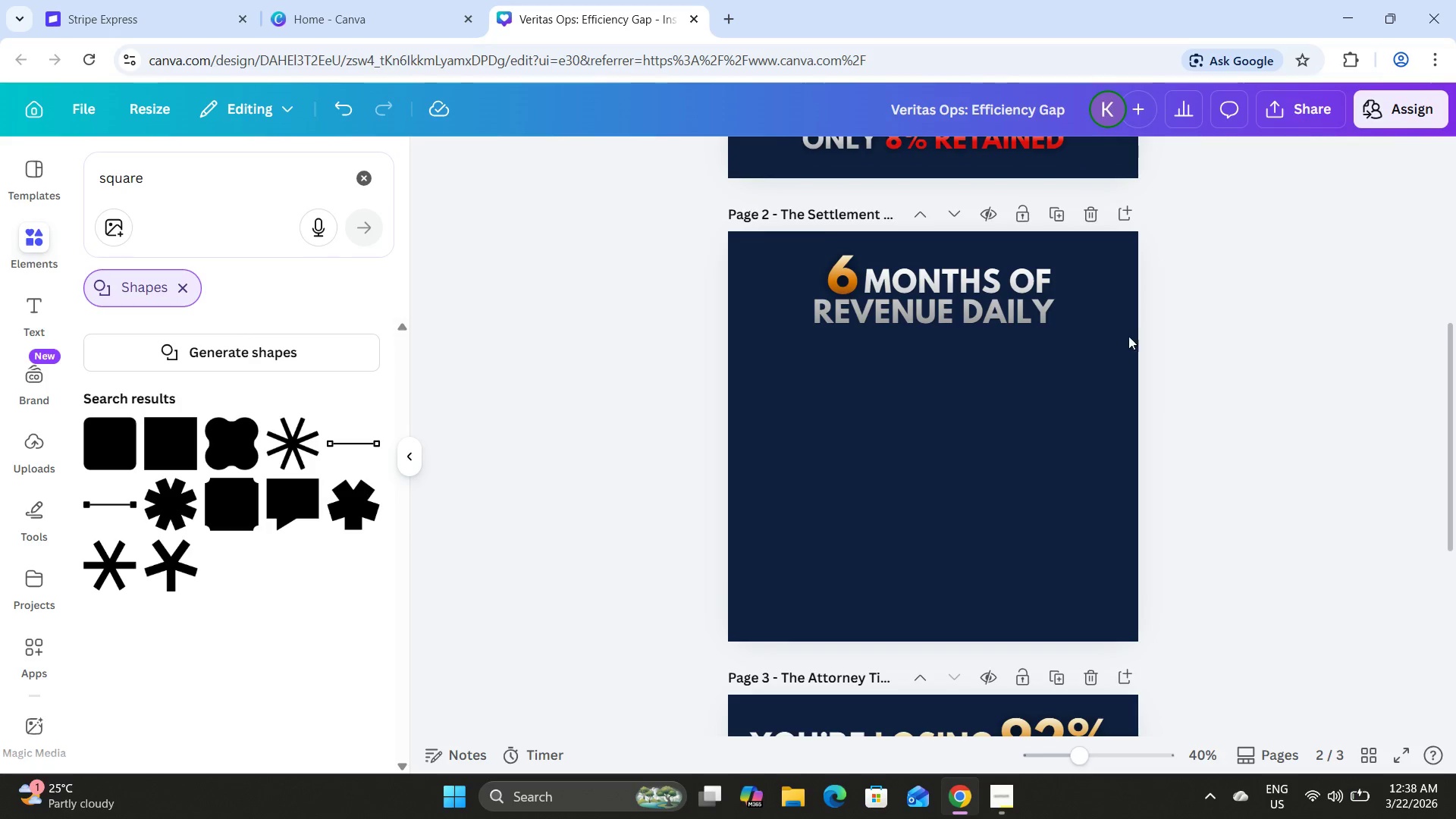 
left_click([829, 276])
 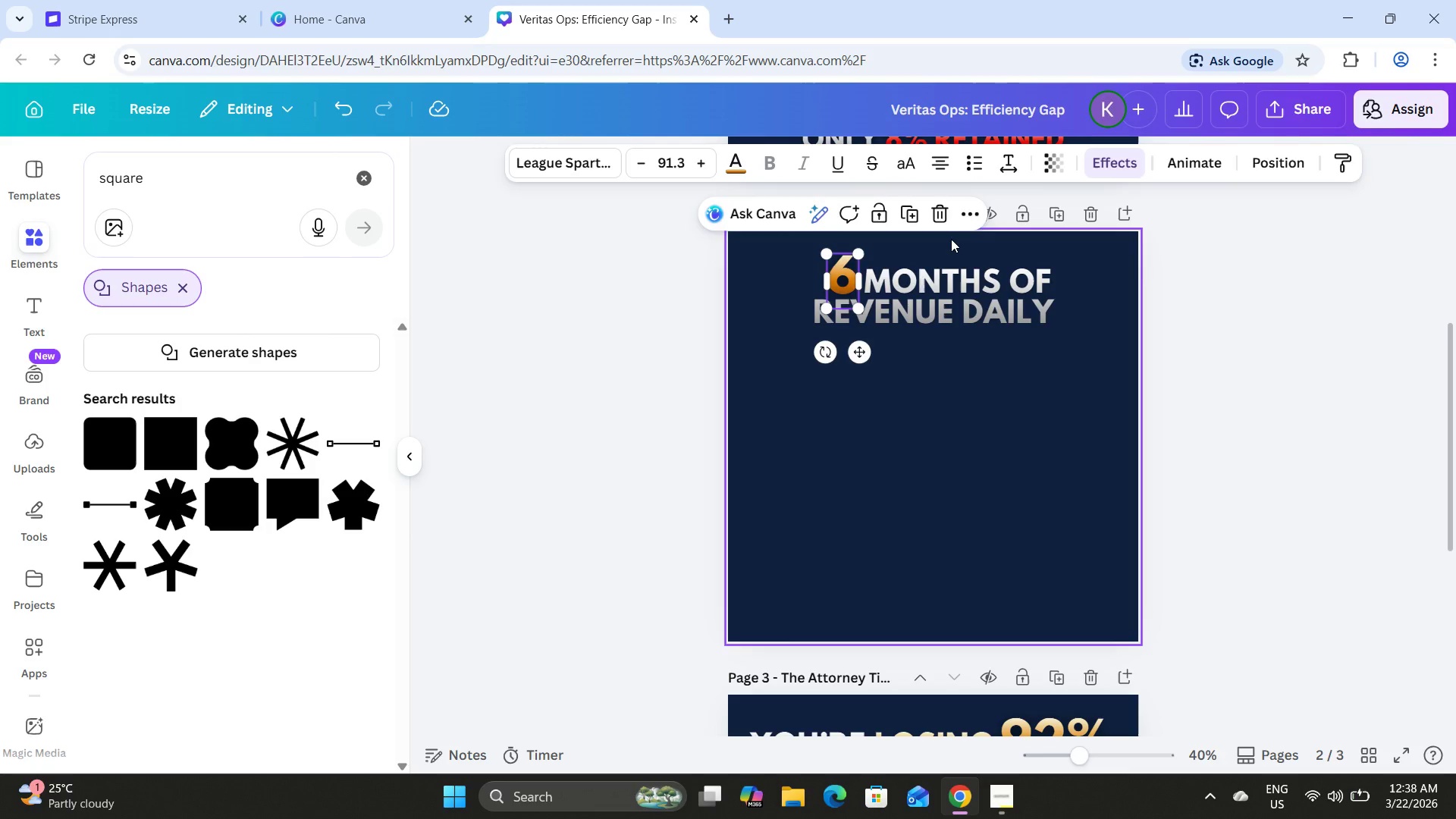 
key(ArrowLeft)
 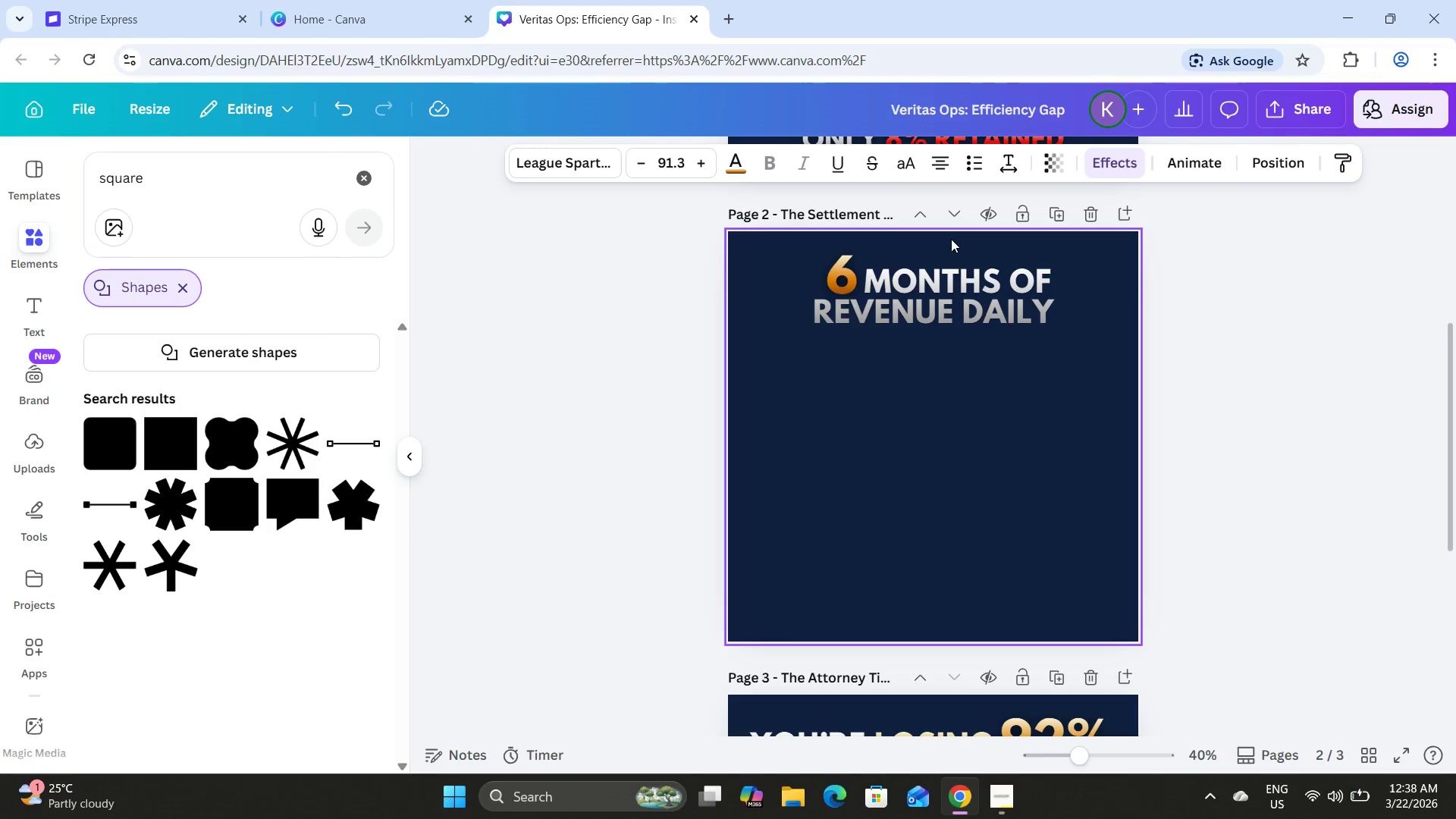 
key(ArrowLeft)
 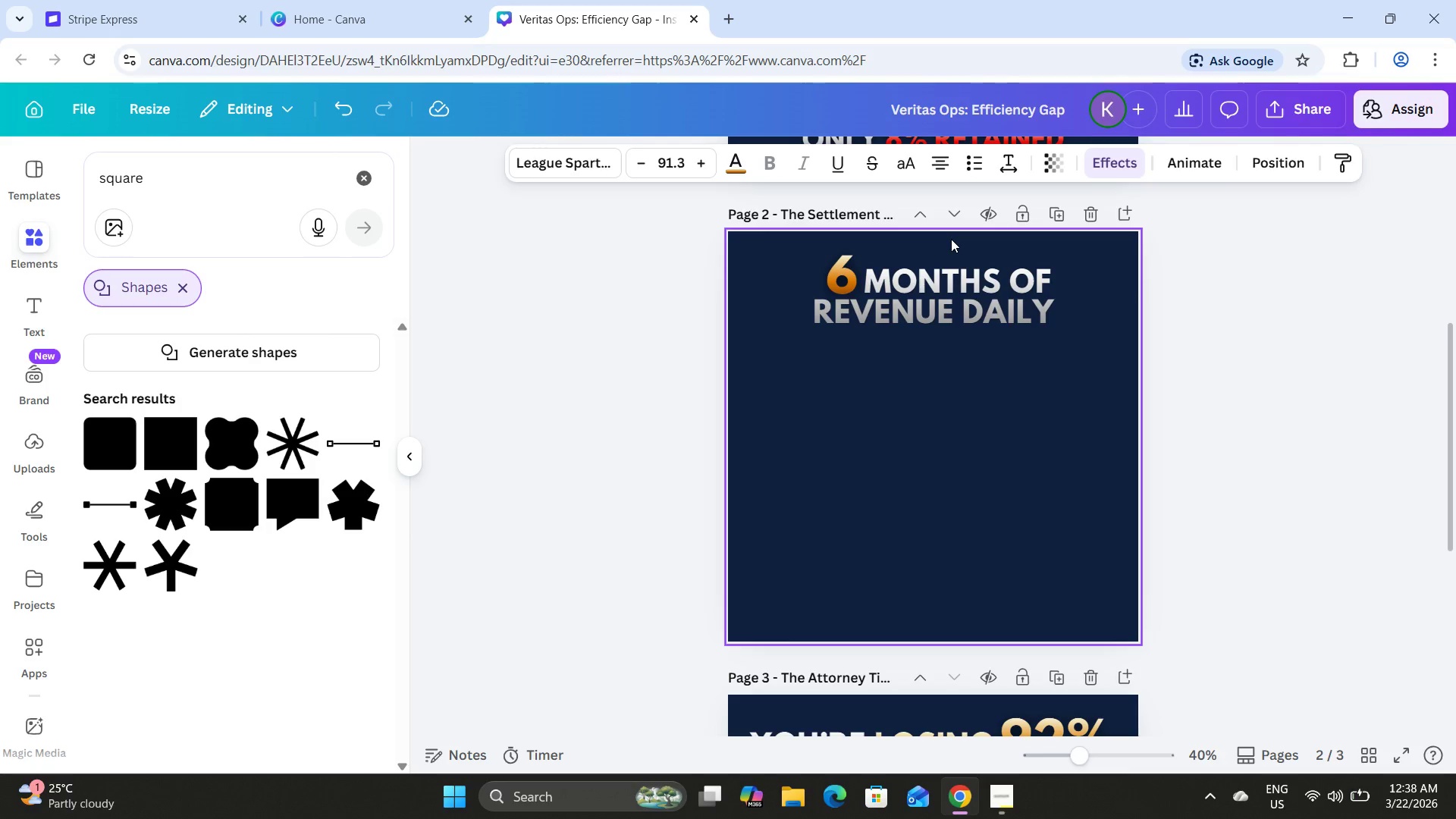 
key(ArrowLeft)
 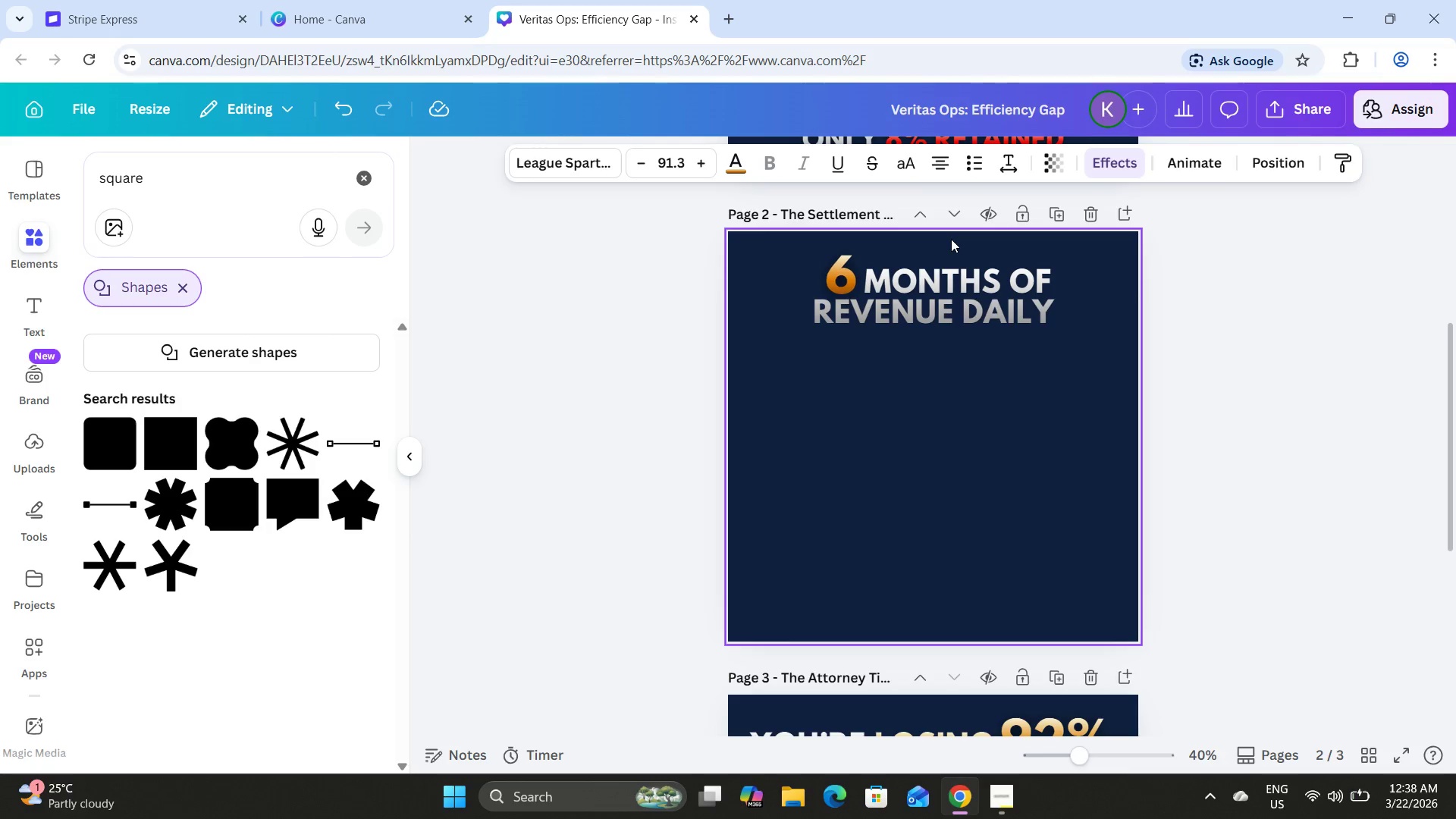 
key(ArrowLeft)
 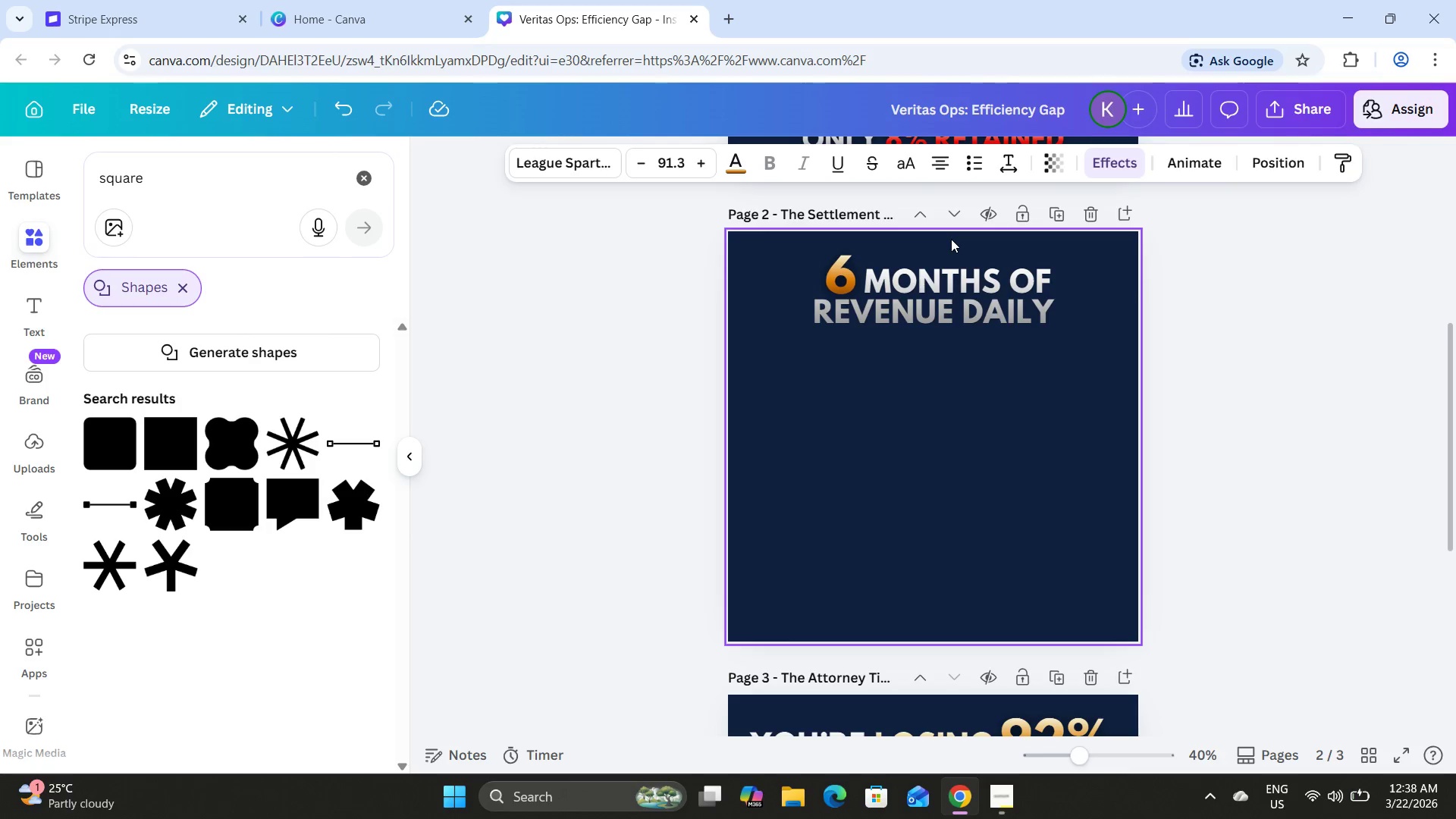 
key(ArrowLeft)
 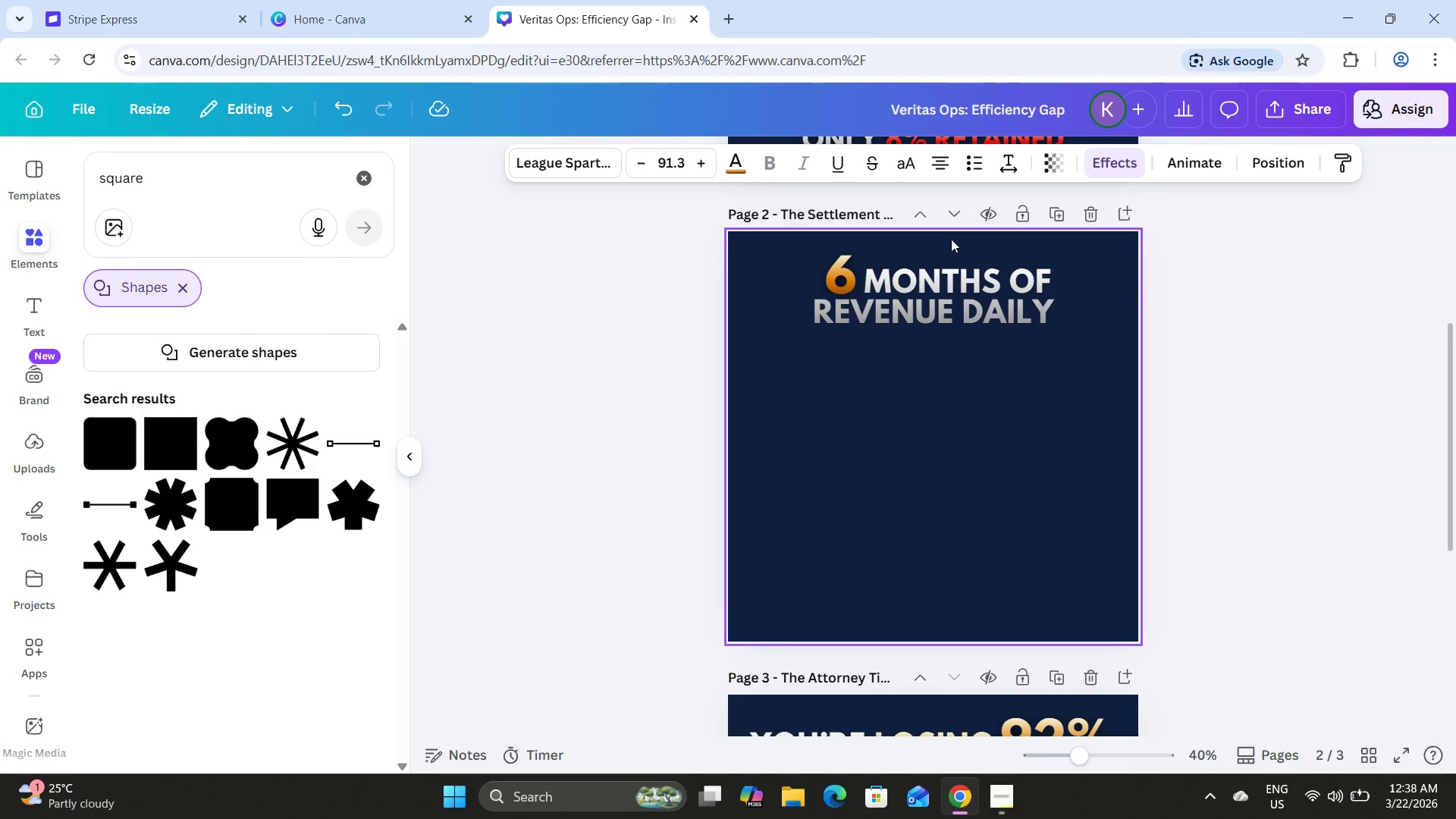 
key(ArrowLeft)
 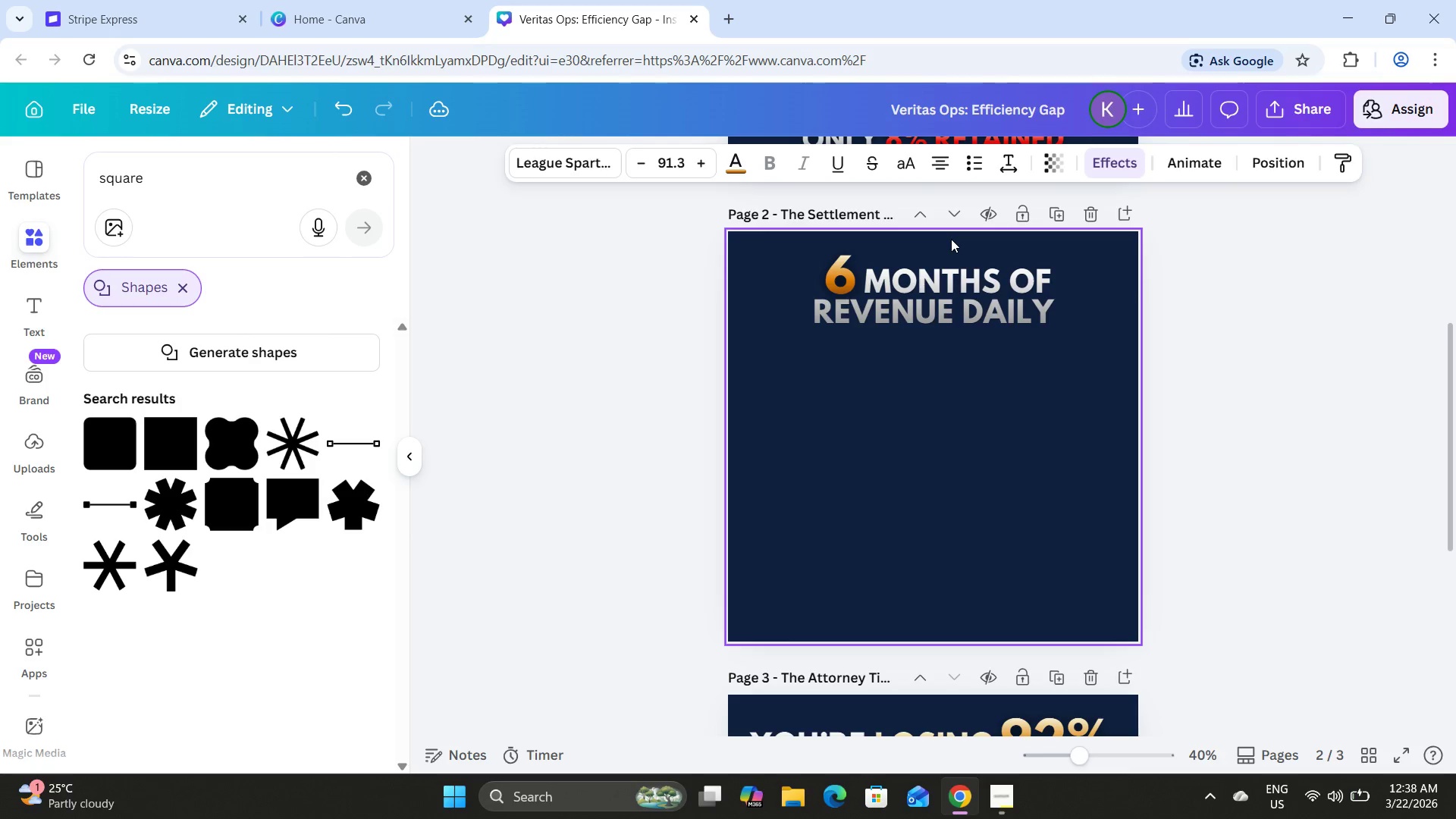 
key(ArrowLeft)
 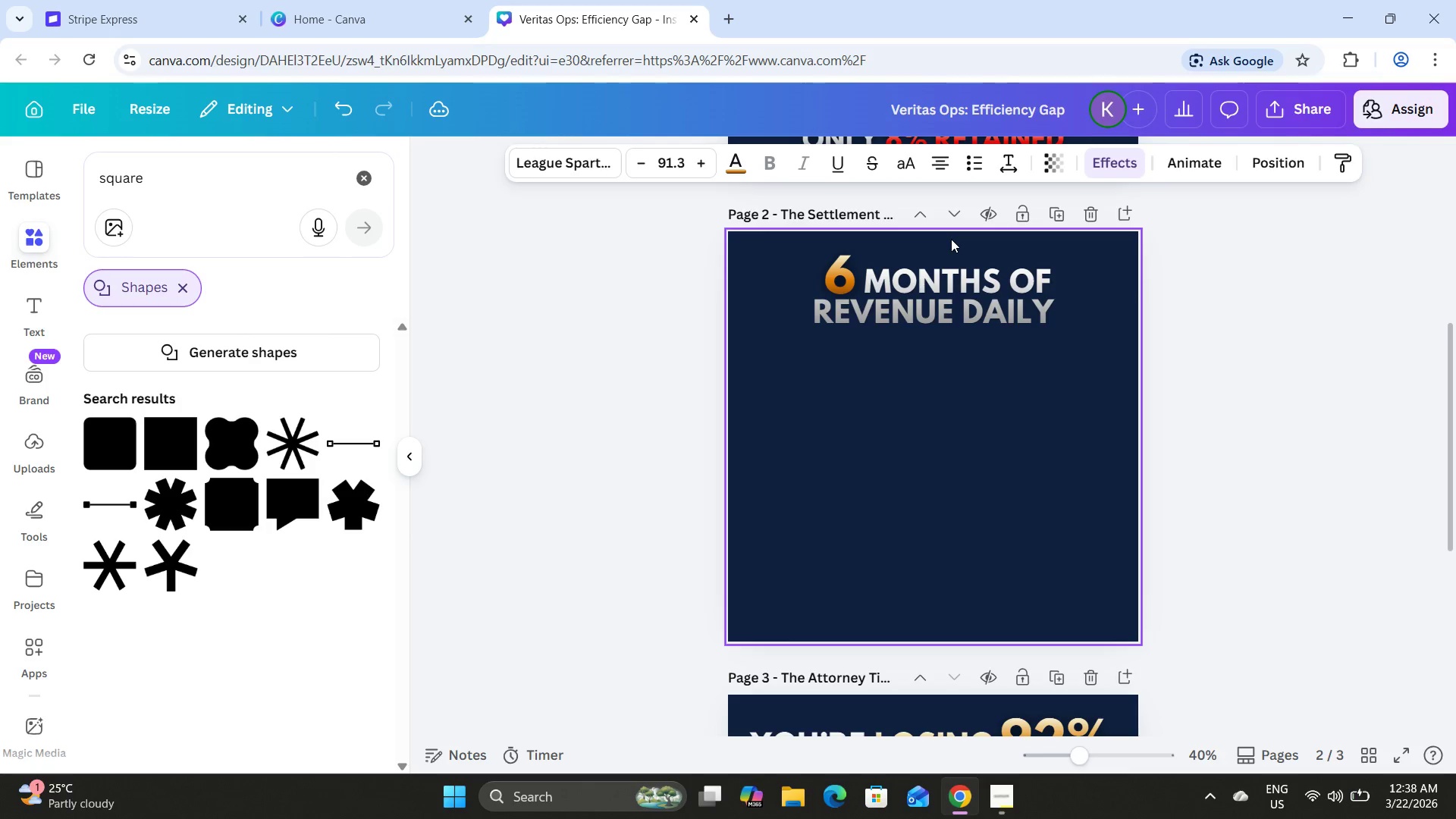 
key(ArrowLeft)
 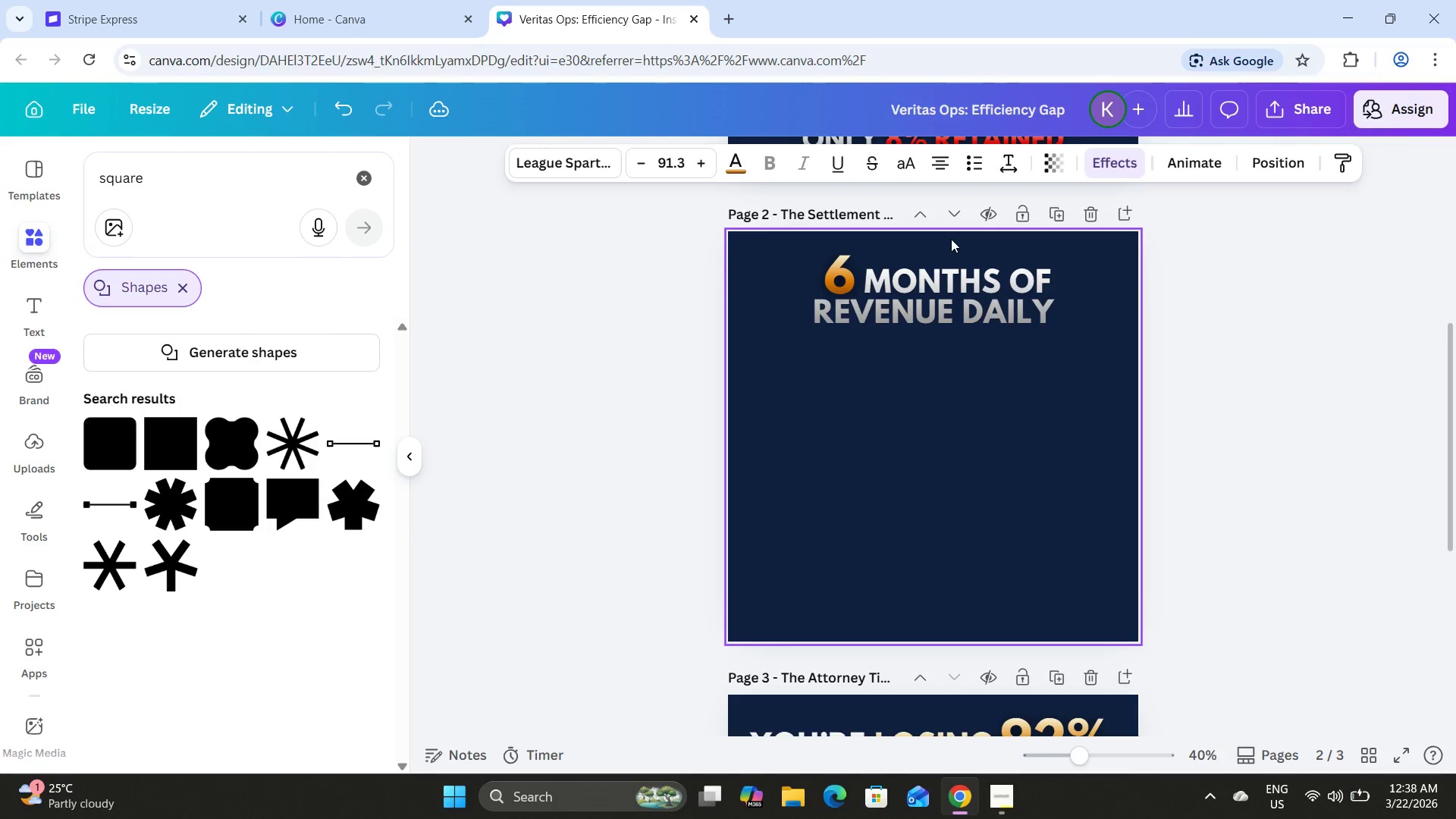 
key(ArrowLeft)
 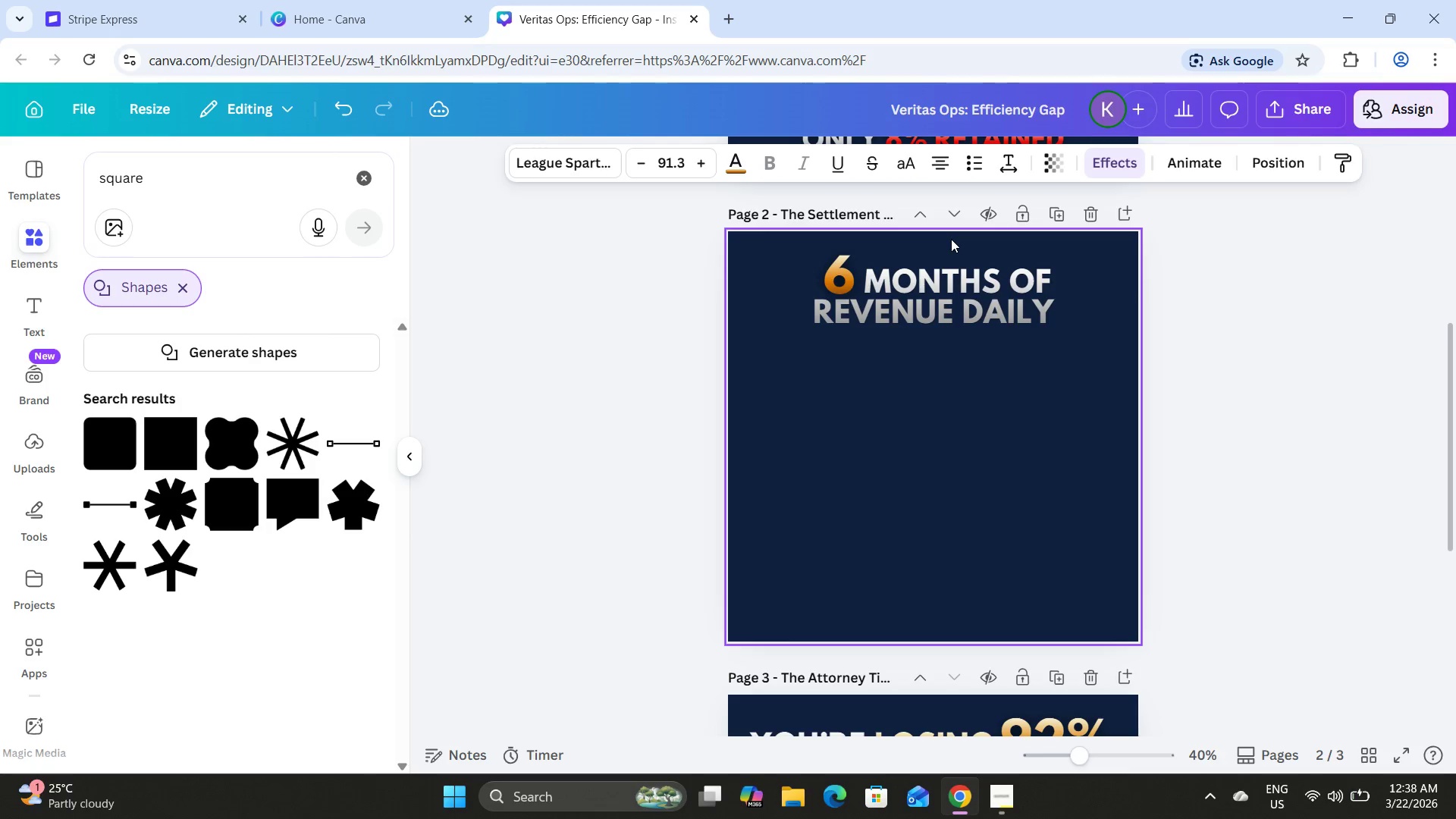 
hold_key(key=ArrowLeft, duration=0.89)
 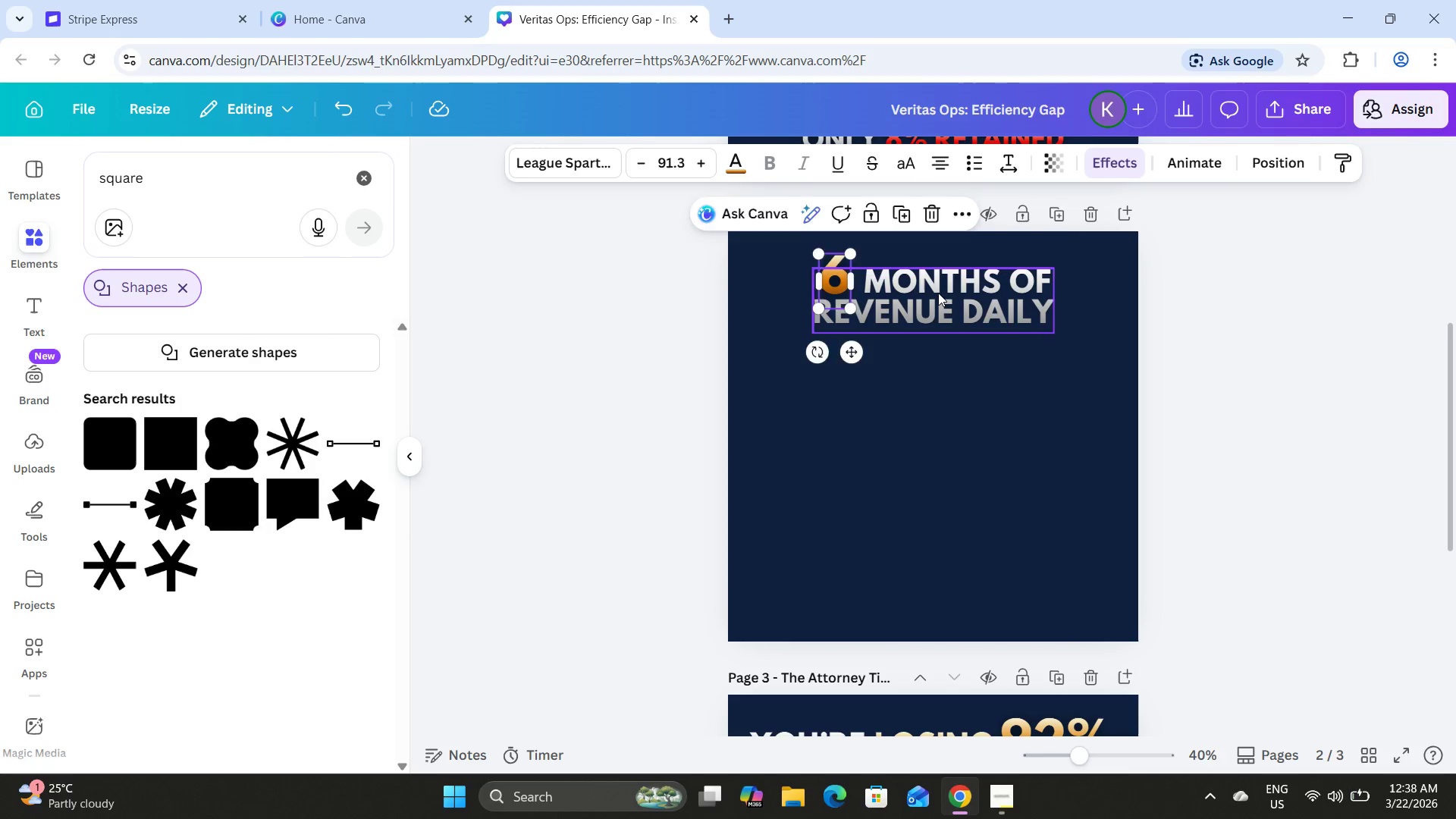 
double_click([938, 293])
 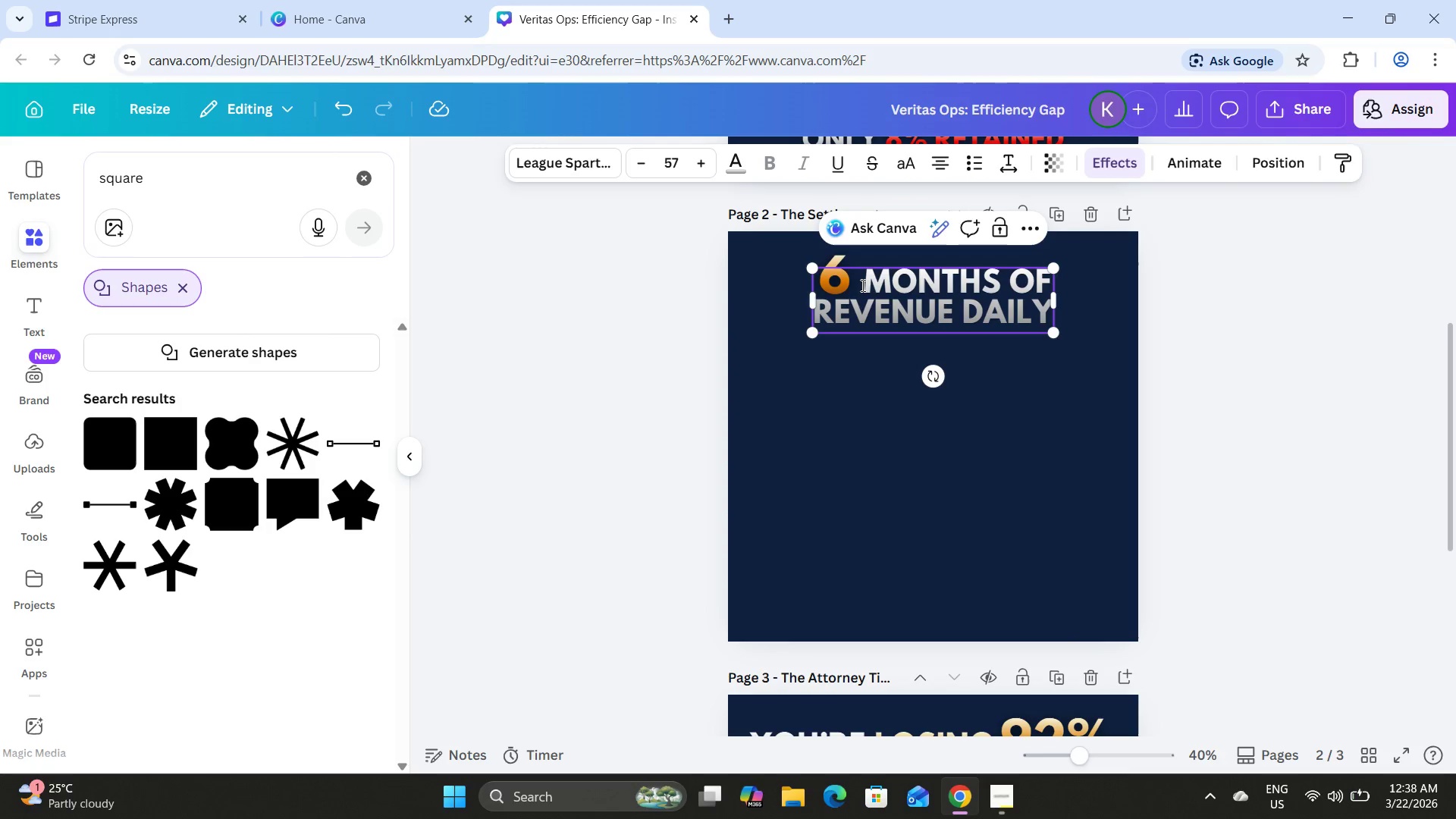 
left_click([862, 284])
 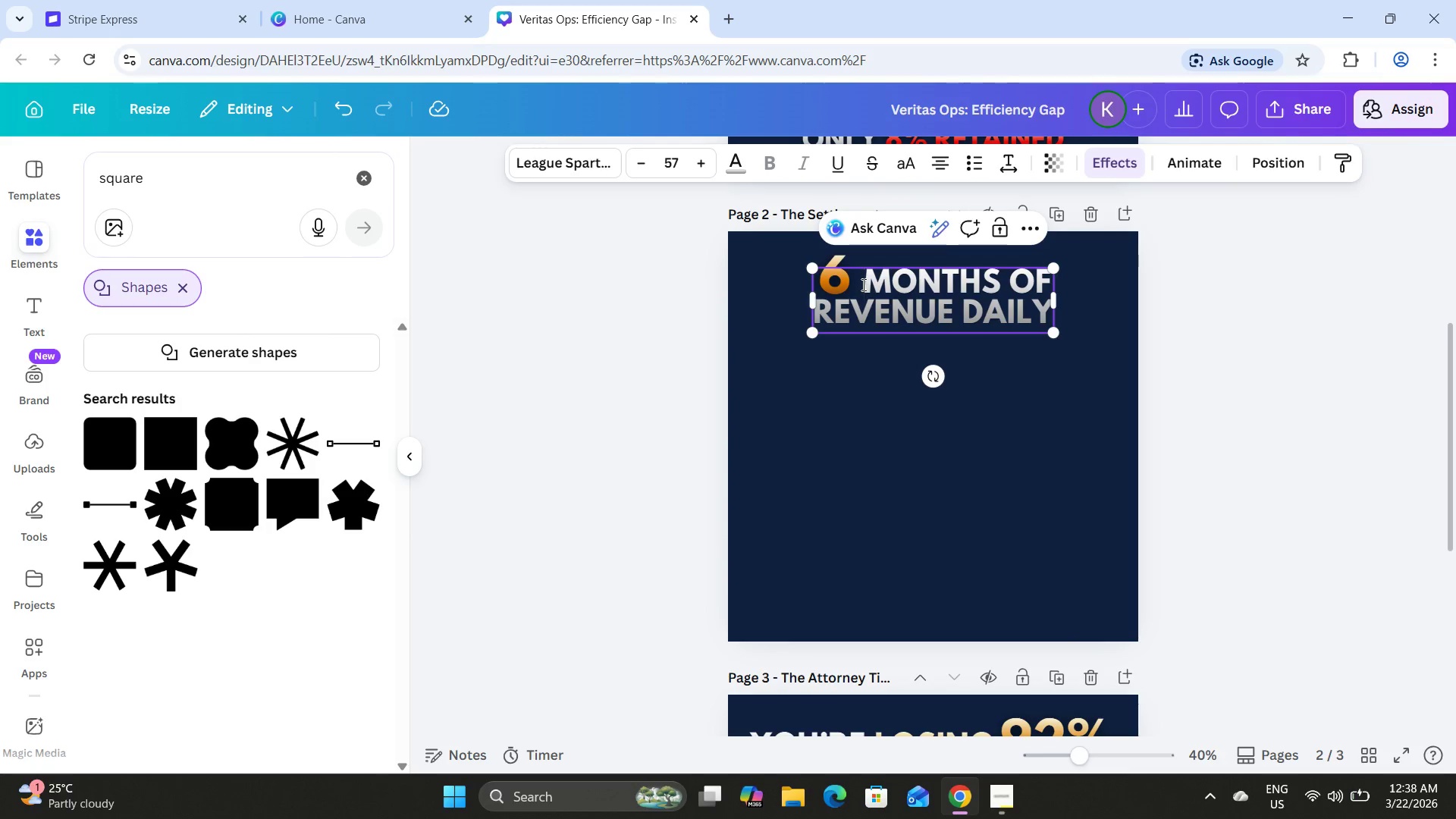 
key(Backspace)
 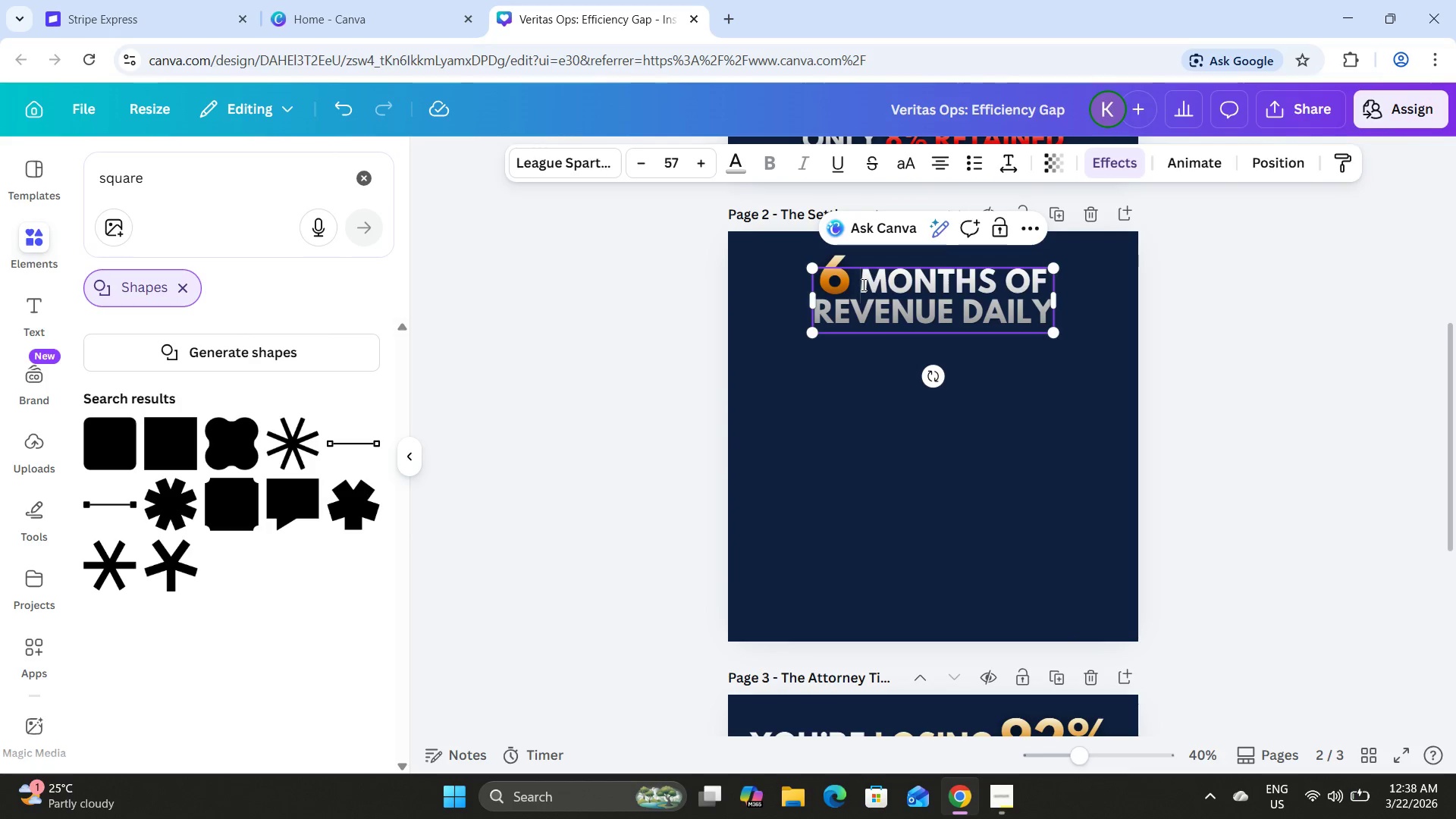 
key(Backspace)
 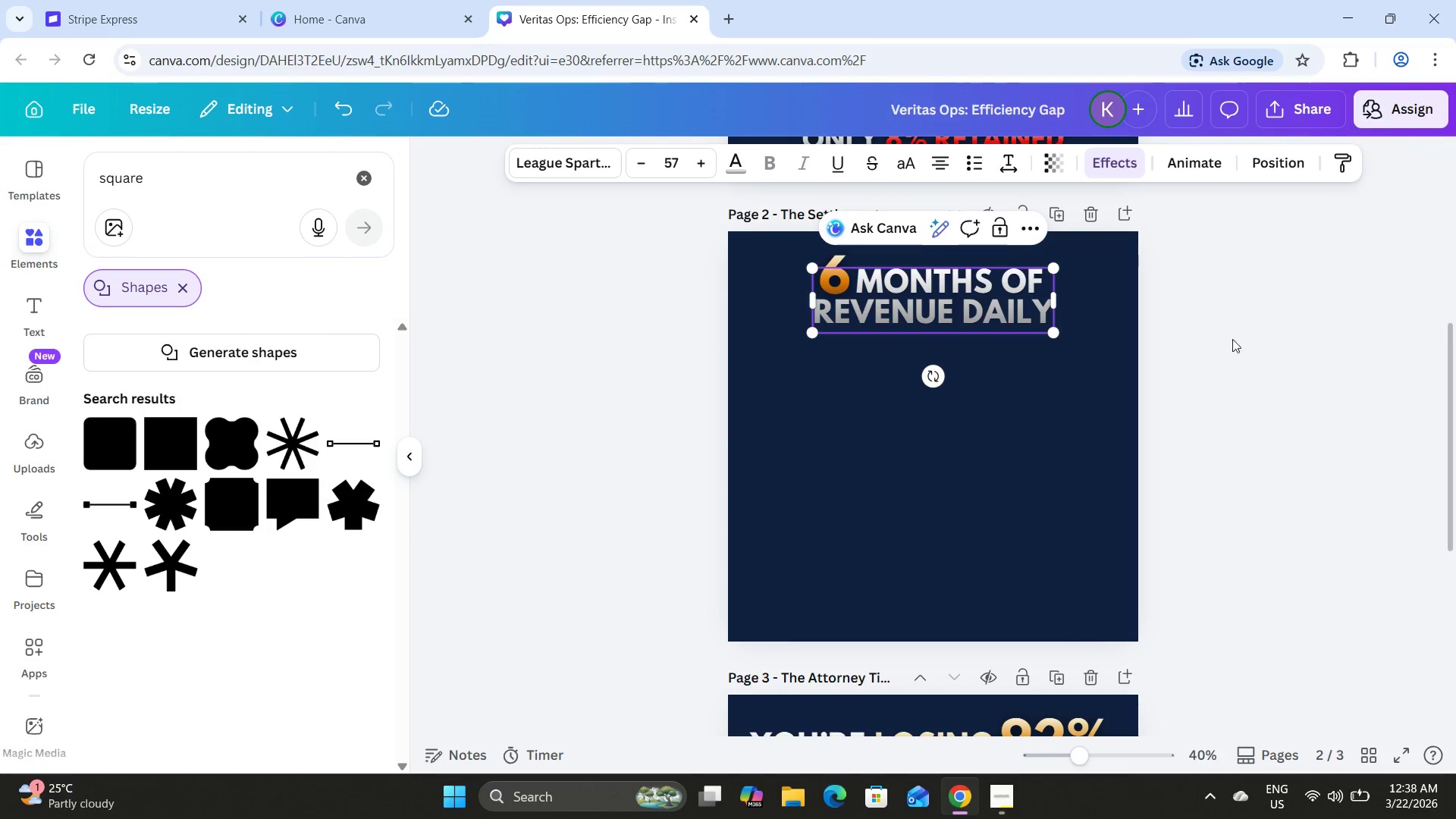 
left_click([1347, 388])
 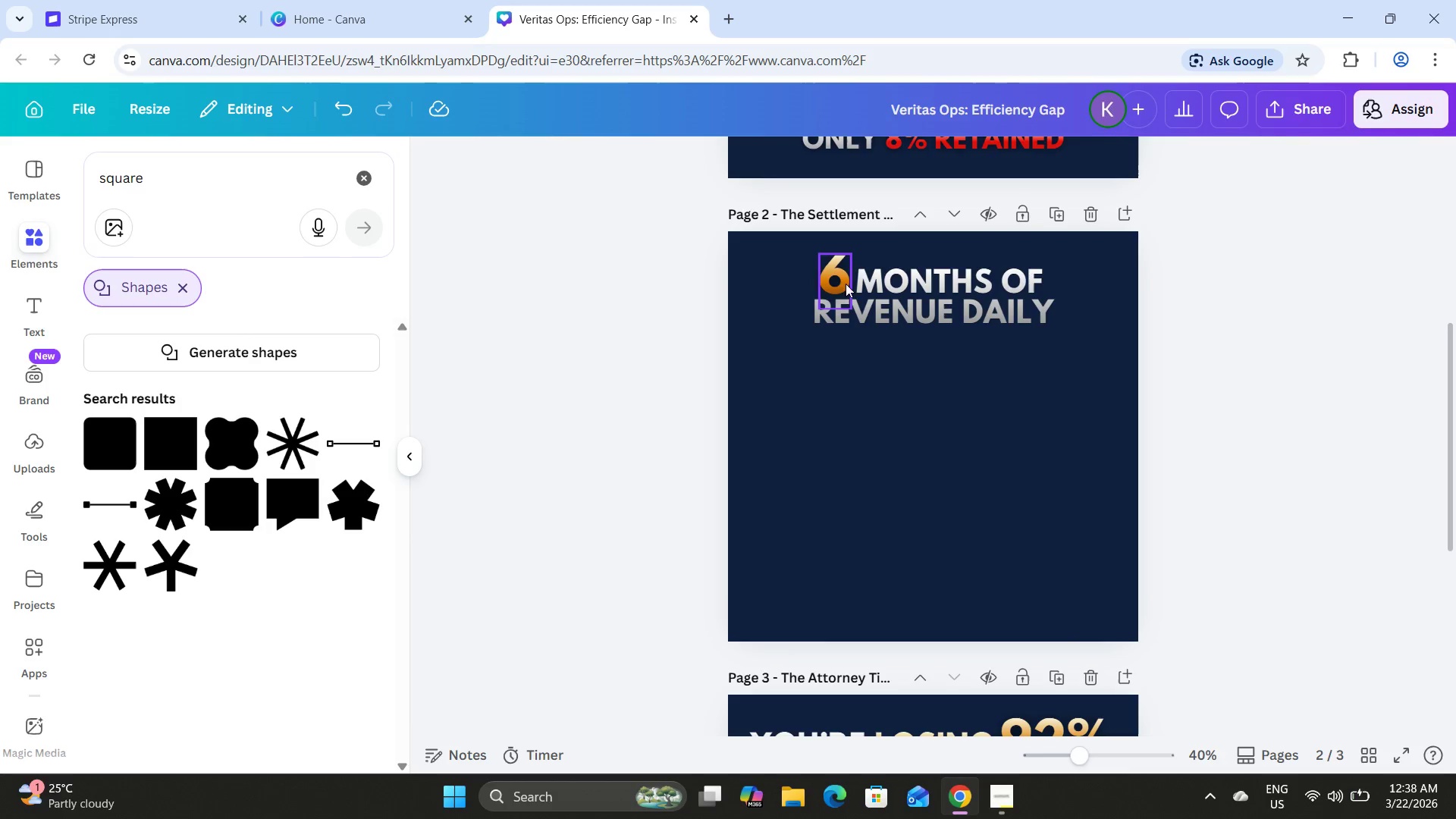 
double_click([861, 272])
 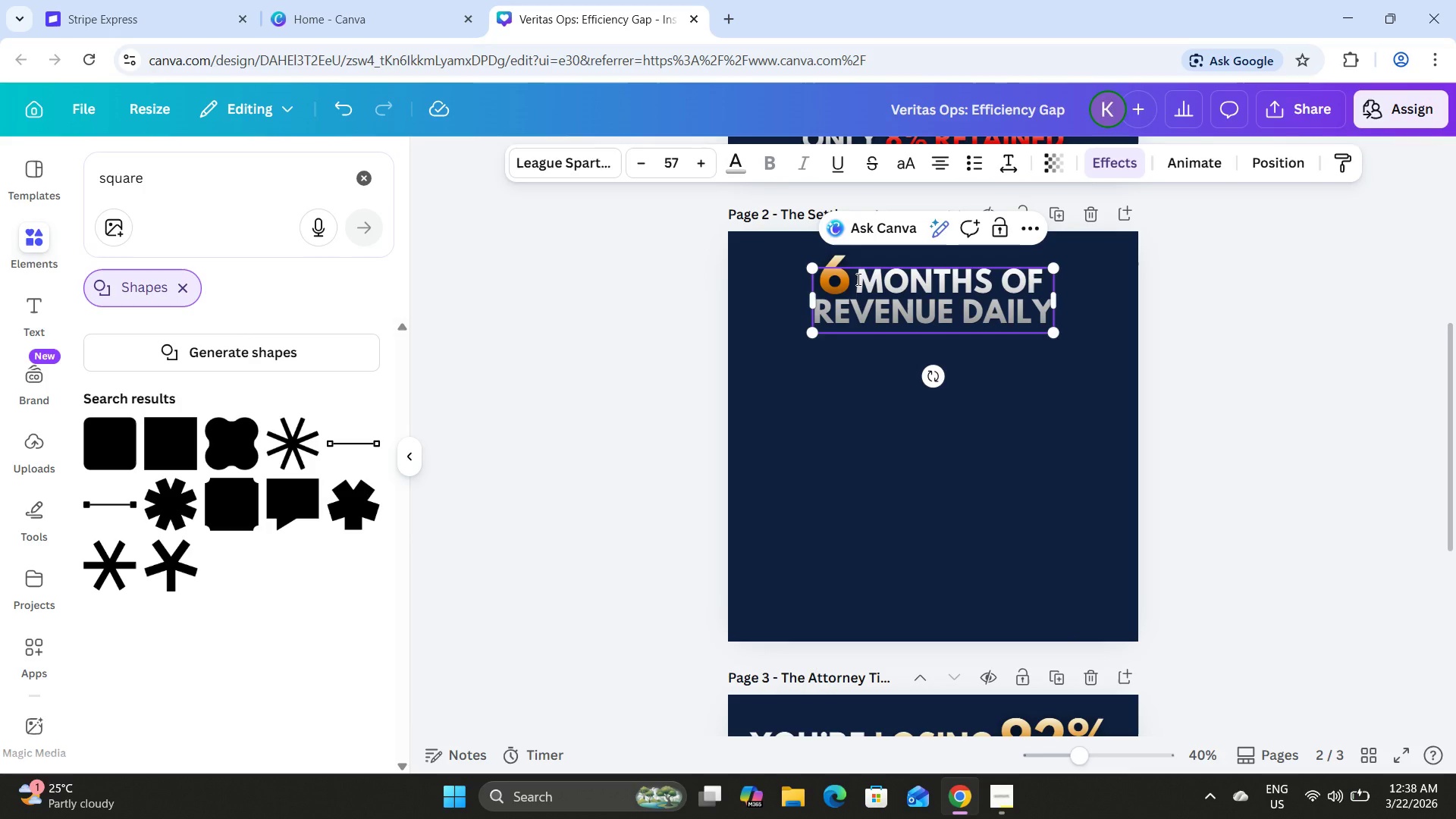 
key(Space)
 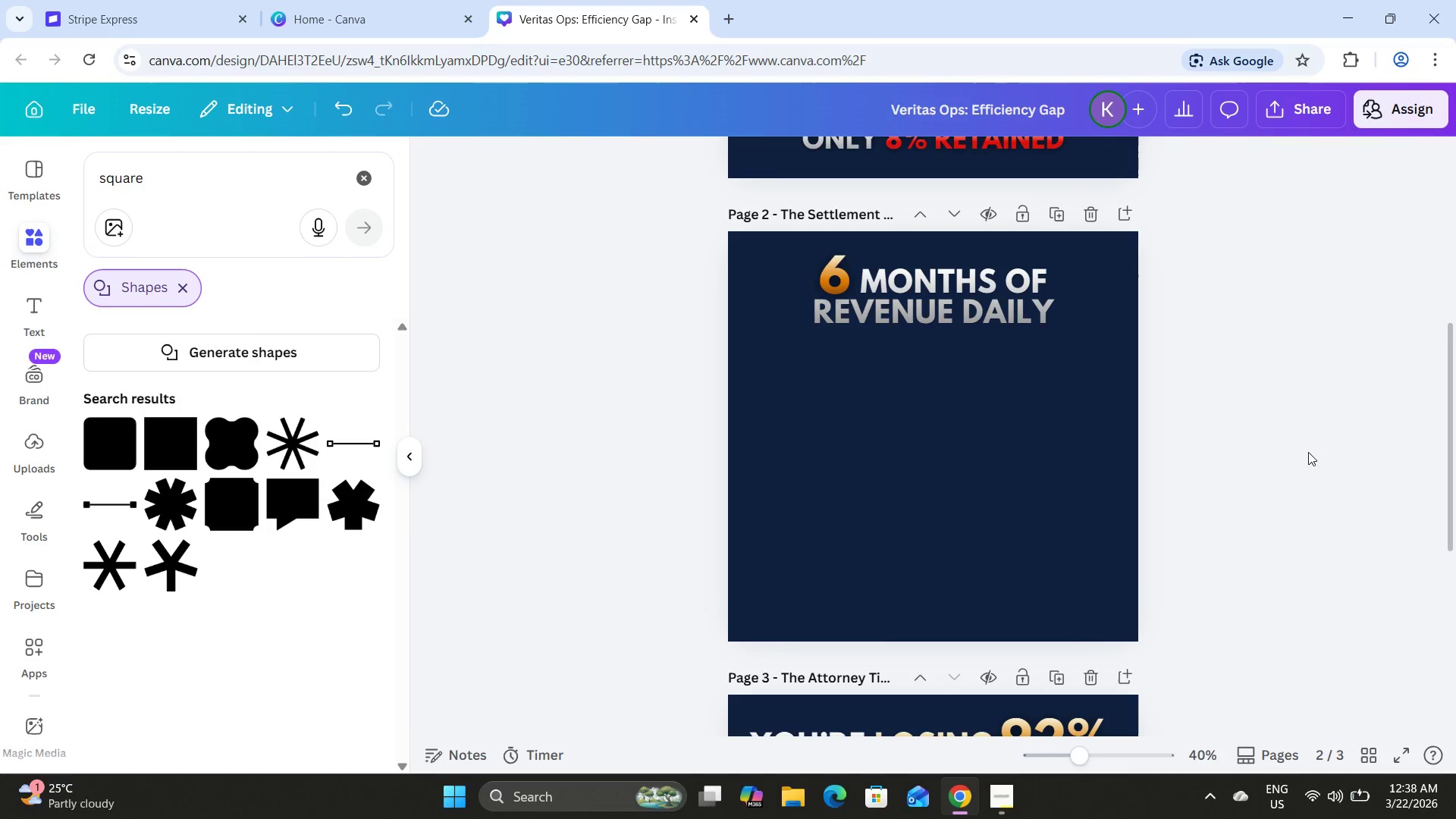 
scroll: coordinate [1303, 480], scroll_direction: up, amount: 4.0
 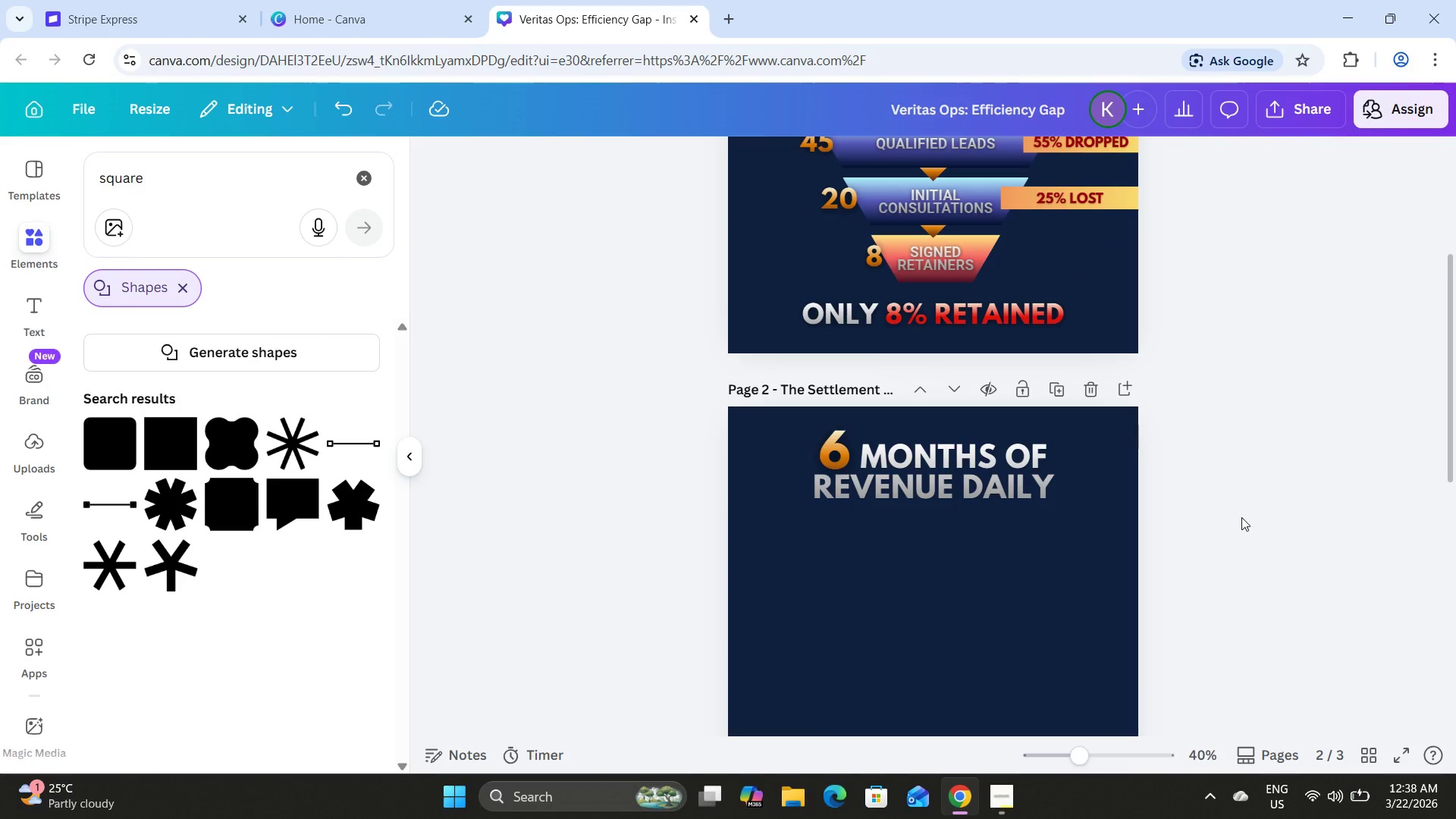 
left_click([931, 447])
 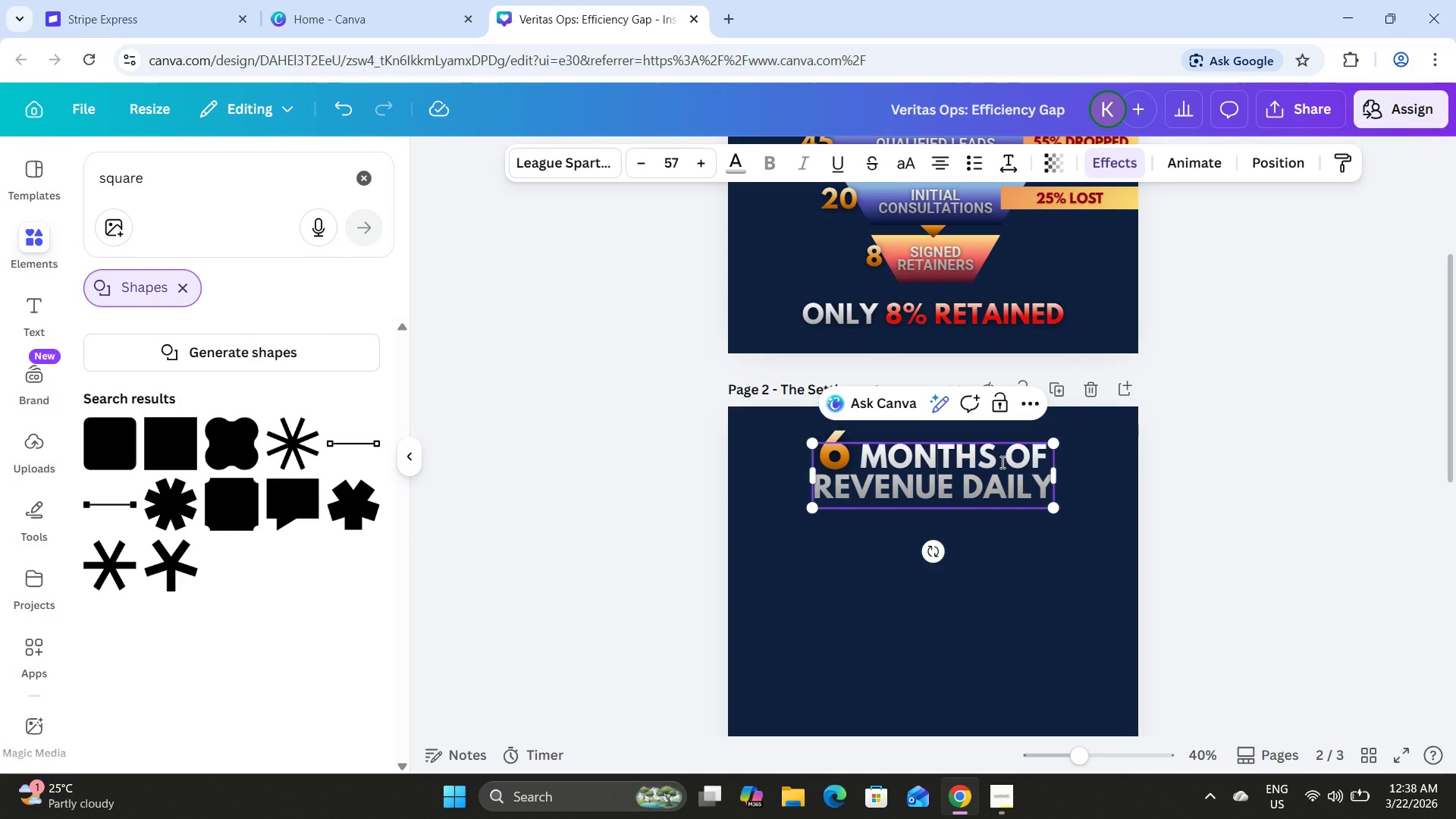 
left_click_drag(start_coordinate=[1001, 462], to_coordinate=[867, 465])
 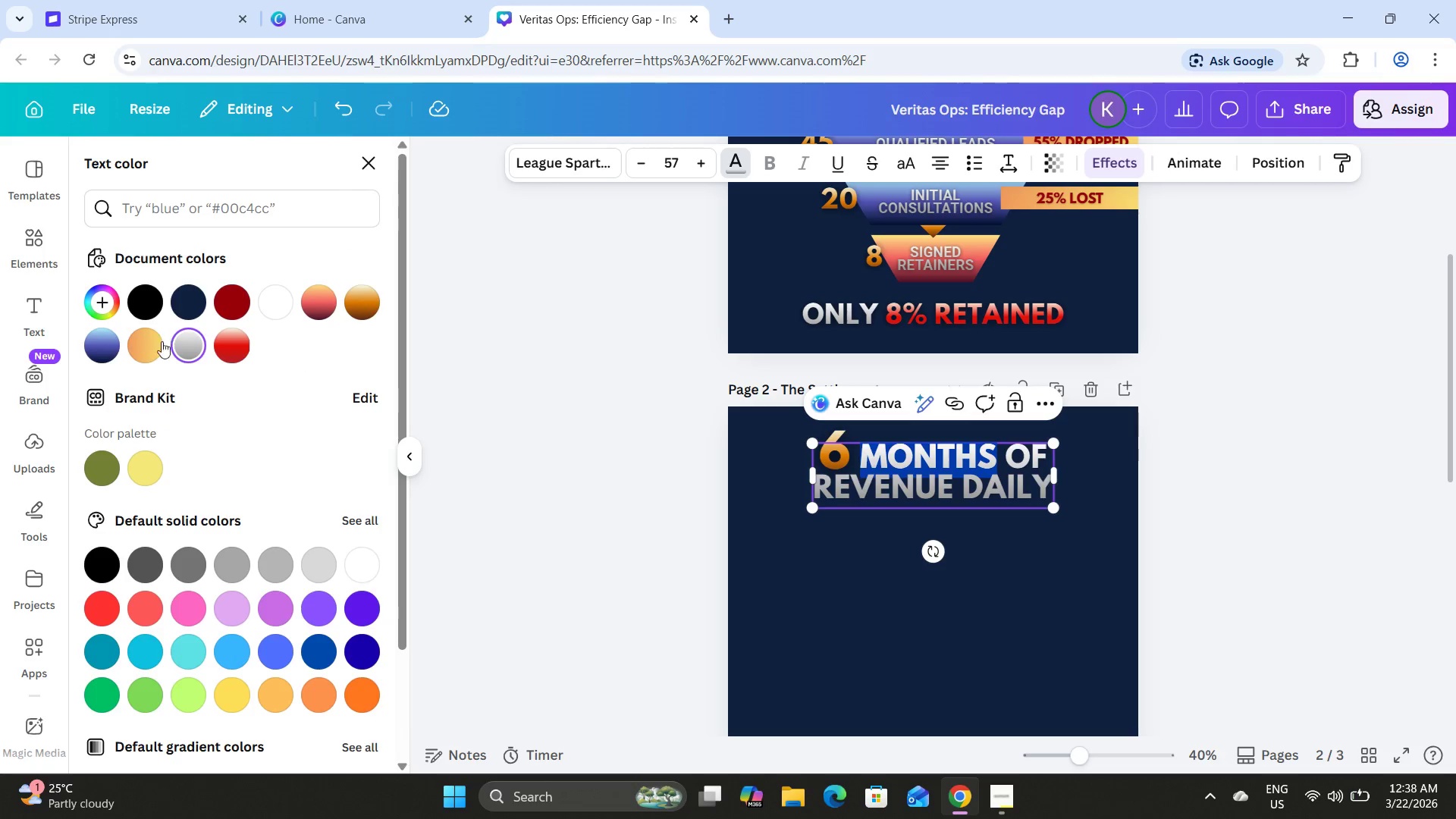 
mouse_move([363, 312])
 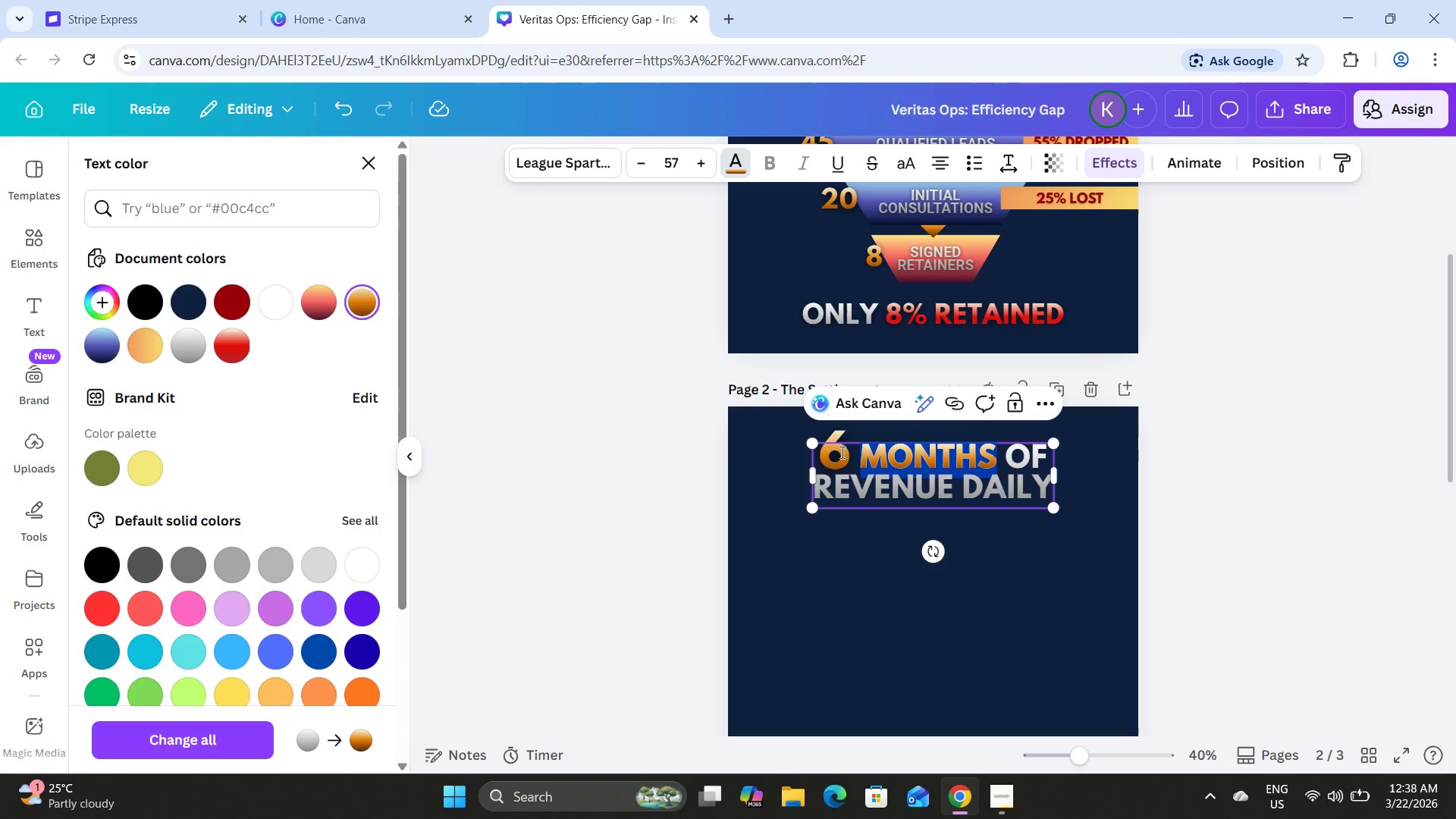 
left_click([842, 451])
 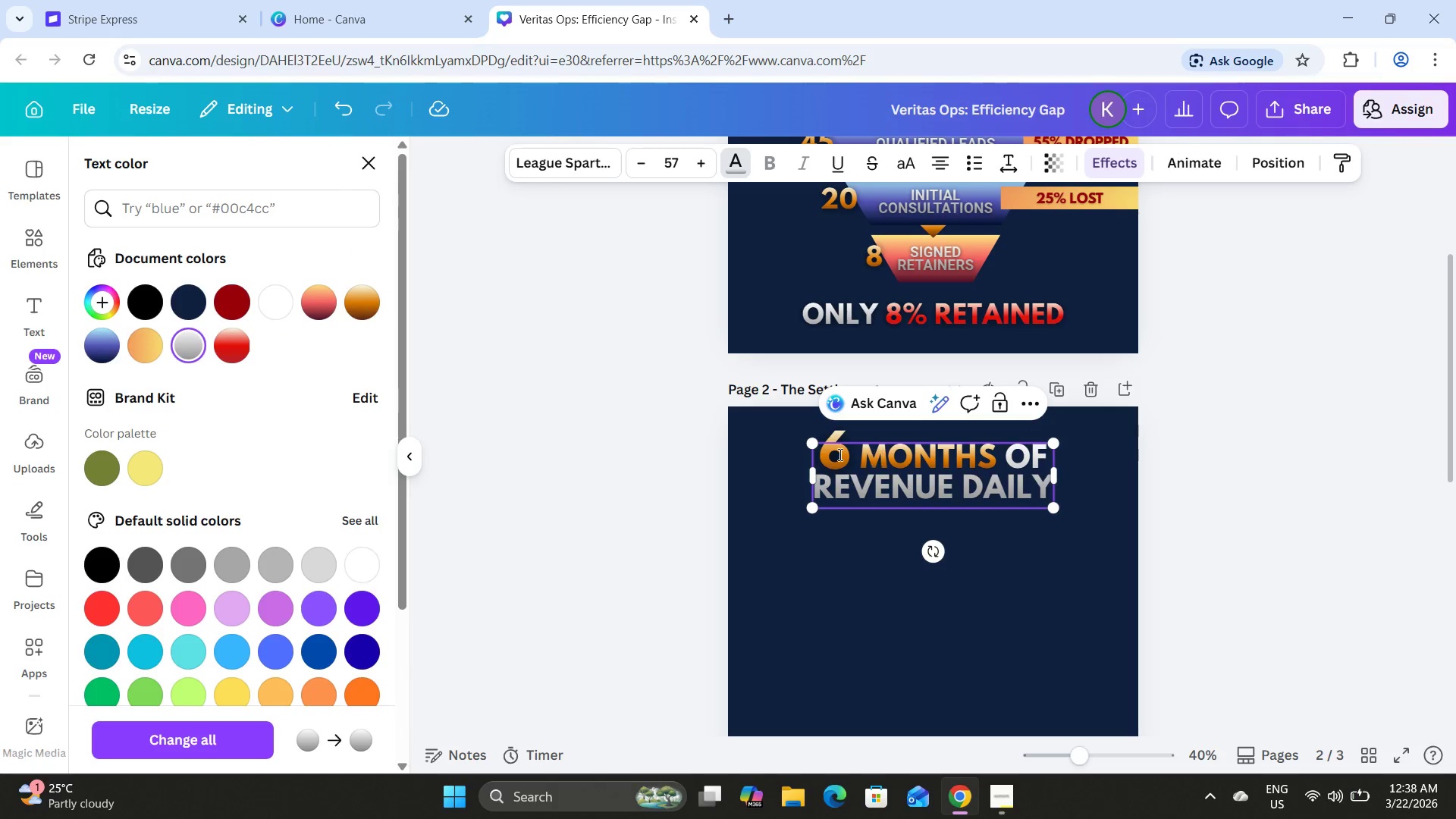 
left_click([833, 432])
 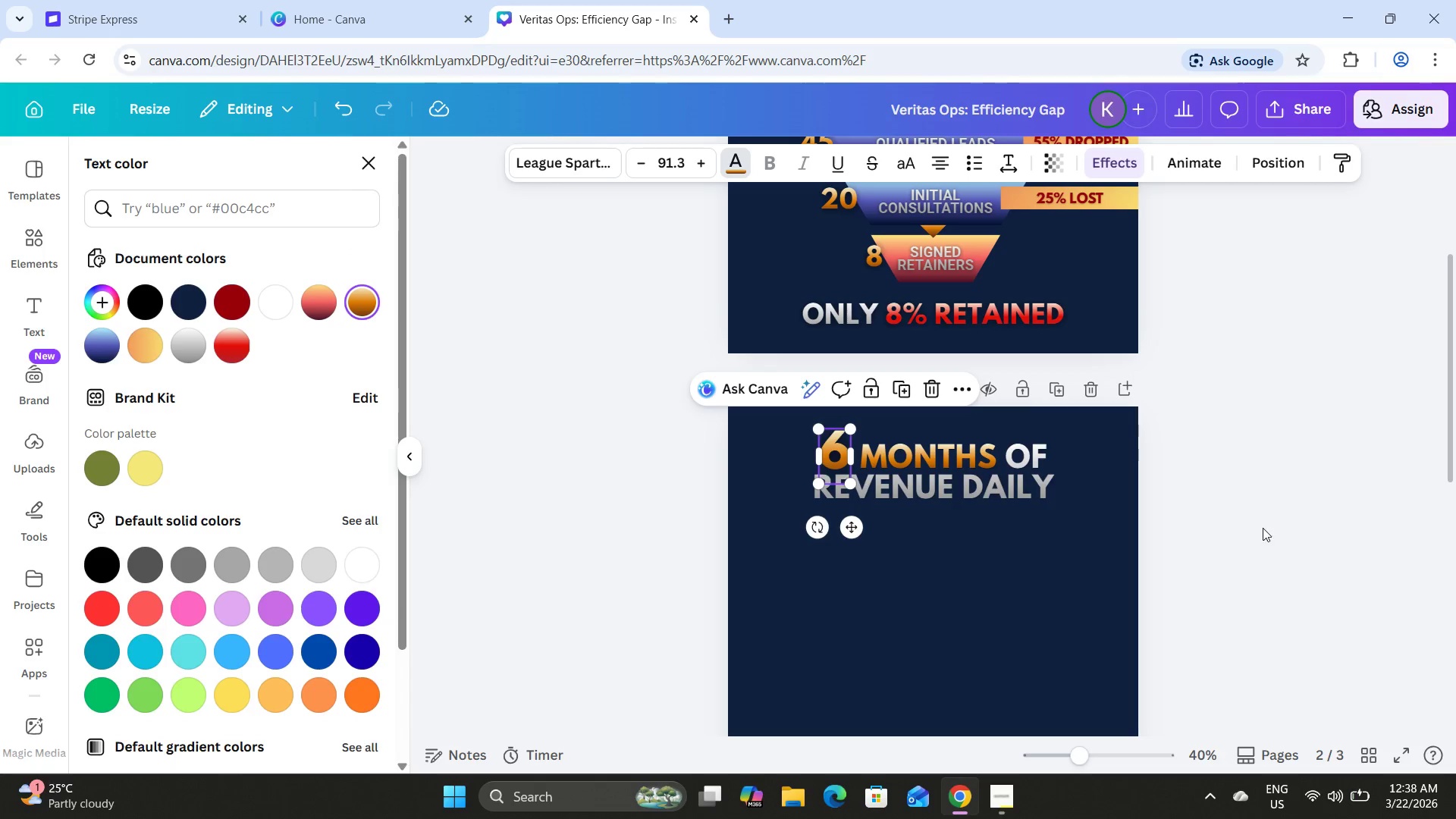 
double_click([1263, 526])
 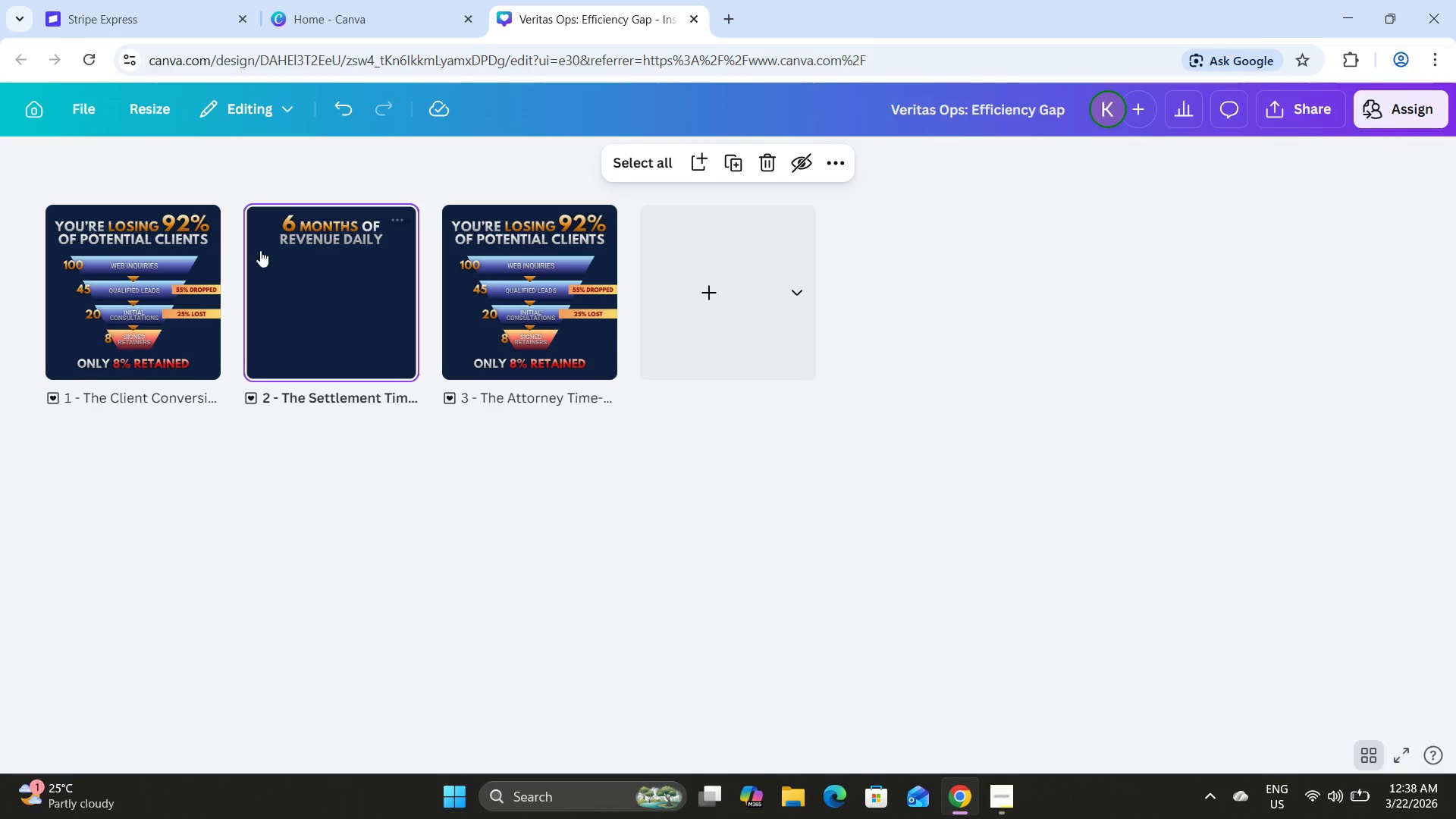 
double_click([303, 279])
 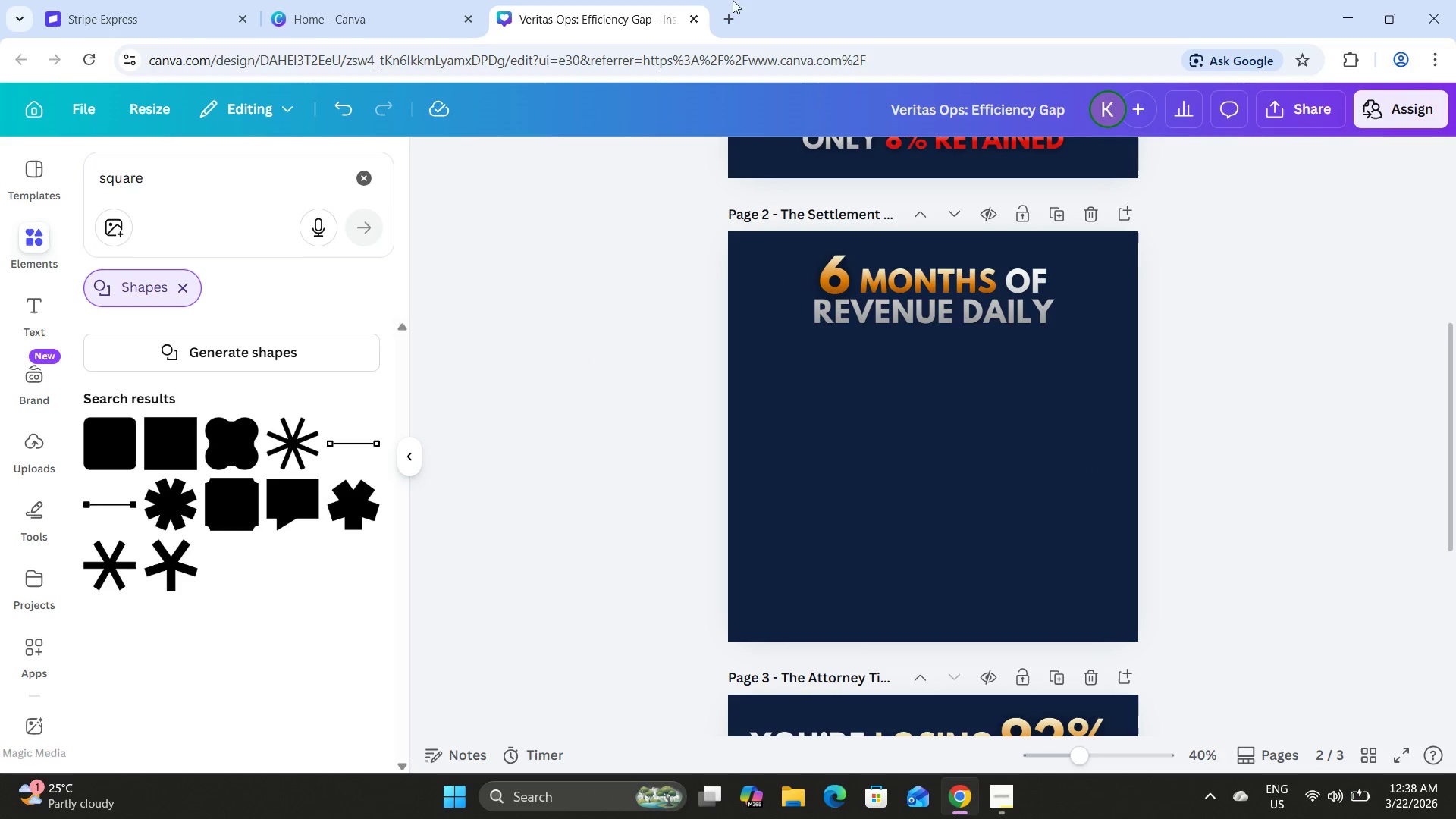 
left_click([1012, 788])
 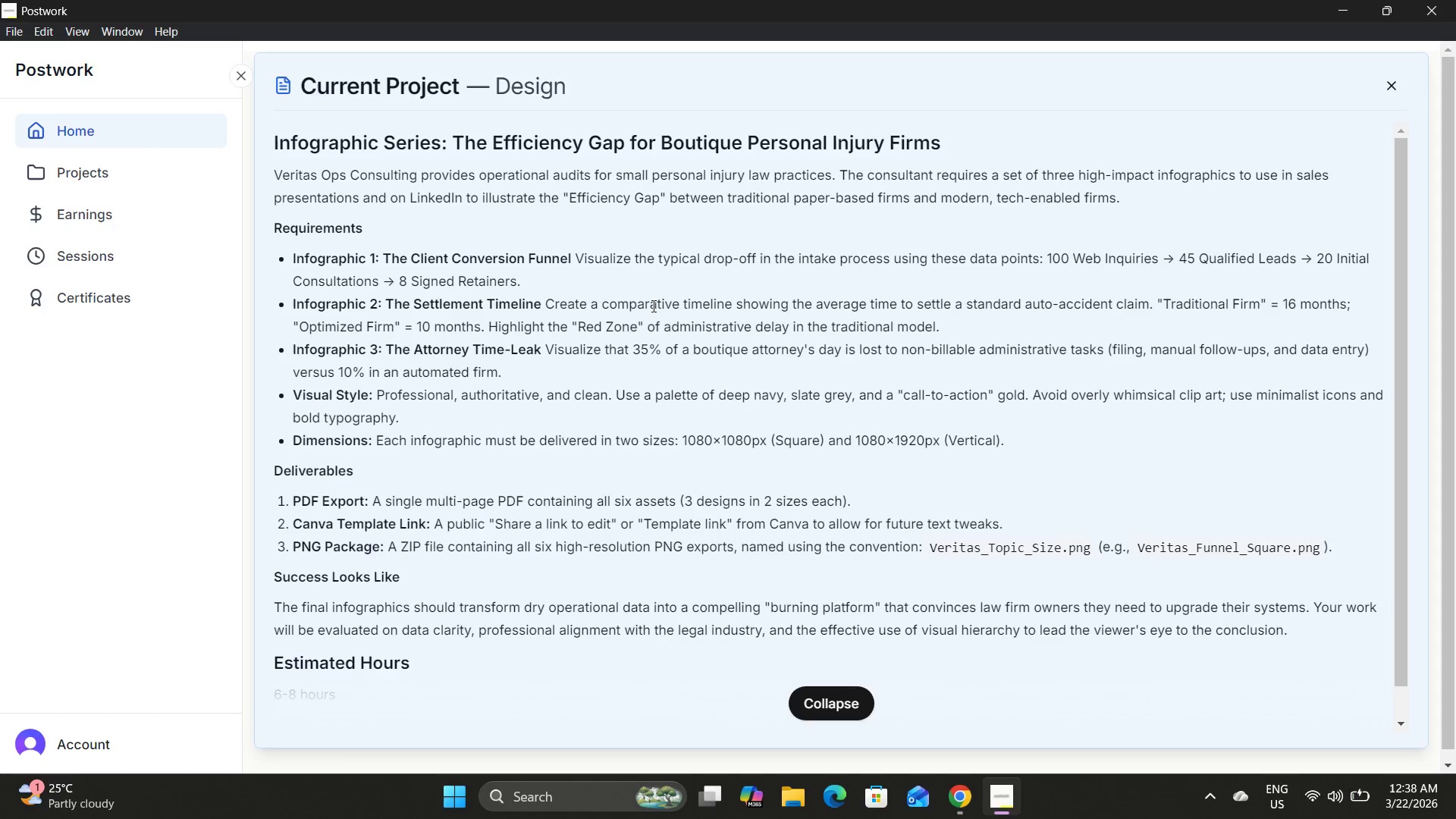 
wait(12.06)
 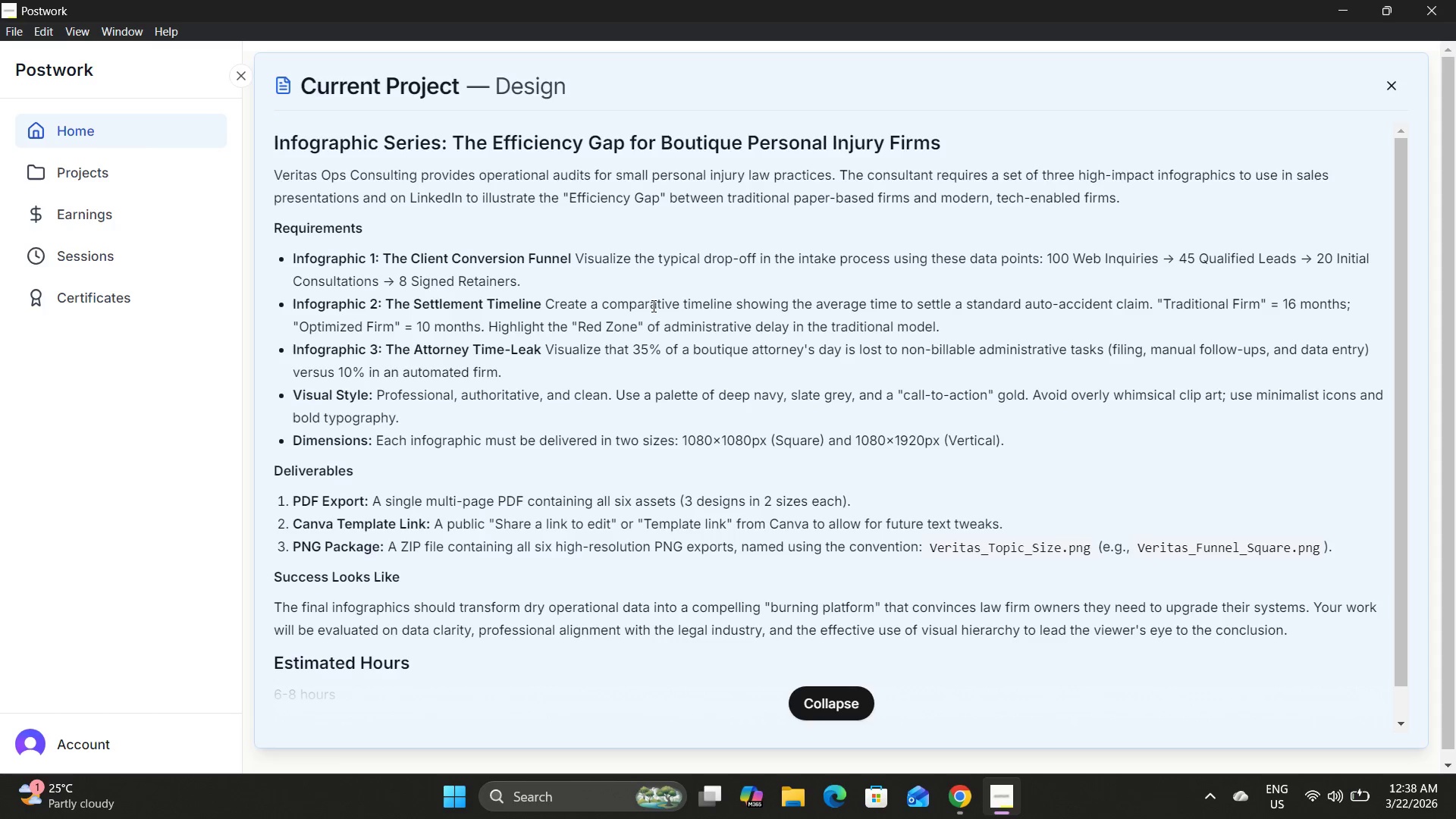 
scroll: coordinate [1056, 278], scroll_direction: up, amount: 5.0
 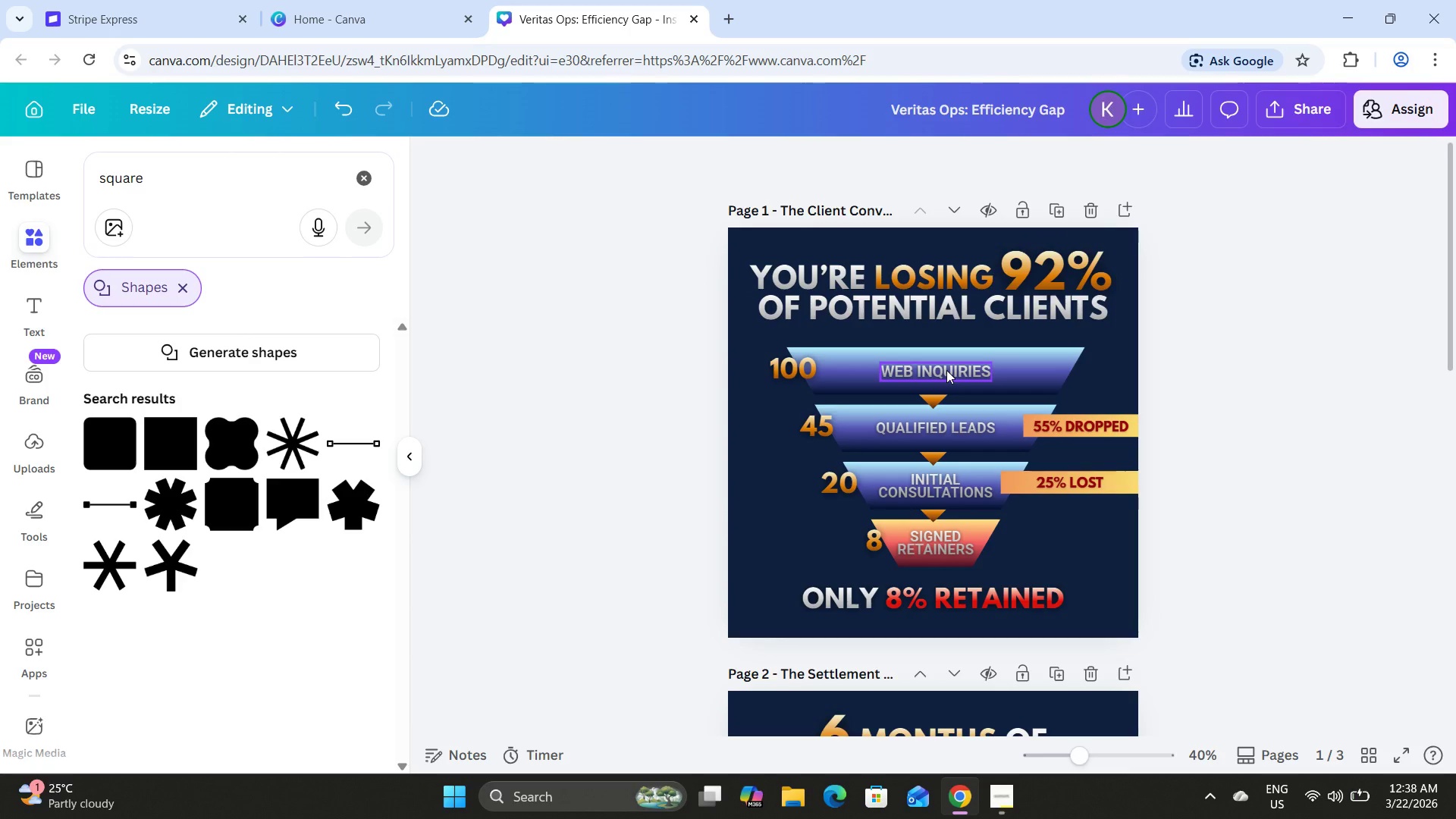 
scroll: coordinate [946, 370], scroll_direction: down, amount: 1.0
 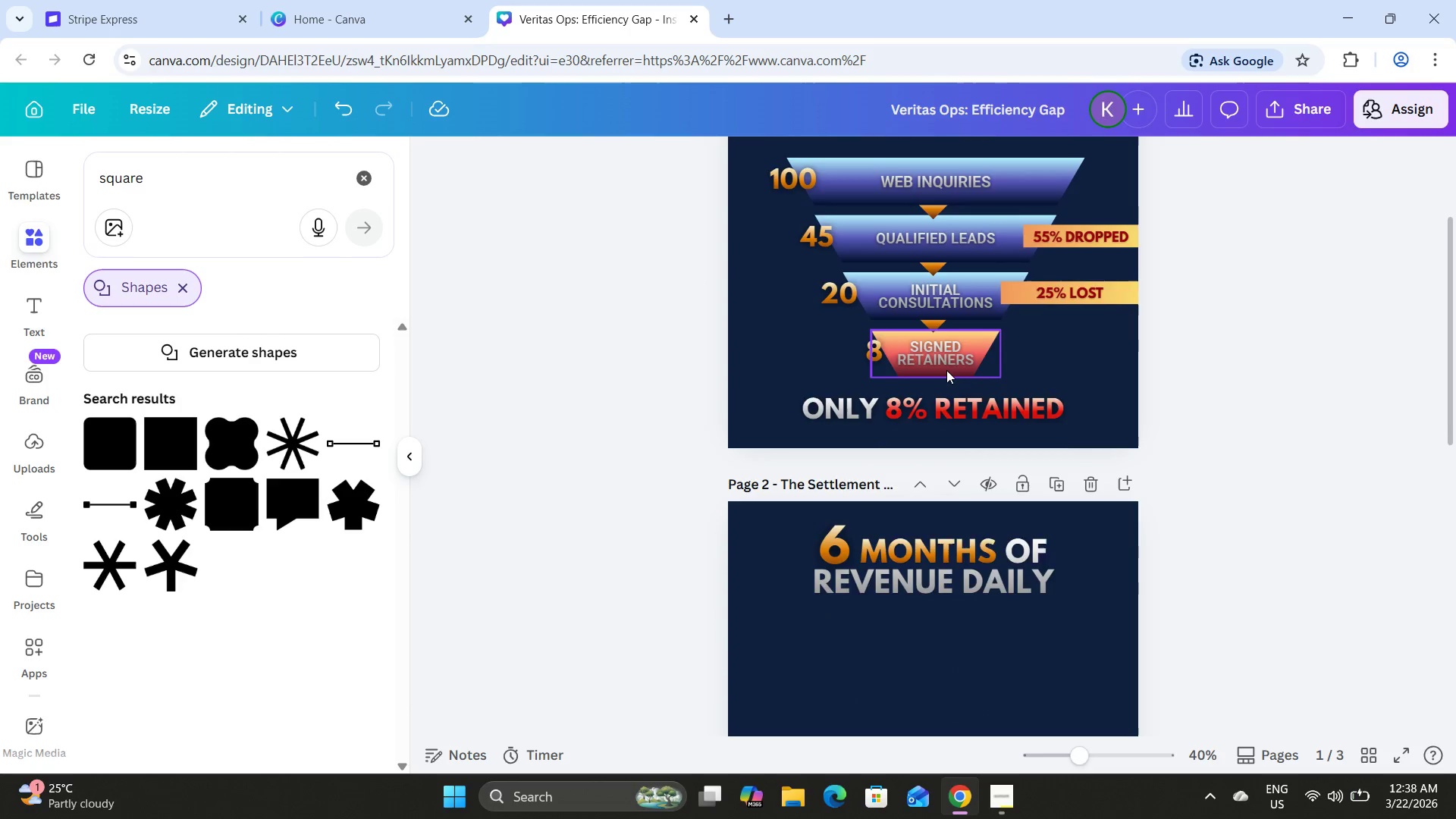 
scroll: coordinate [946, 370], scroll_direction: up, amount: 1.0
 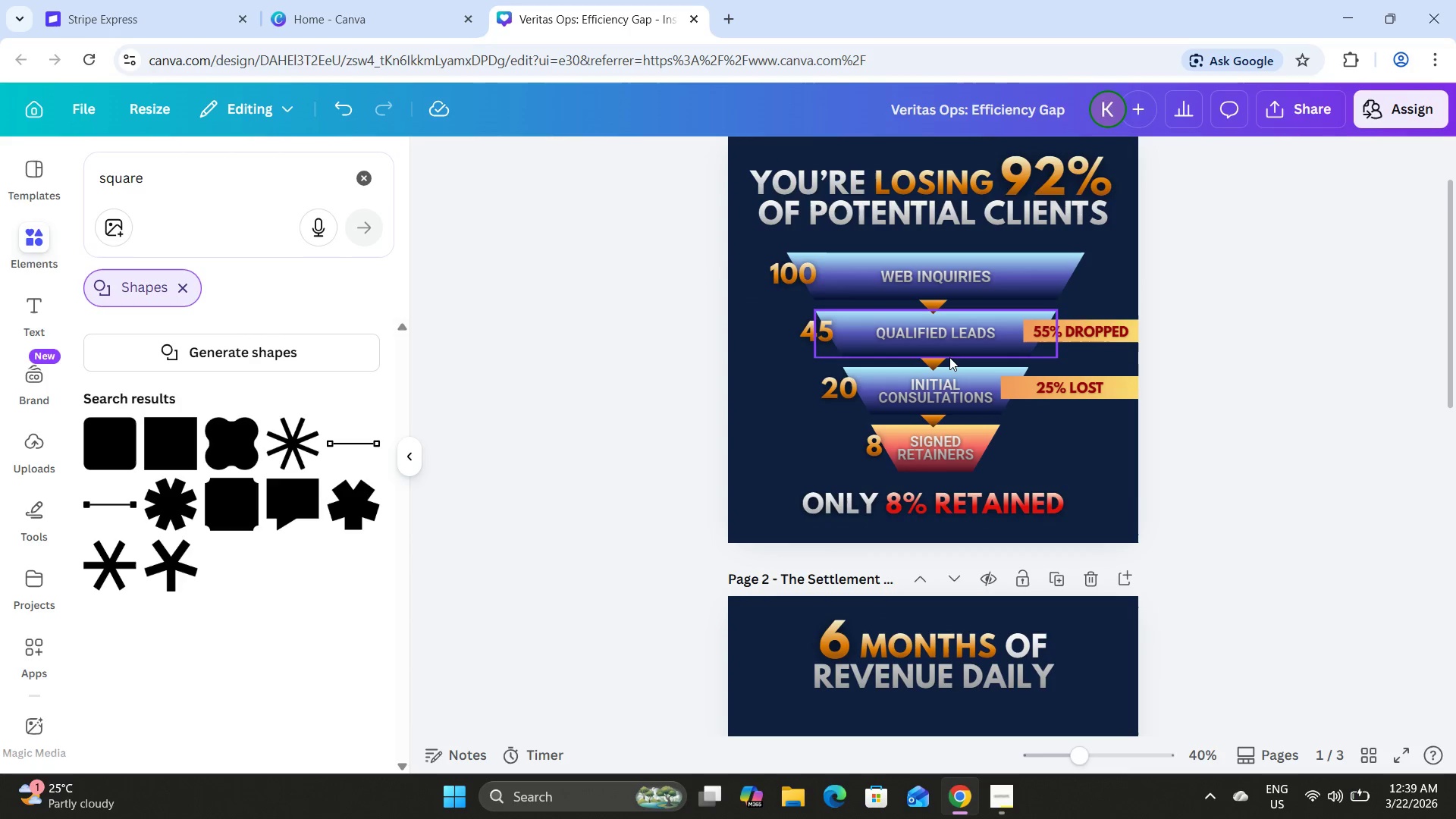 
left_click([936, 281])
 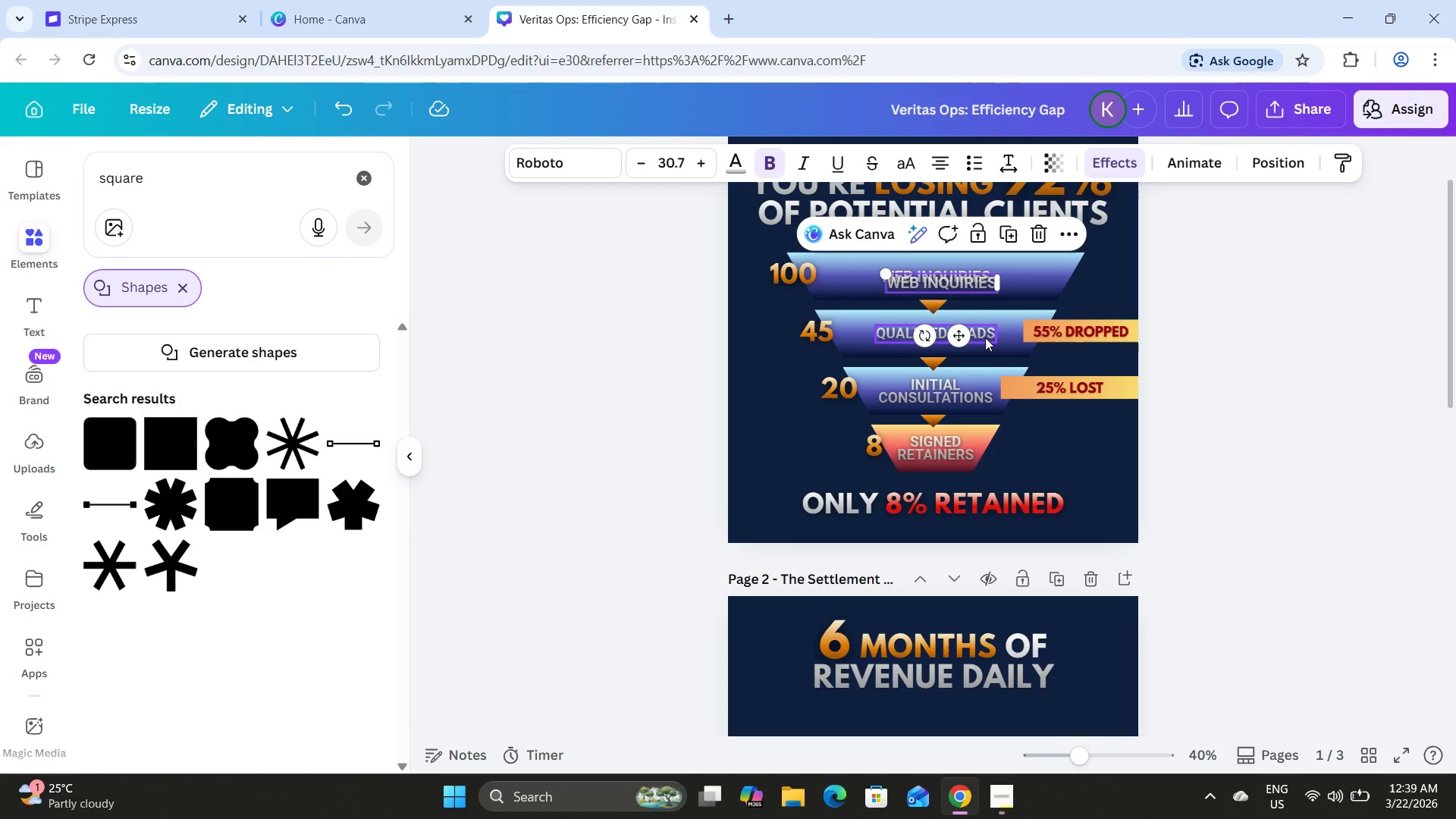 
left_click_drag(start_coordinate=[967, 334], to_coordinate=[1092, 682])
 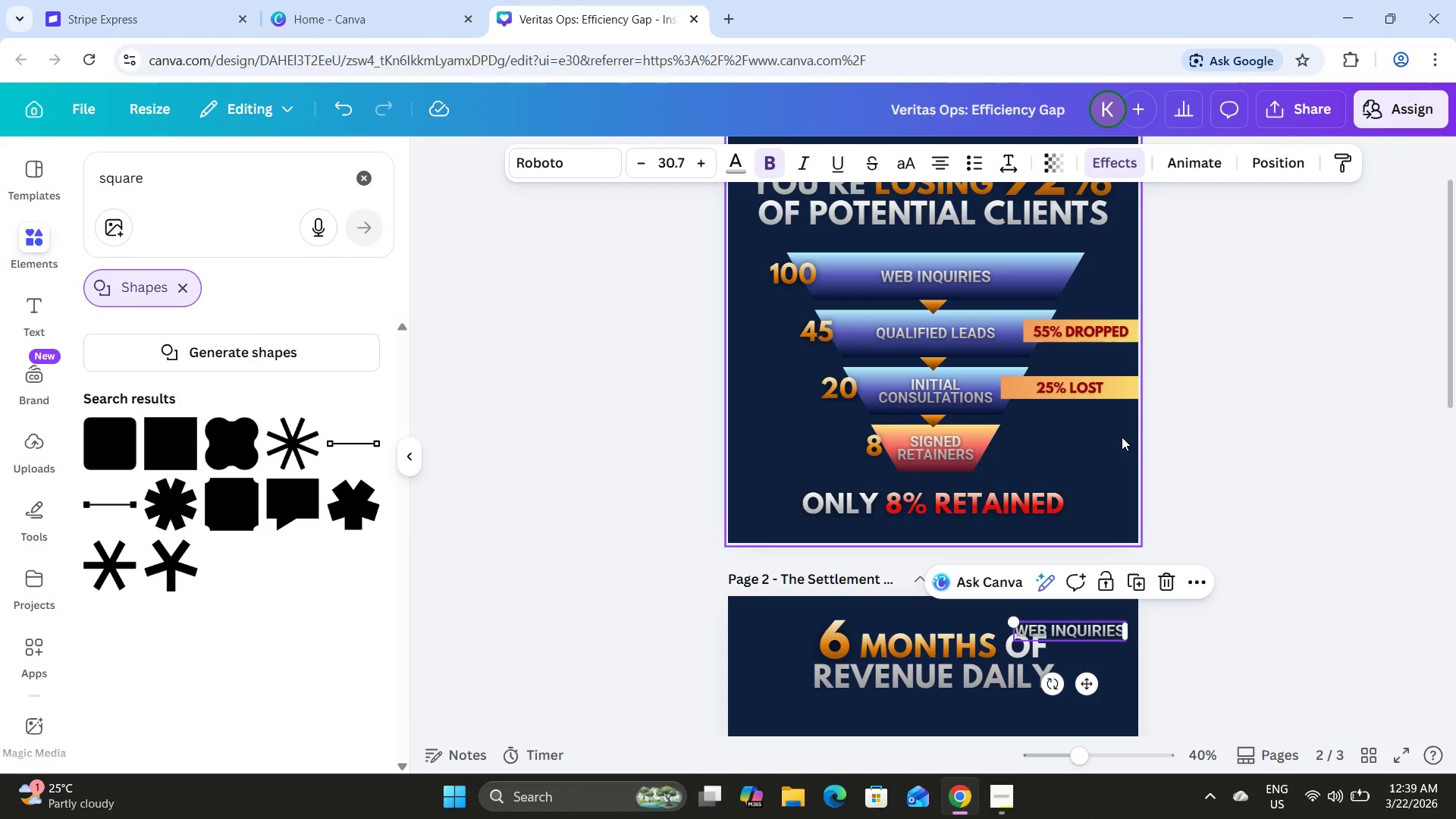 
scroll: coordinate [1122, 436], scroll_direction: down, amount: 2.0
 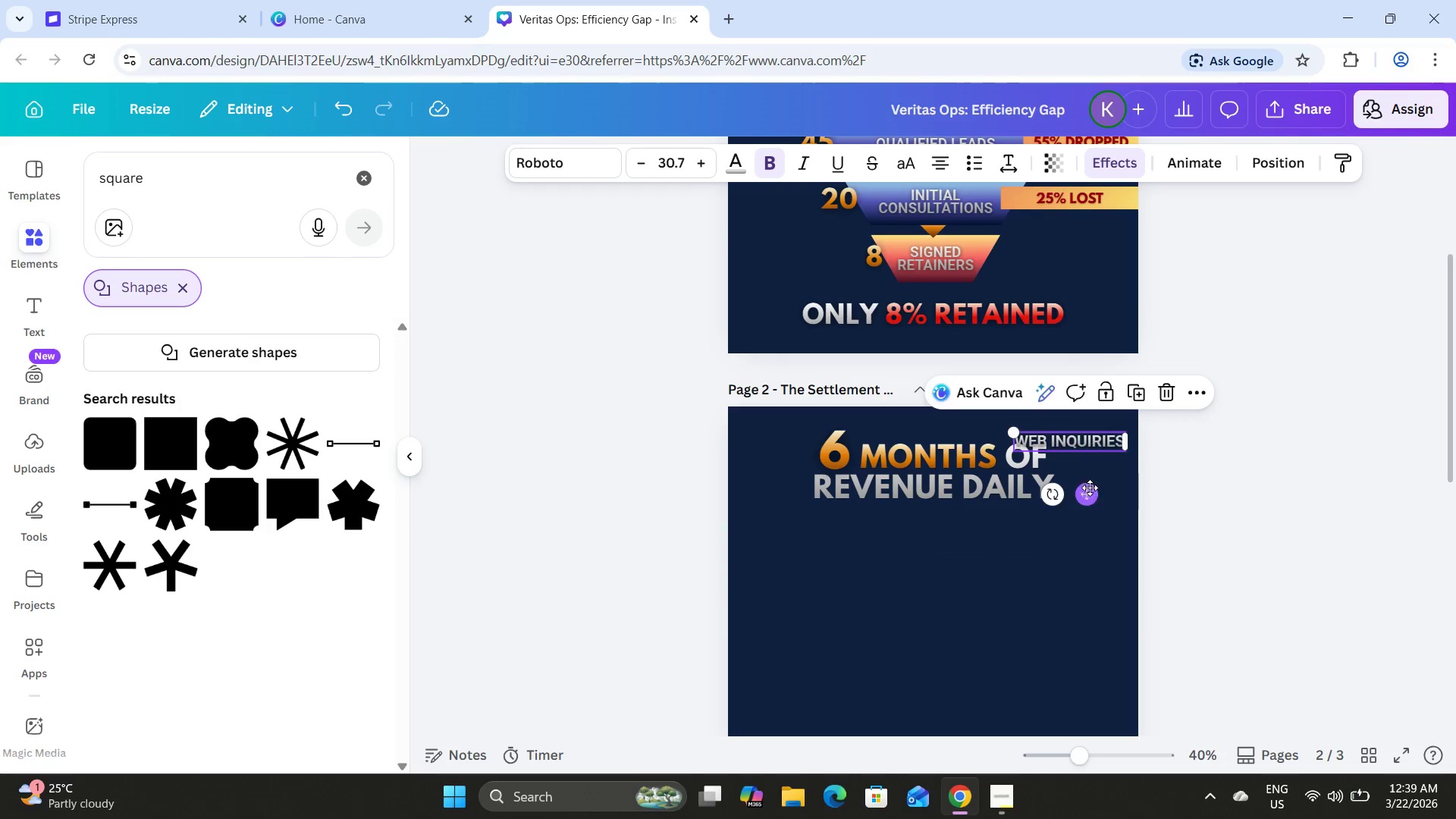 
left_click_drag(start_coordinate=[1087, 497], to_coordinate=[842, 591])
 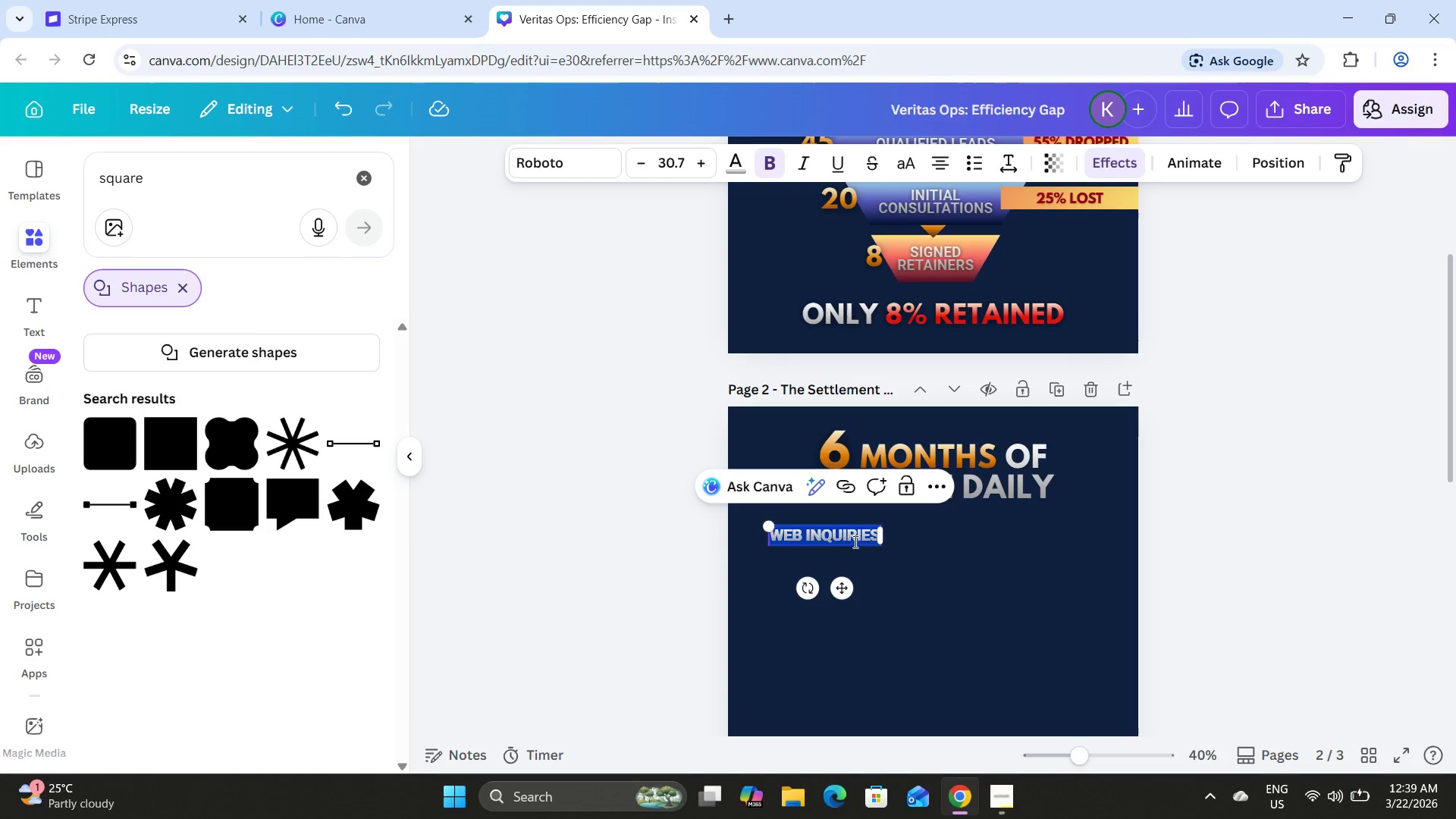 
double_click([855, 541])
 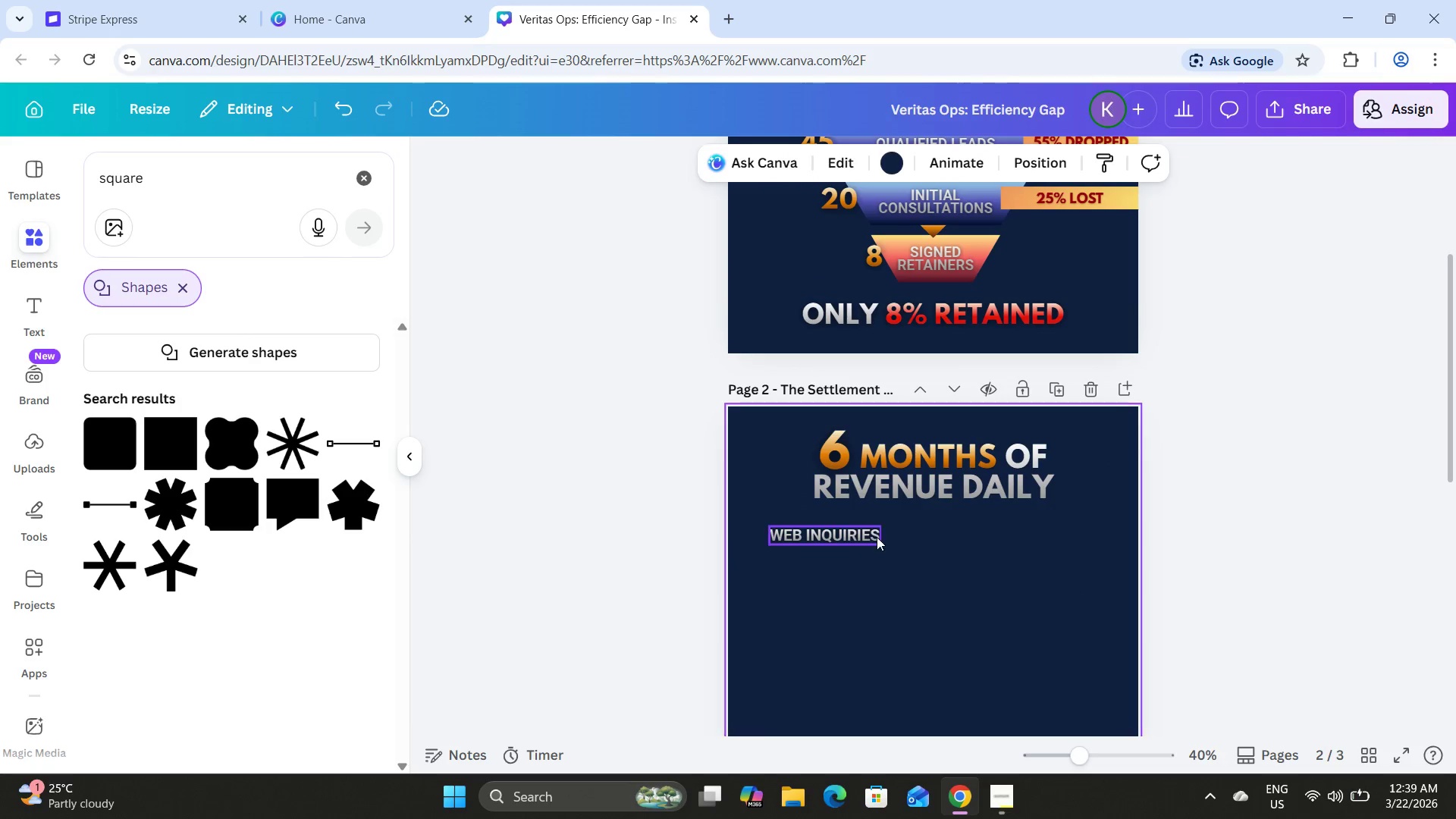 
double_click([874, 535])
 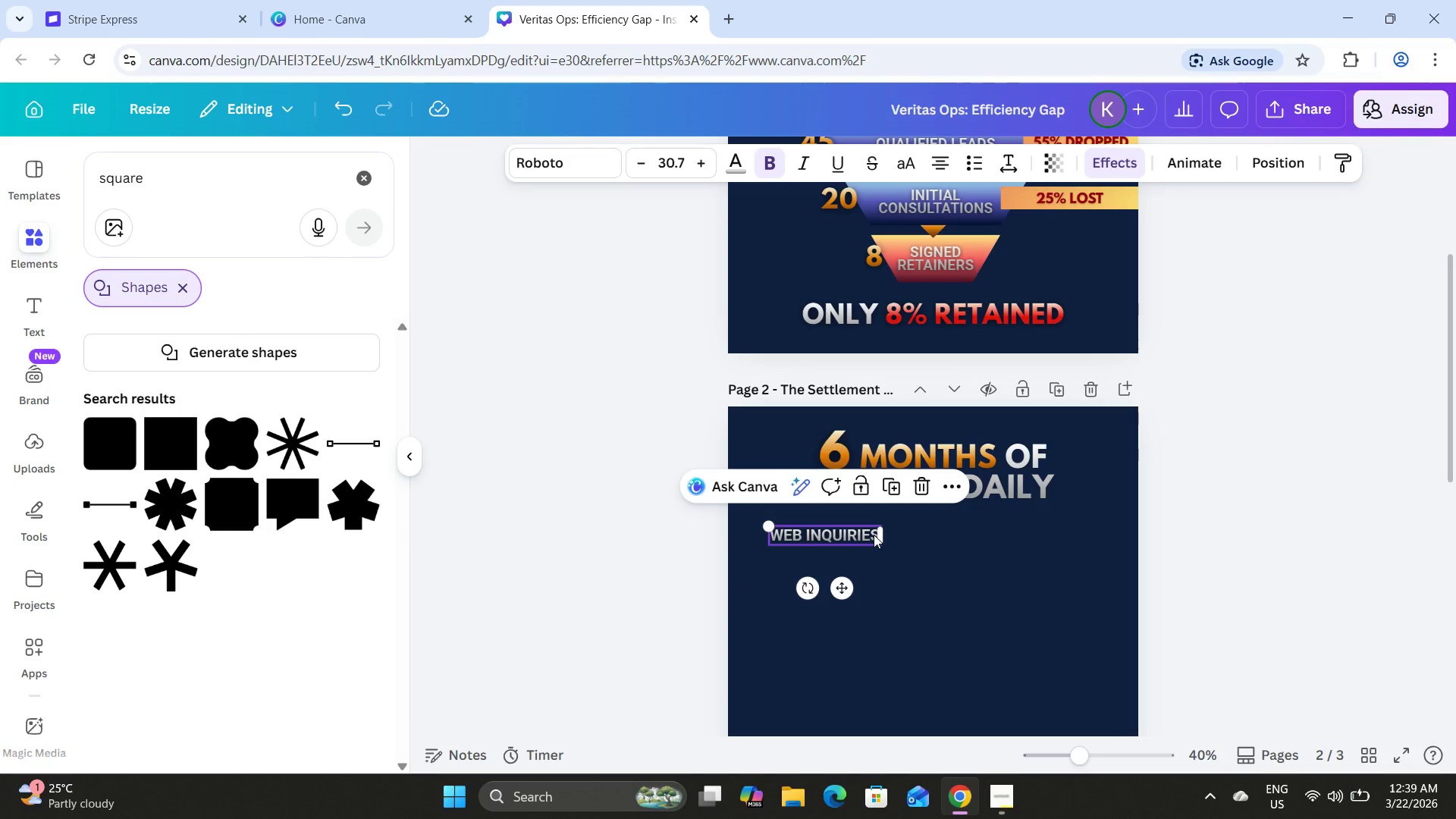 
triple_click([874, 535])
 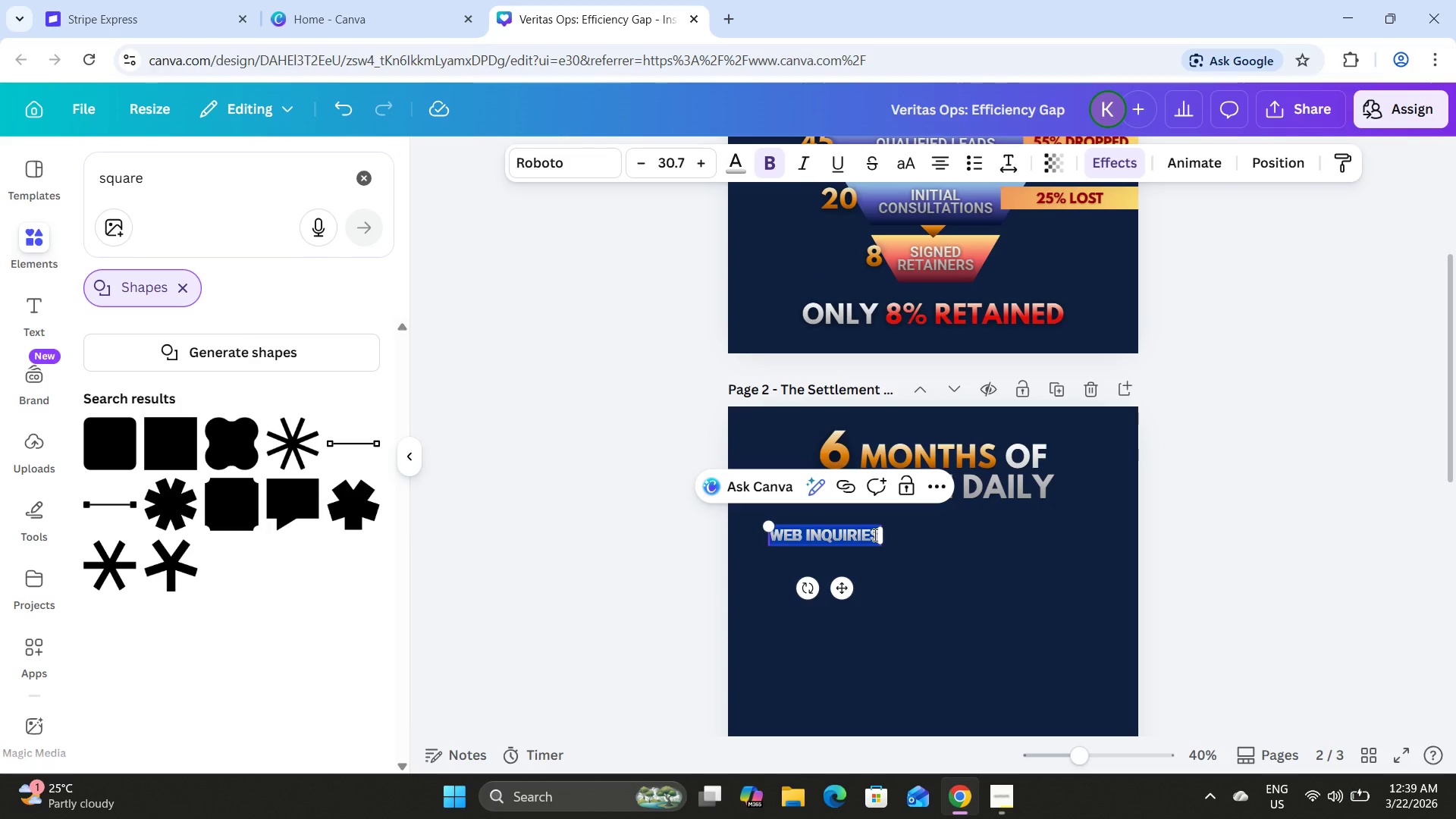 
type(TRADITIONAL FIRM)
 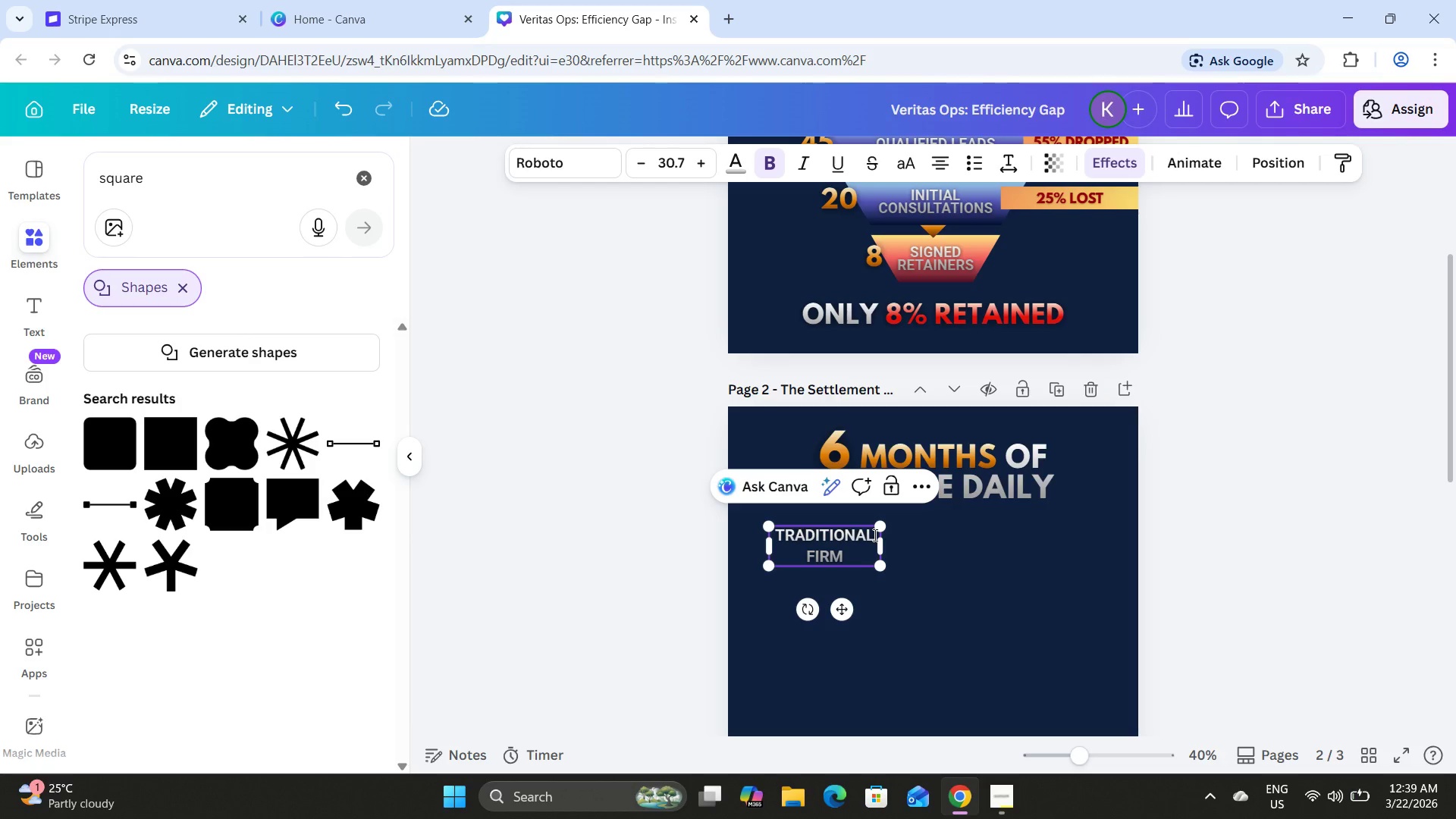 
left_click([911, 576])
 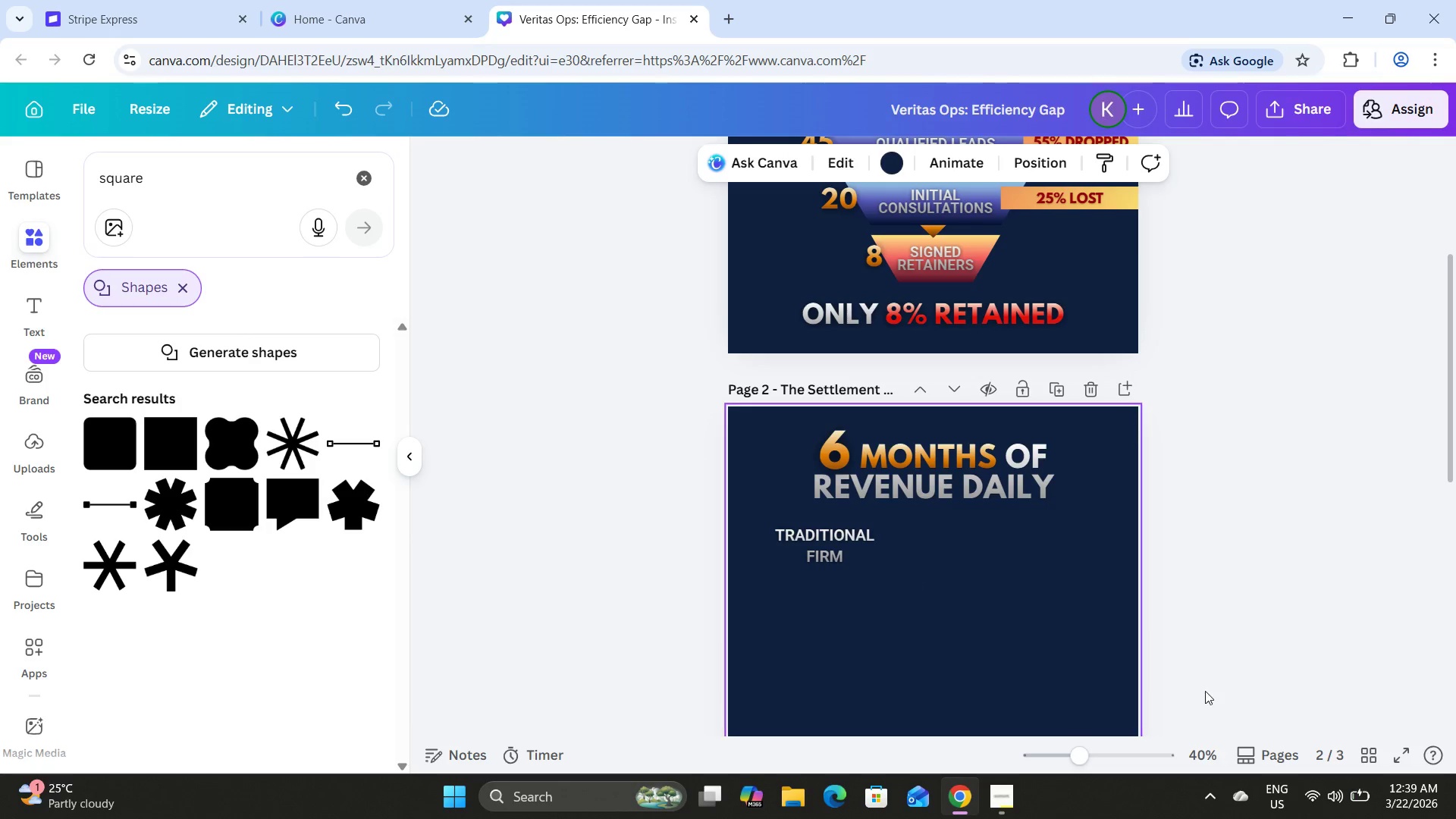 
scroll: coordinate [1205, 692], scroll_direction: down, amount: 1.0
 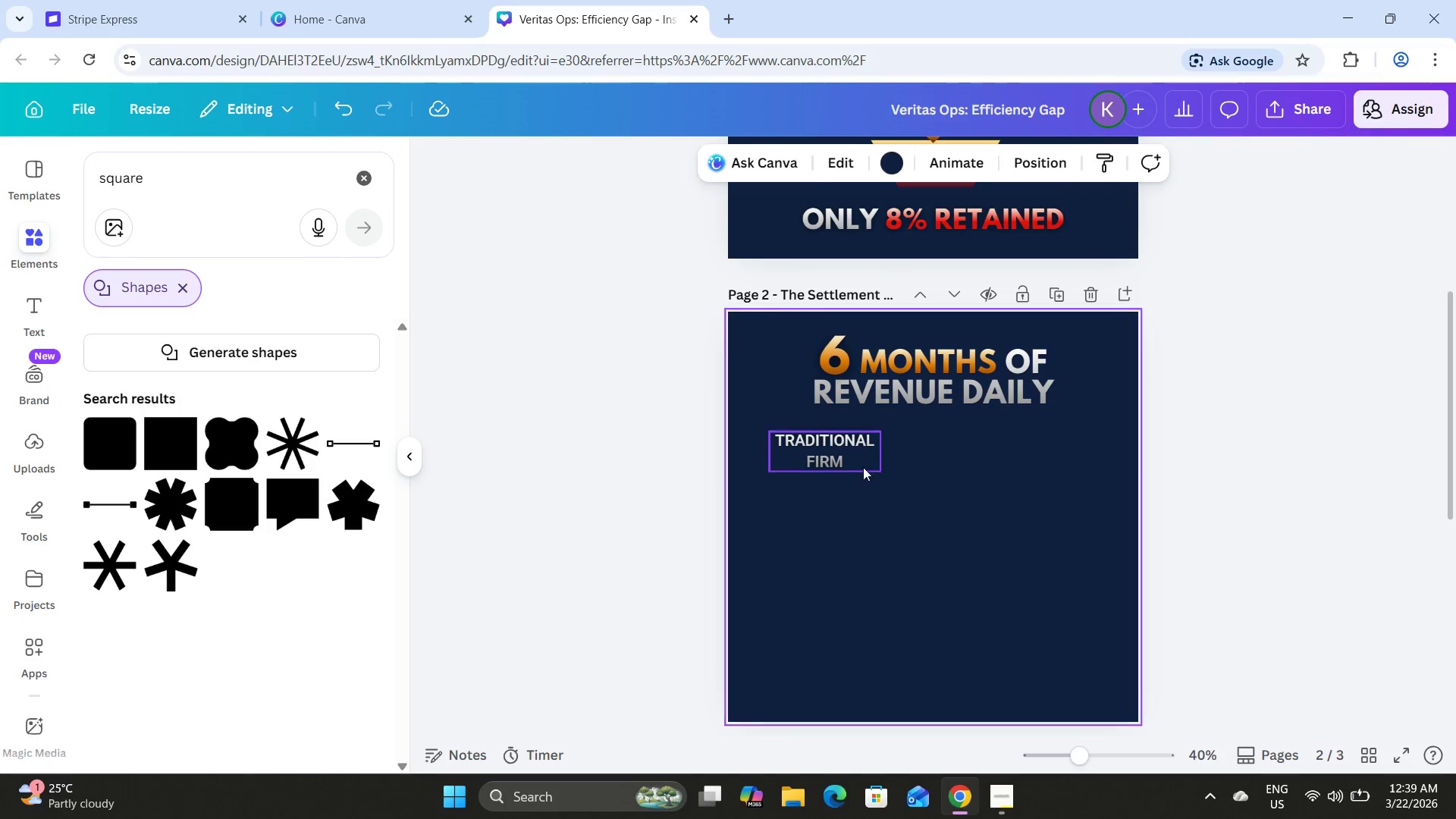 
left_click([840, 449])
 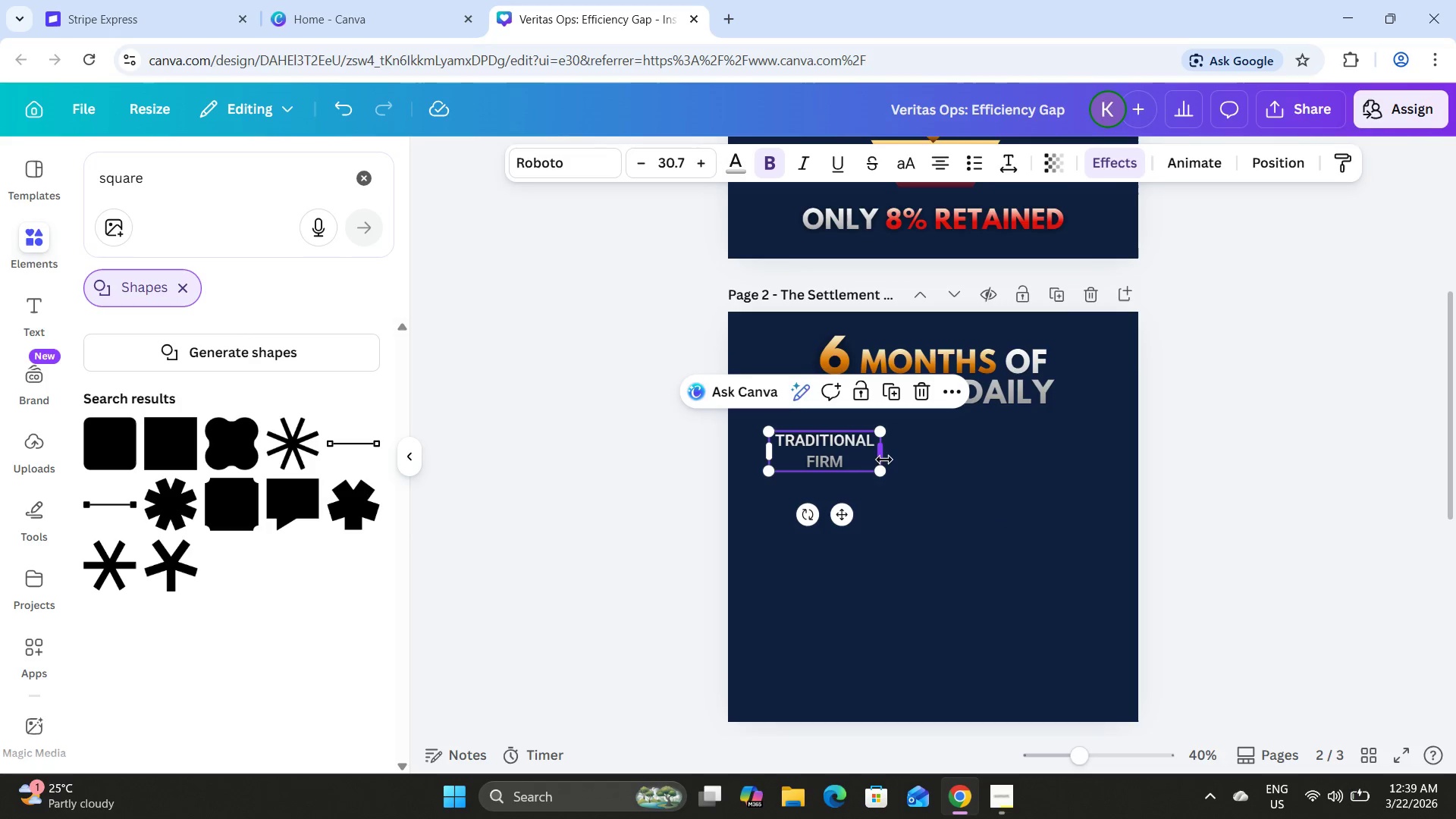 
left_click_drag(start_coordinate=[885, 459], to_coordinate=[918, 457])
 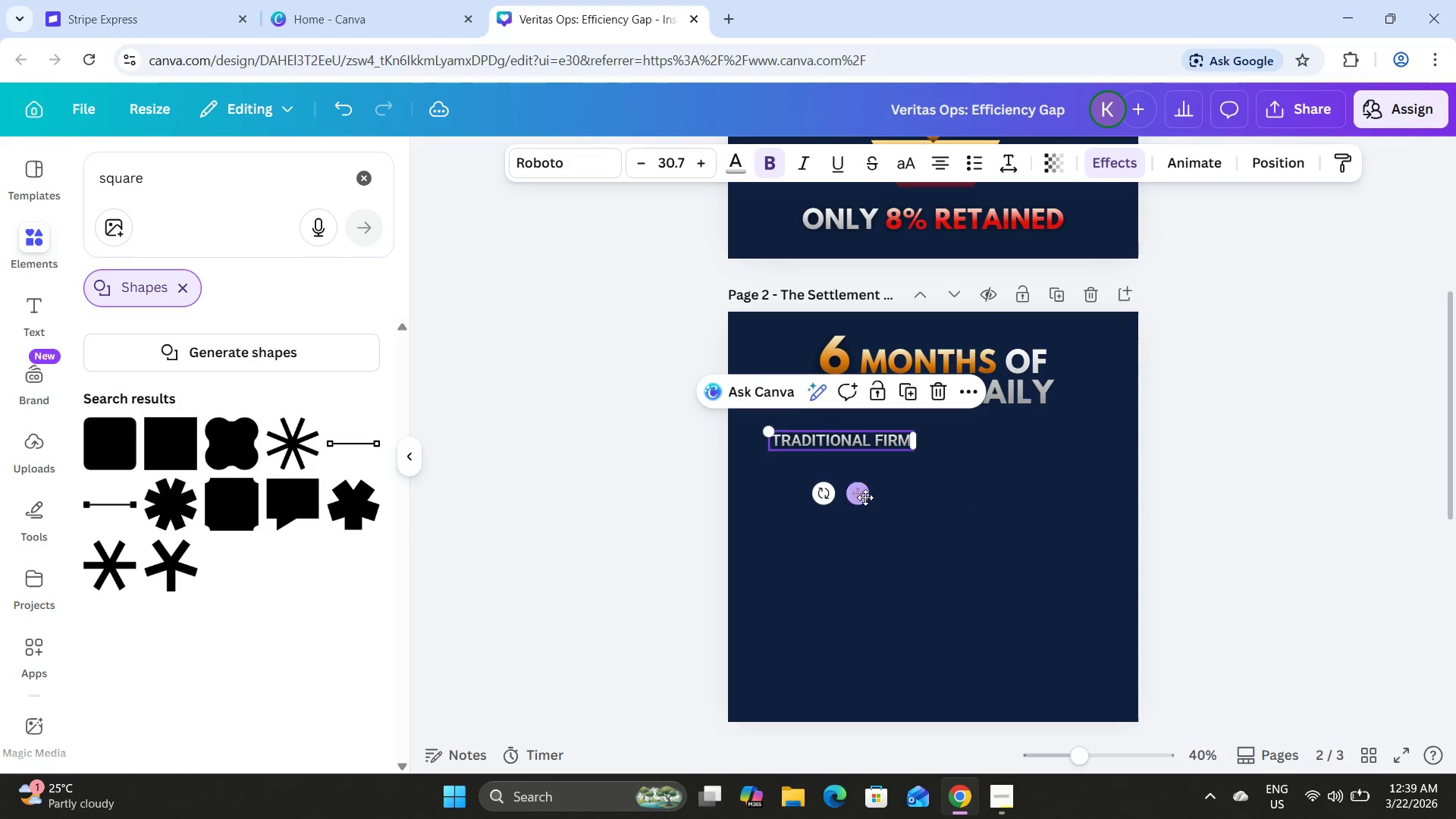 
left_click_drag(start_coordinate=[864, 497], to_coordinate=[864, 502])
 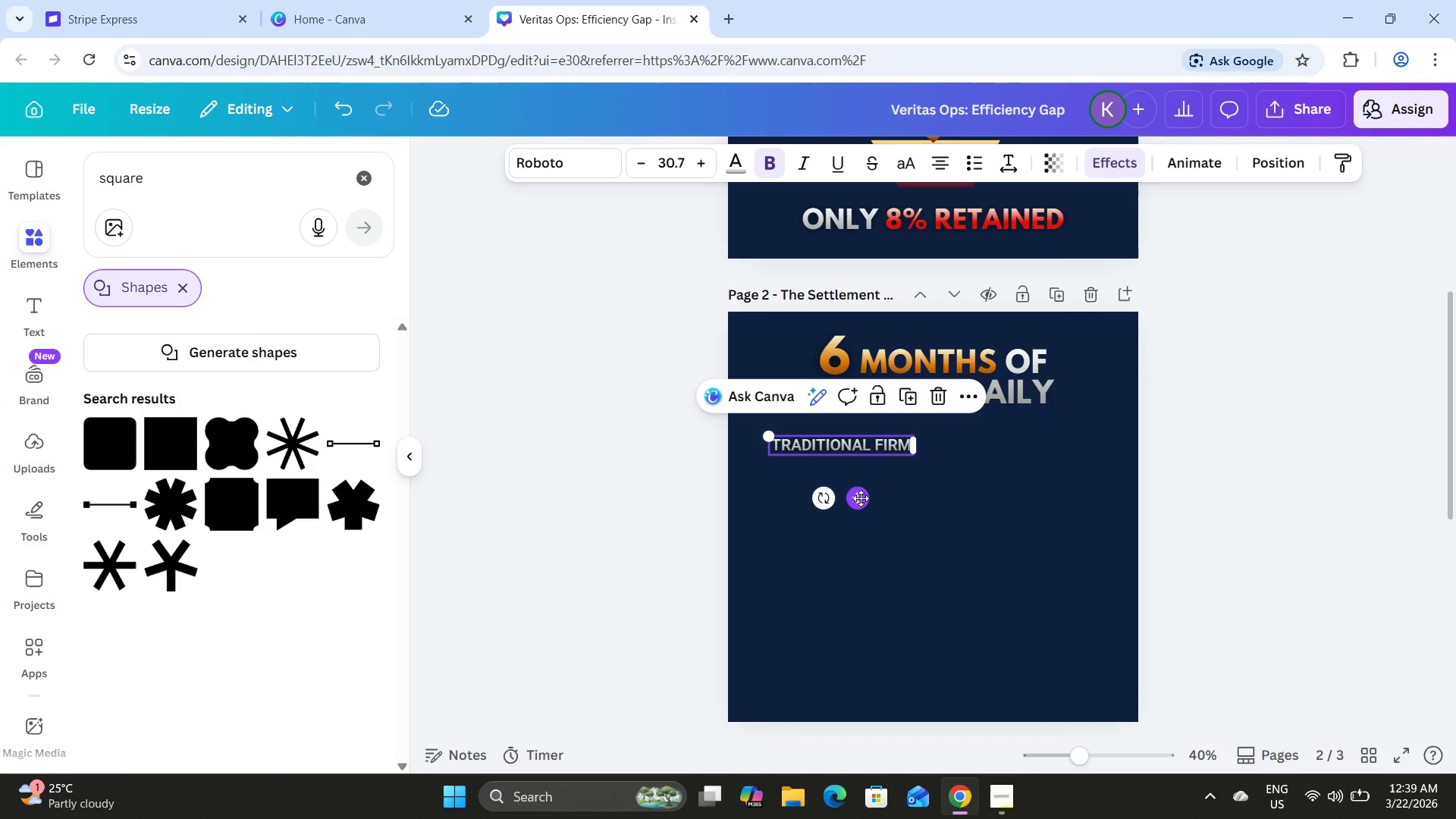 
left_click_drag(start_coordinate=[861, 498], to_coordinate=[860, 494])
 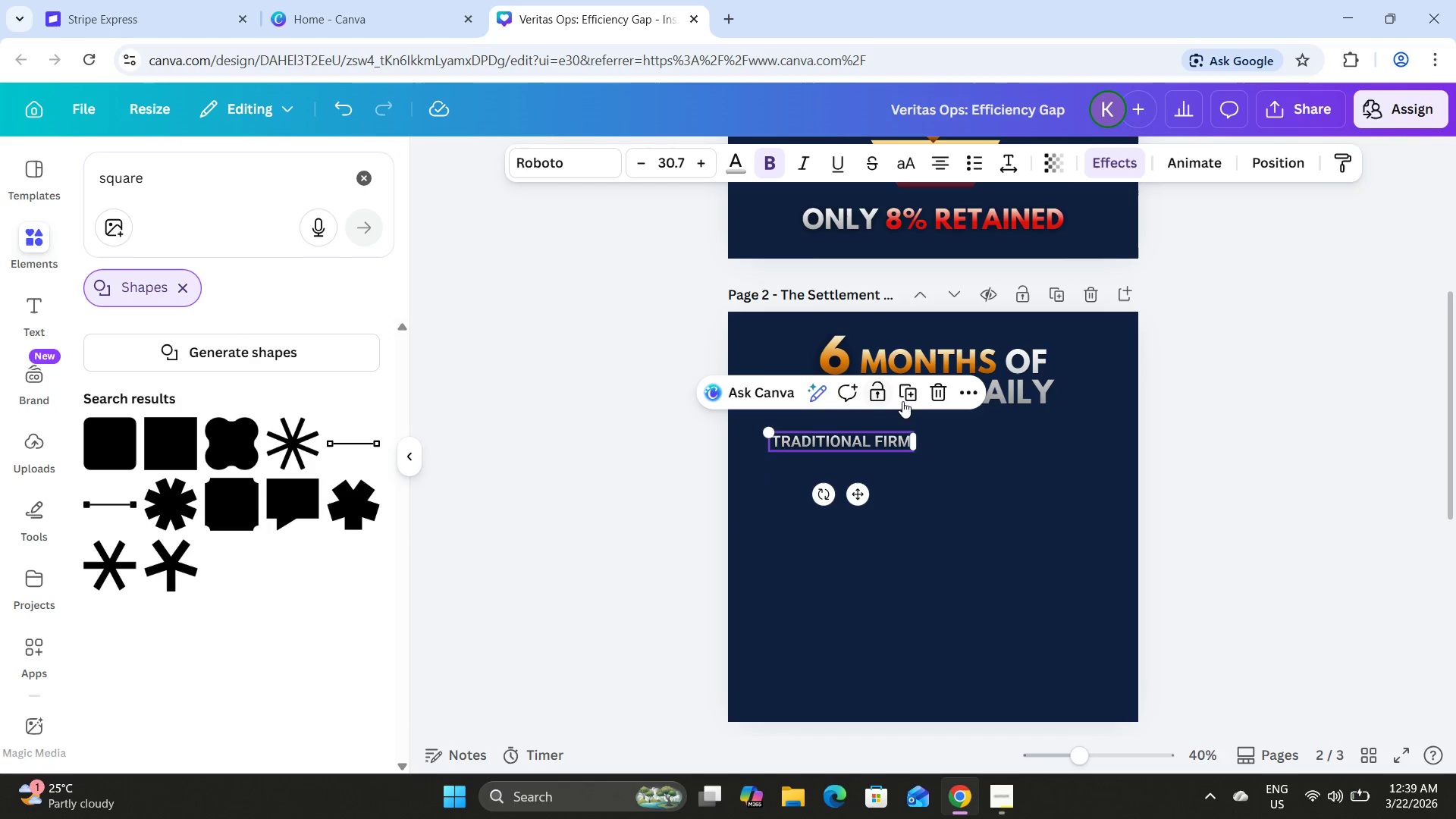 
left_click([906, 393])
 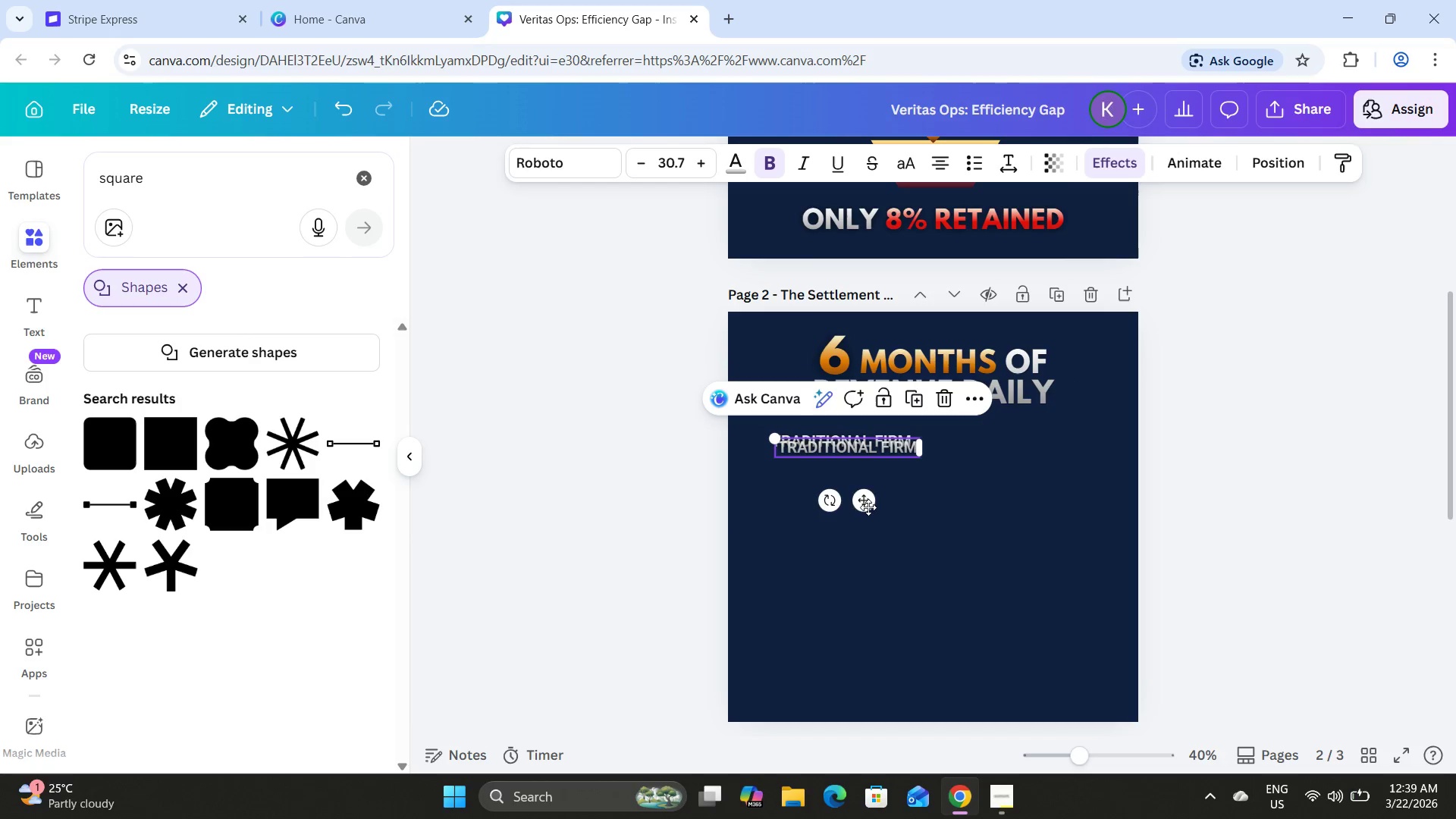 
left_click_drag(start_coordinate=[866, 502], to_coordinate=[1044, 491])
 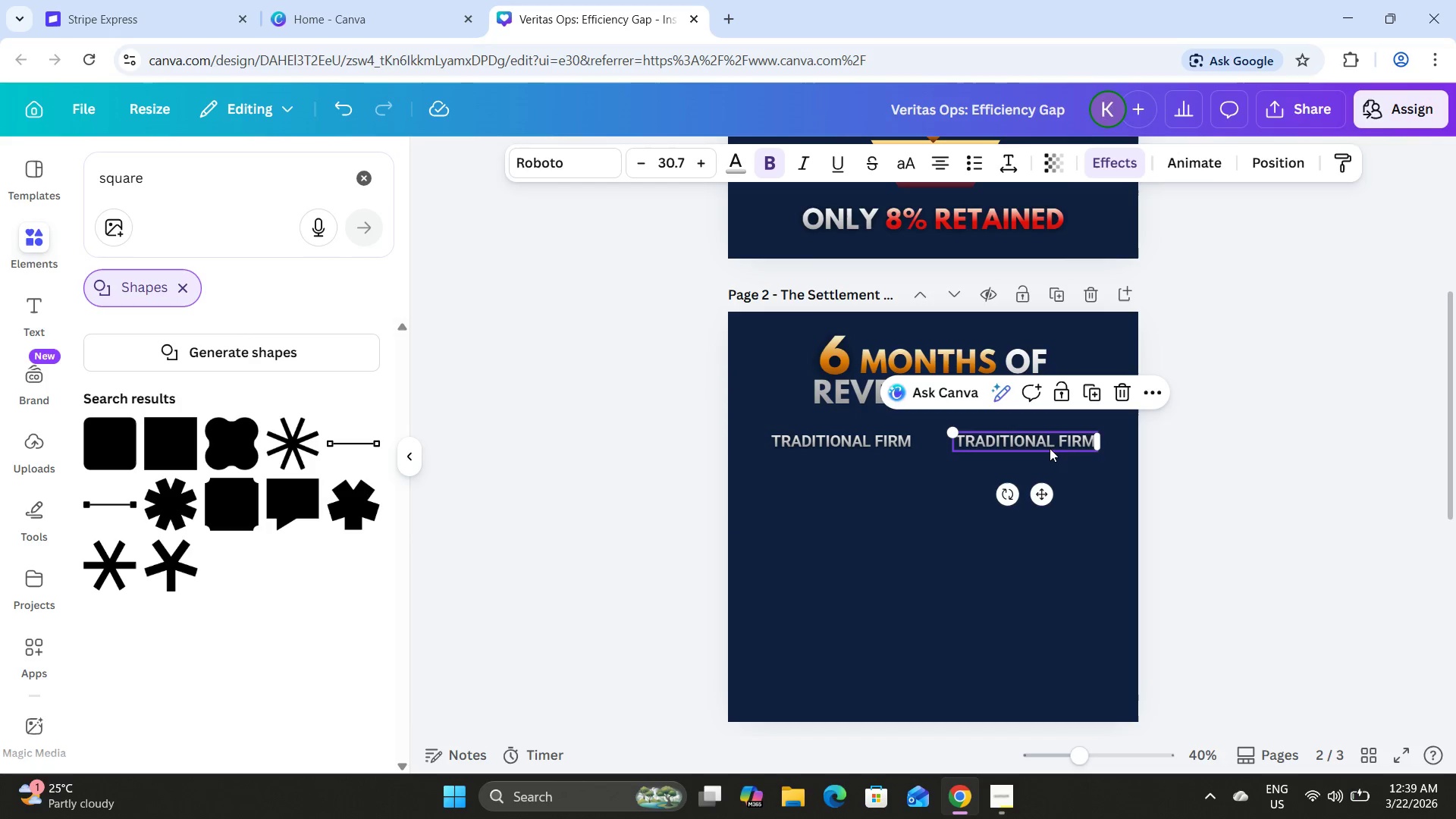 
left_click([1046, 441])
 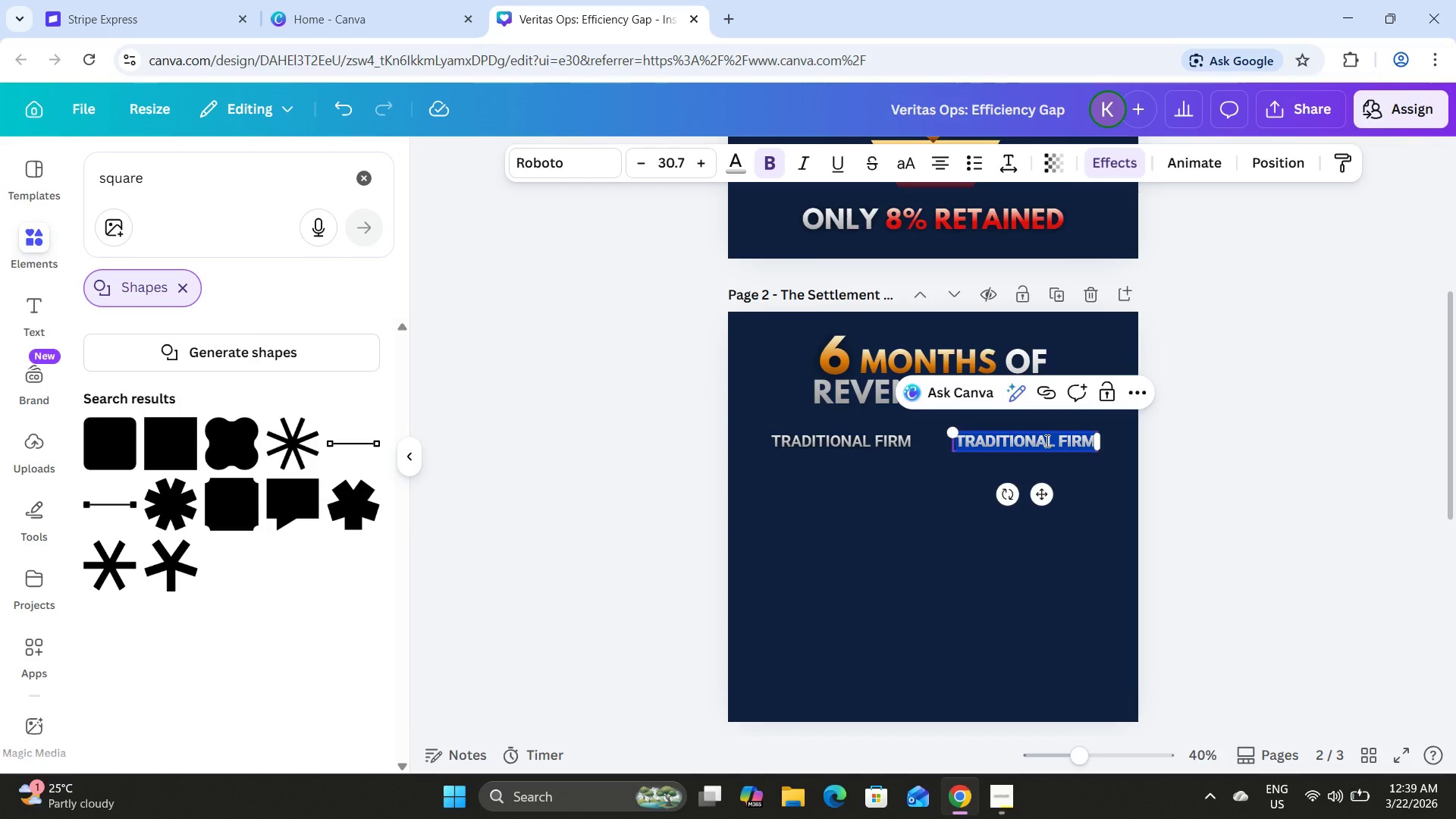 
type(16)
 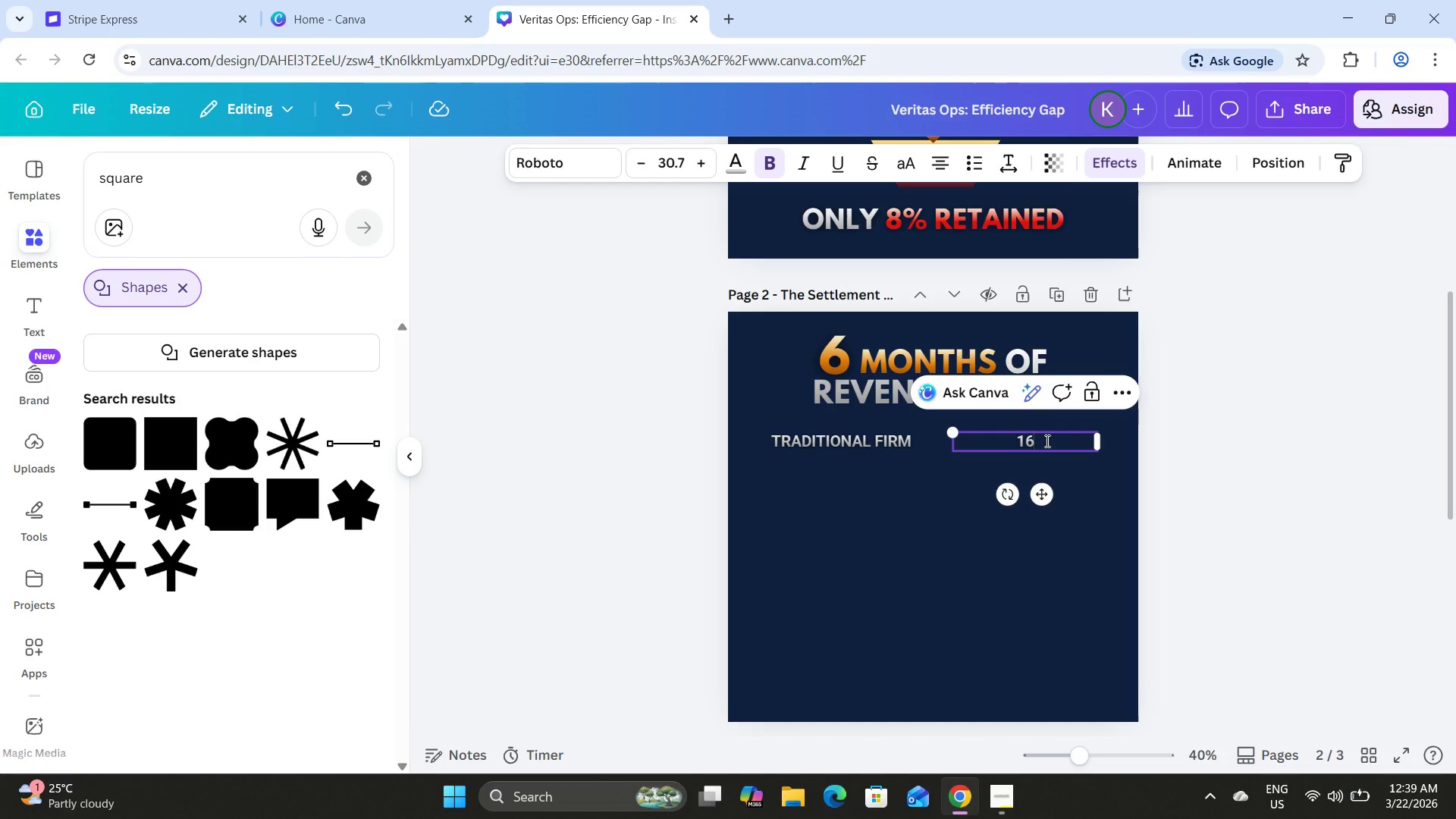 
type( month)
key(Backspace)
key(Backspace)
key(Backspace)
key(Backspace)
key(Backspace)
key(Backspace)
key(Backspace)
type(6 MONTHD)
key(Backspace)
type(S)
 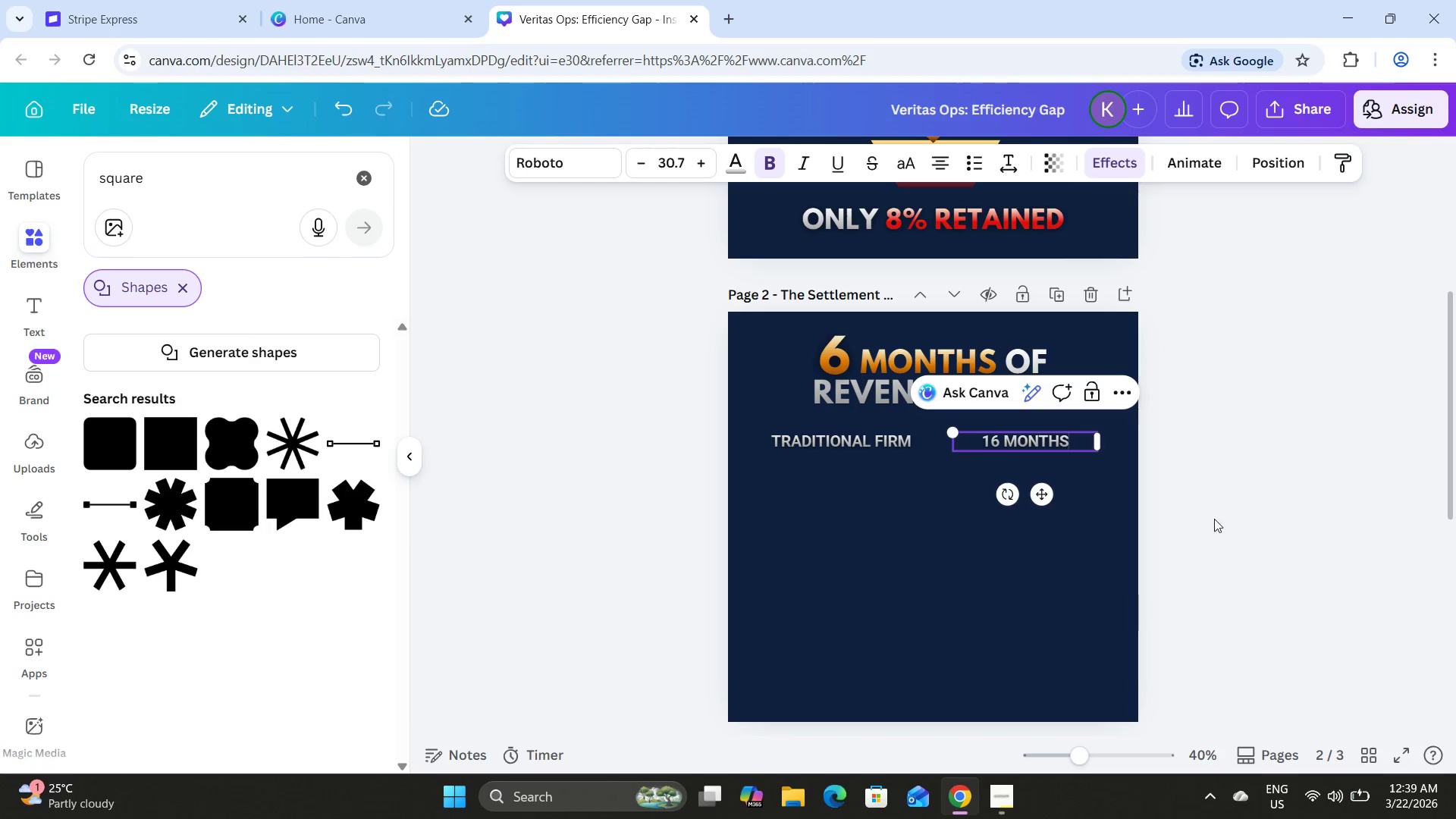 
left_click([1253, 471])
 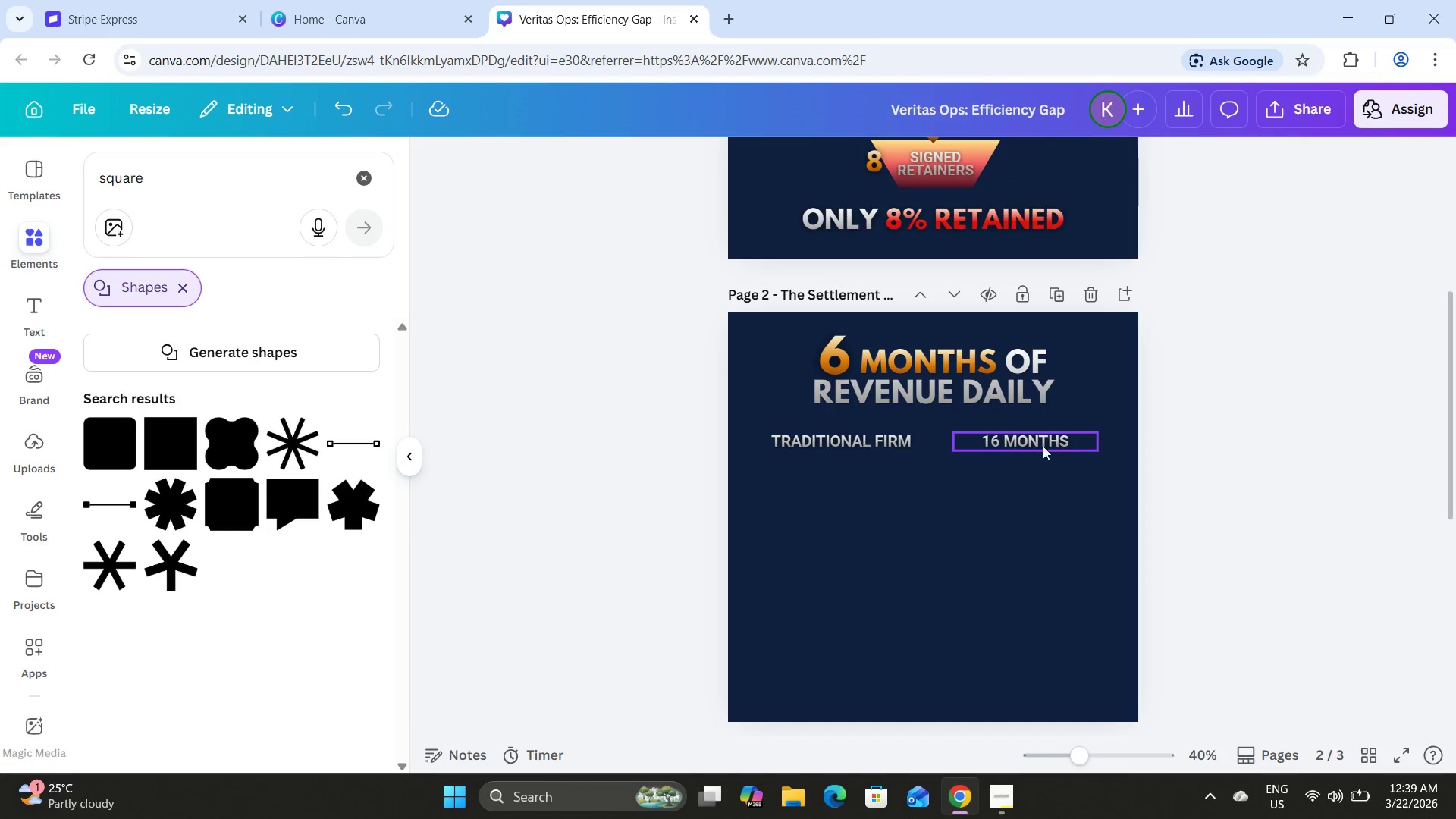 
left_click([1037, 446])
 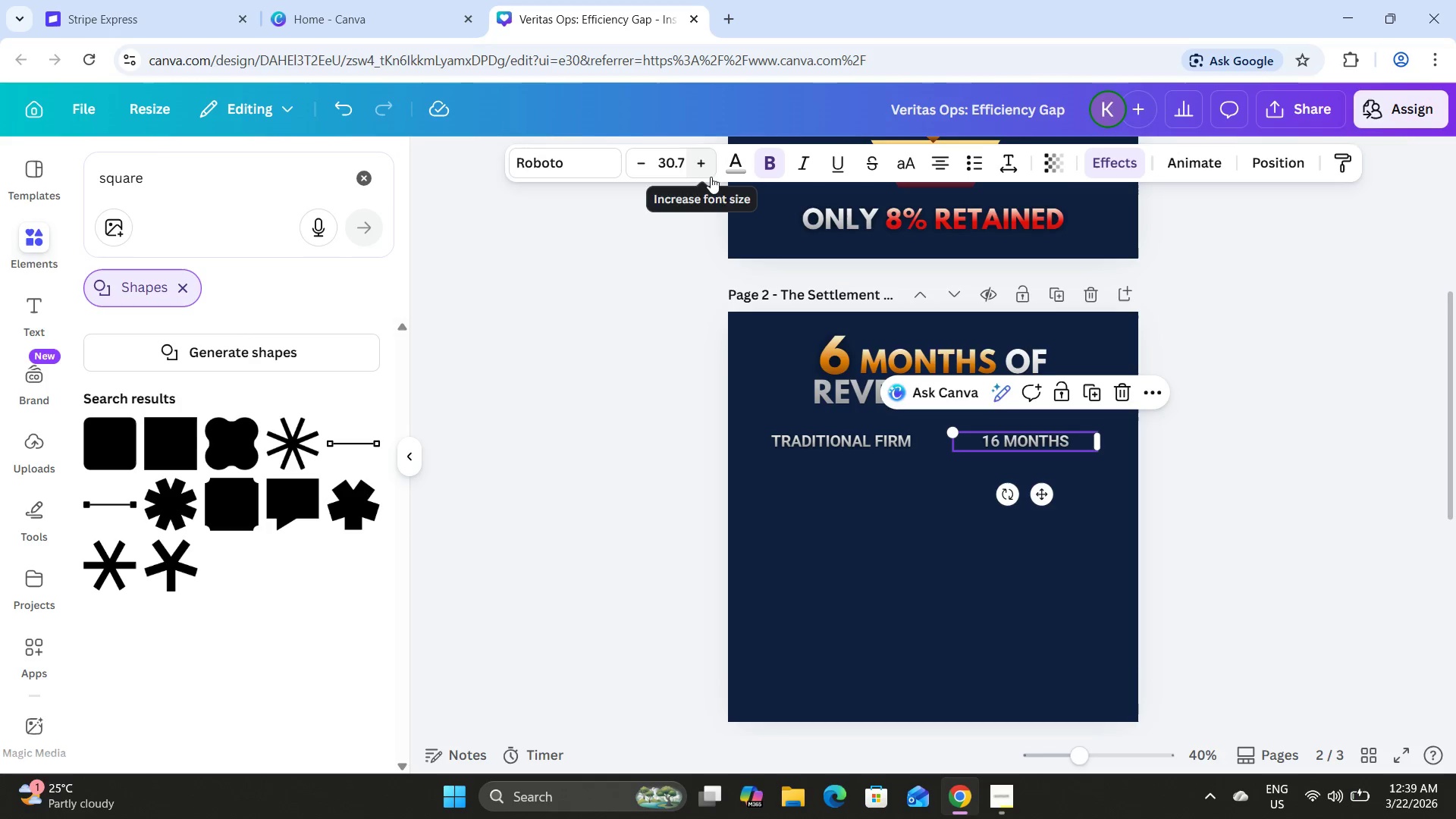 
scroll: coordinate [896, 455], scroll_direction: up, amount: 4.0
 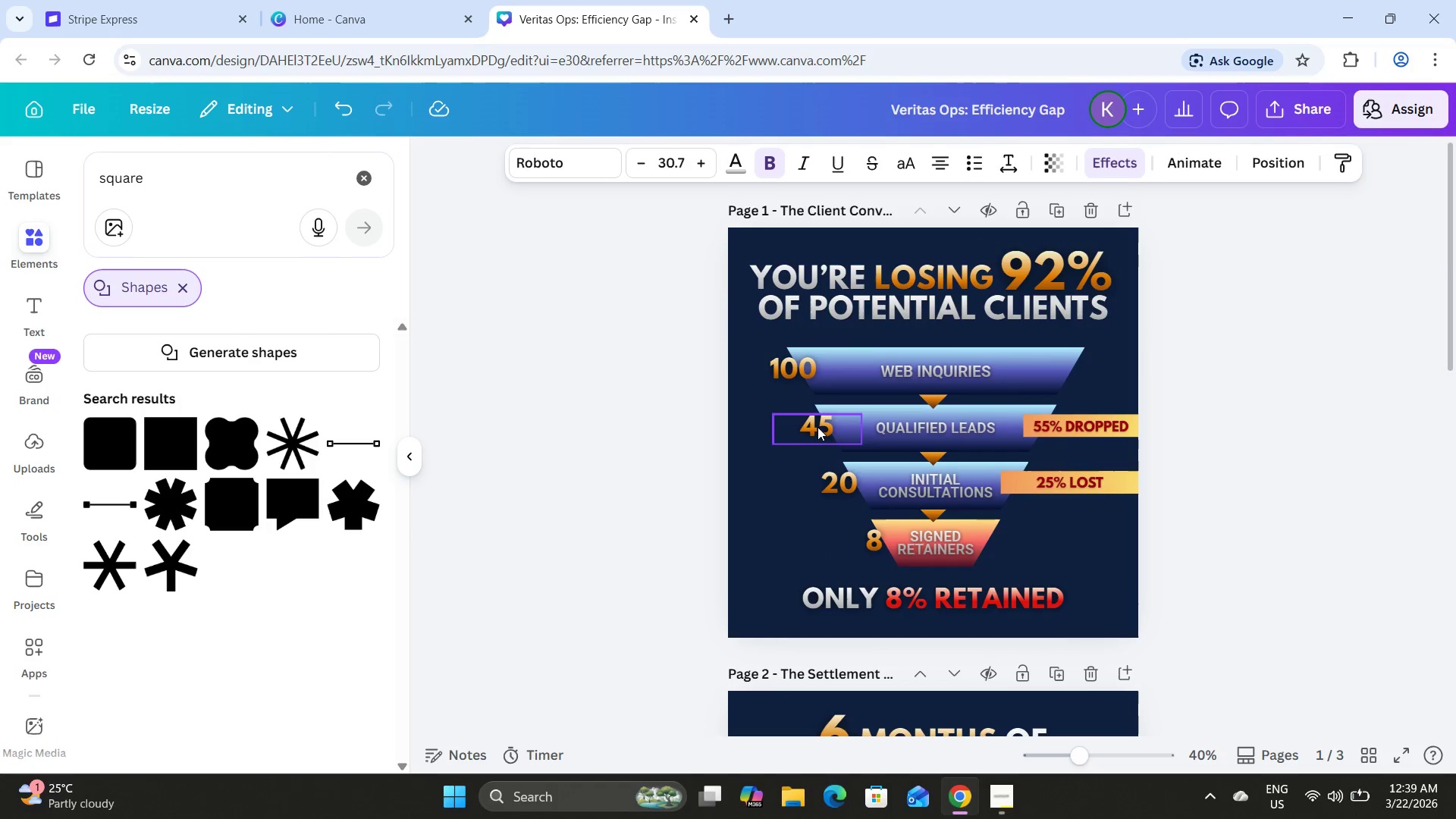 
left_click([817, 427])
 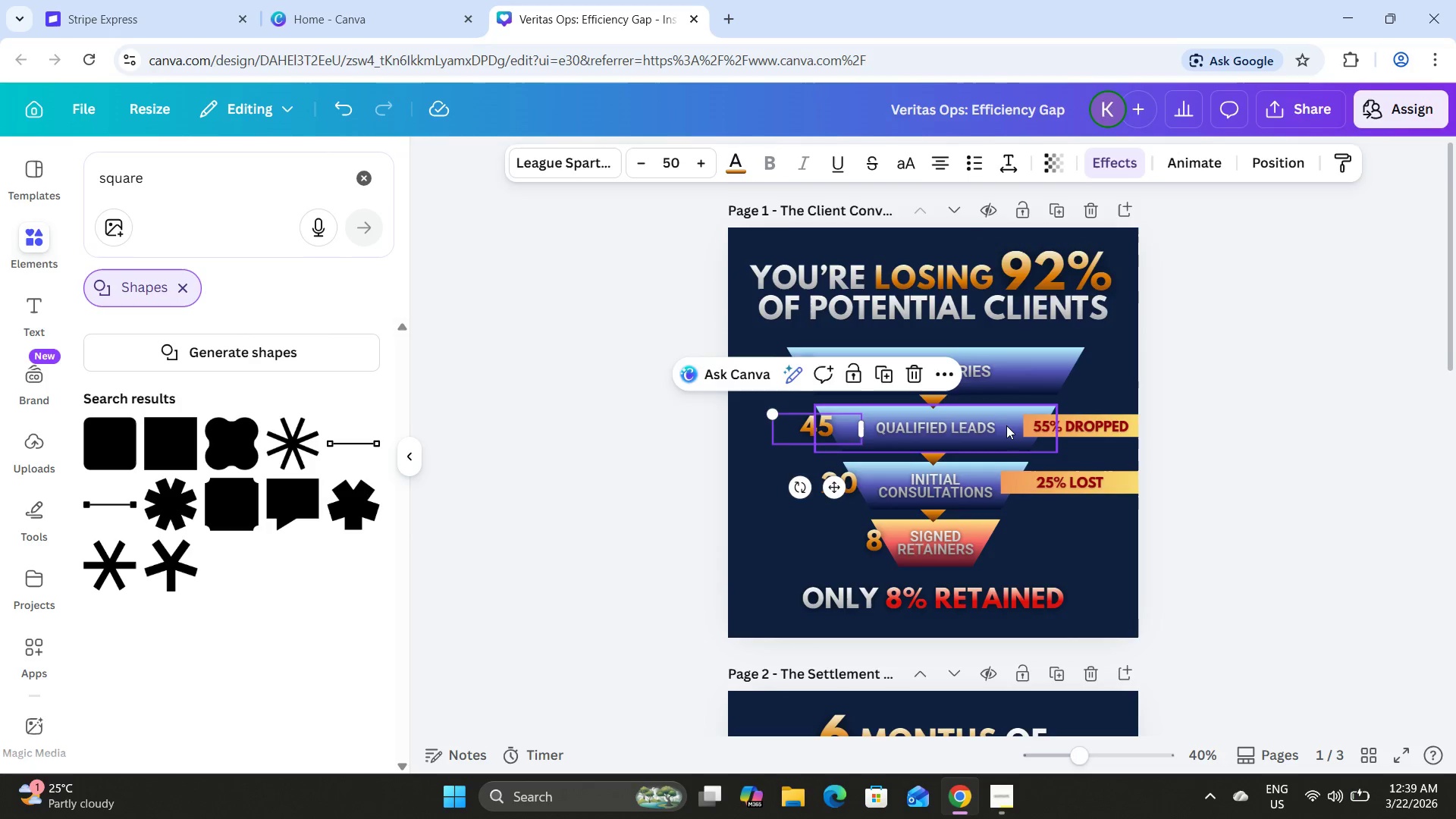 
scroll: coordinate [1006, 425], scroll_direction: down, amount: 3.0
 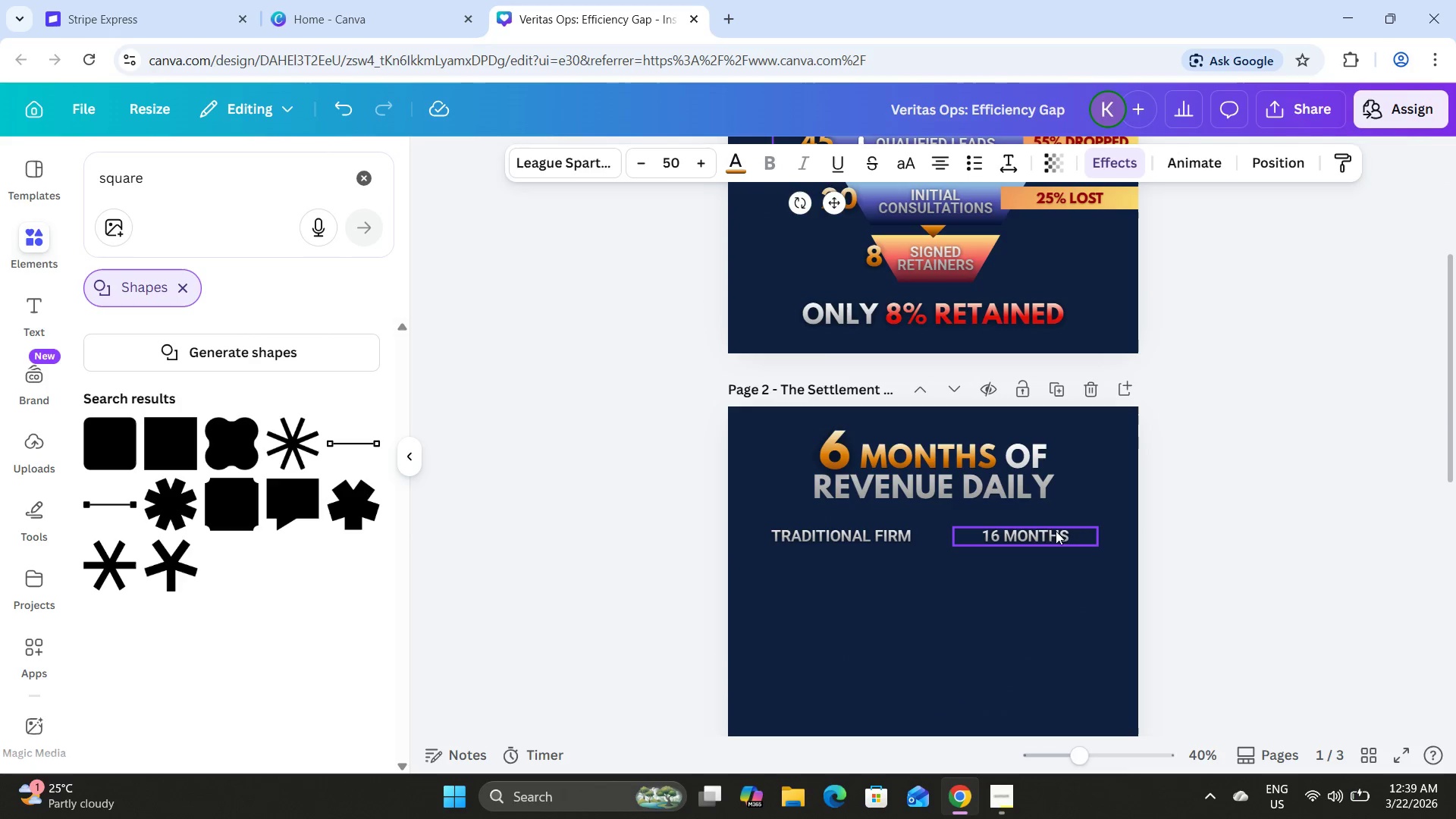 
left_click([1043, 532])
 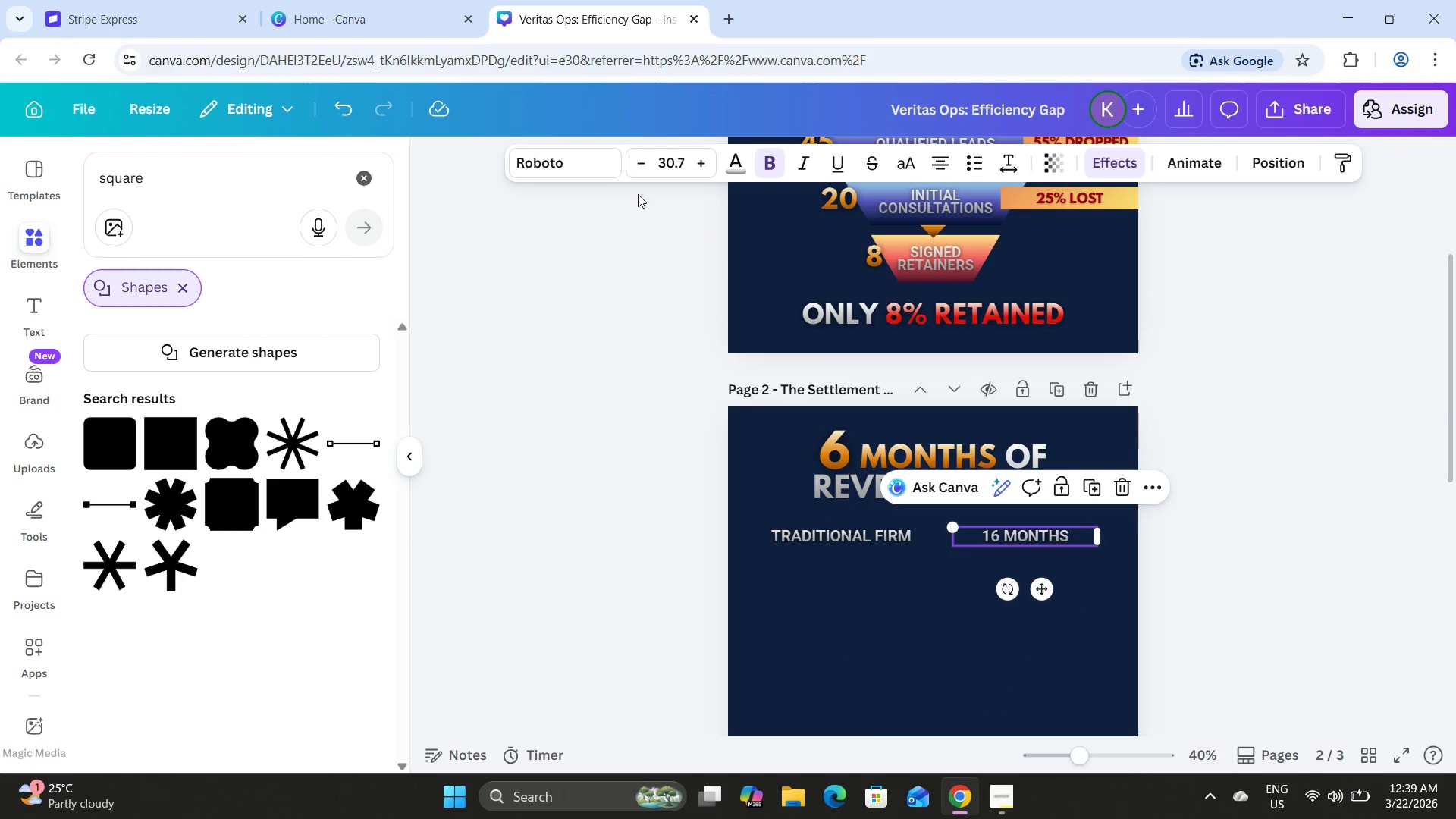 
left_click([566, 156])
 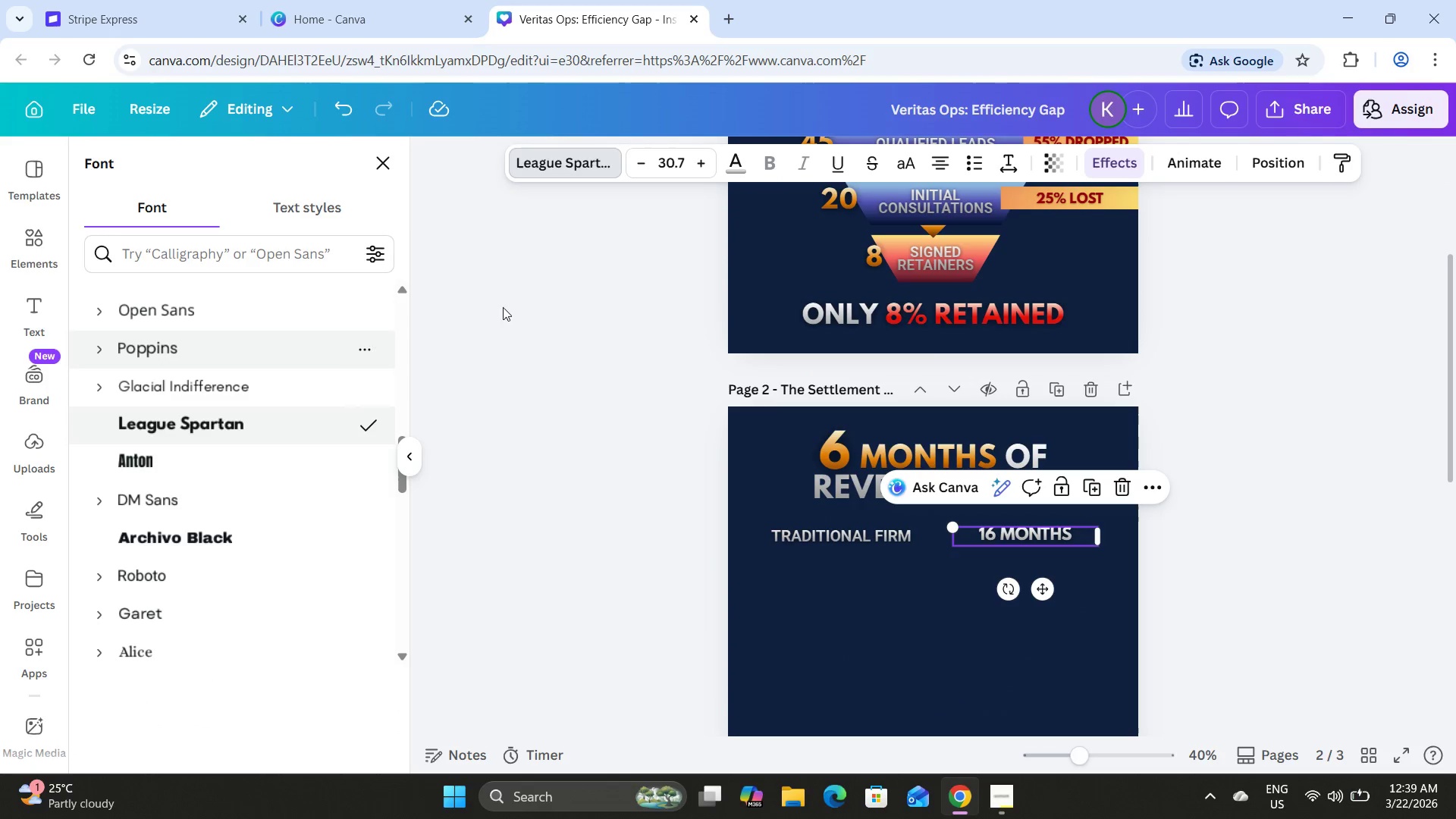 
left_click([664, 168])
 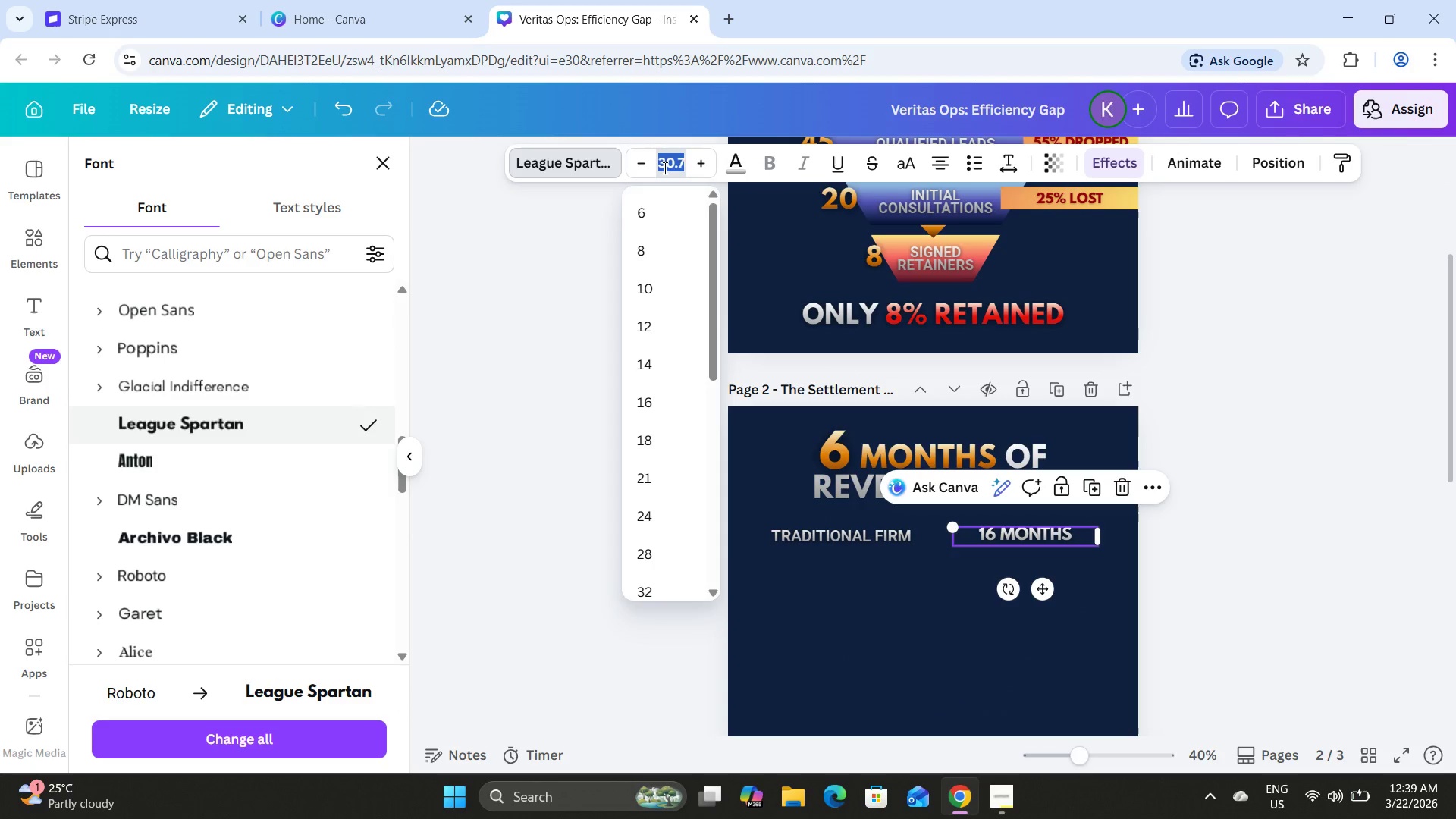 
key(Numpad5)
 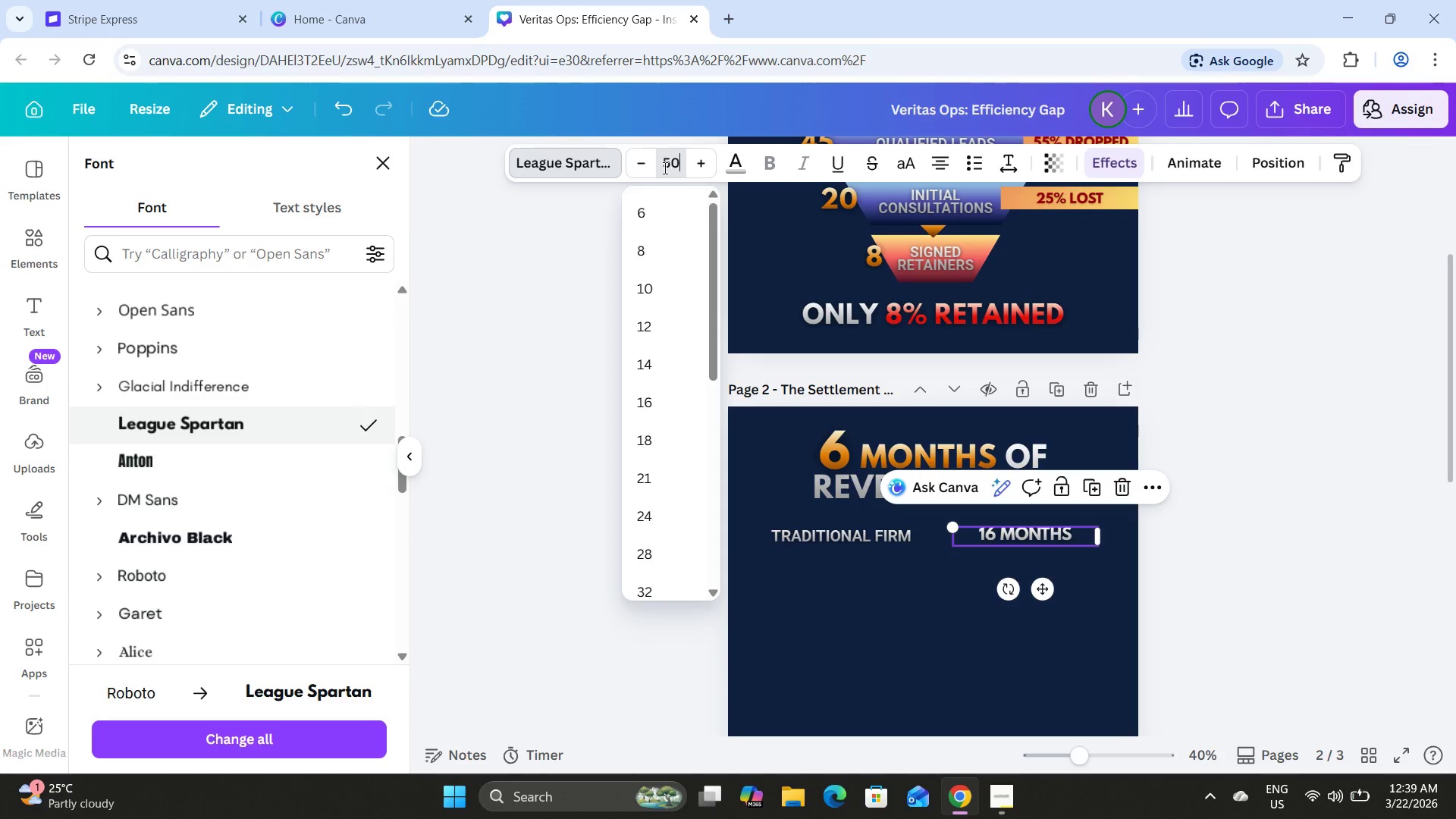 
key(Numpad0)
 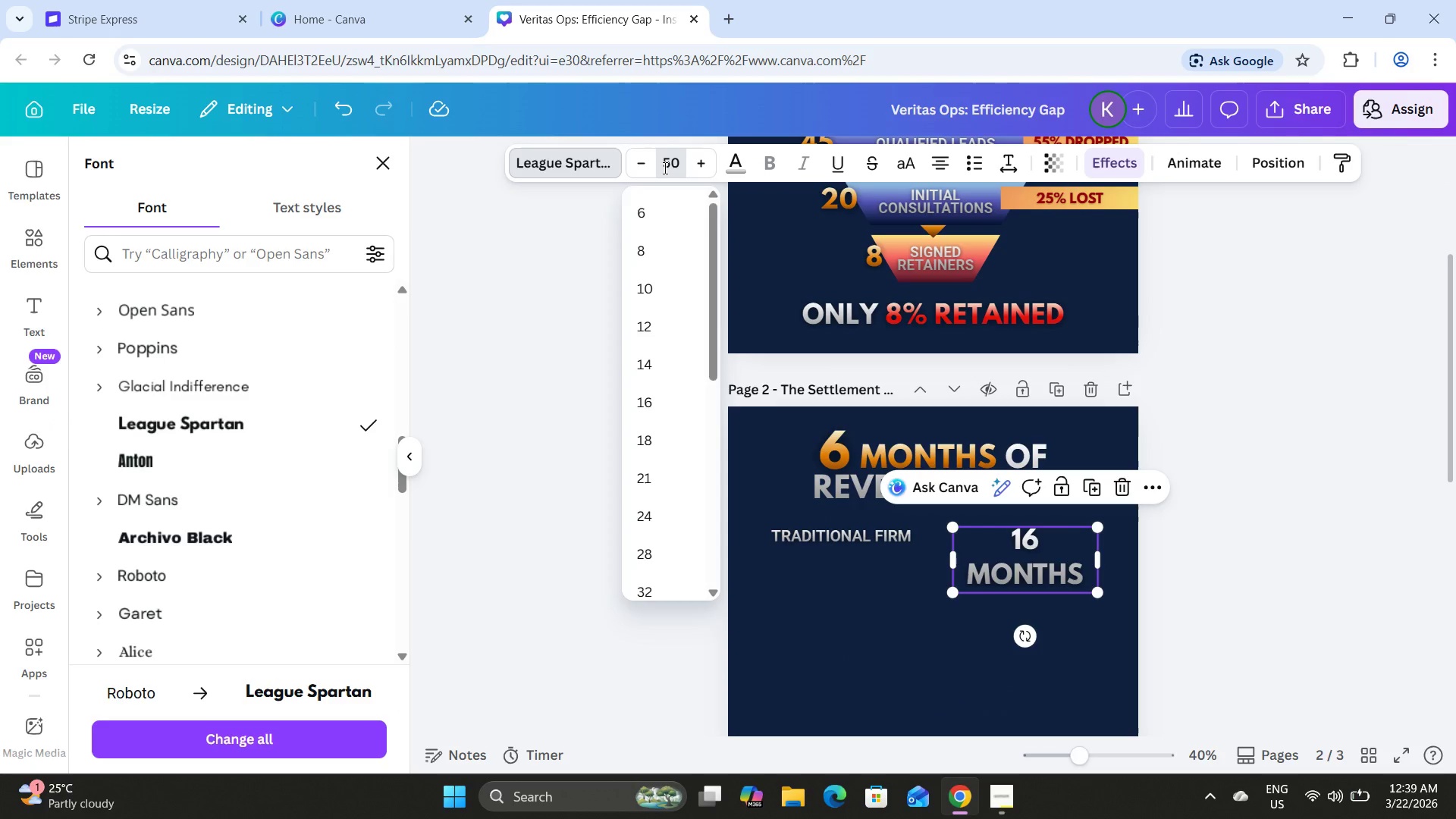 
key(NumpadEnter)
 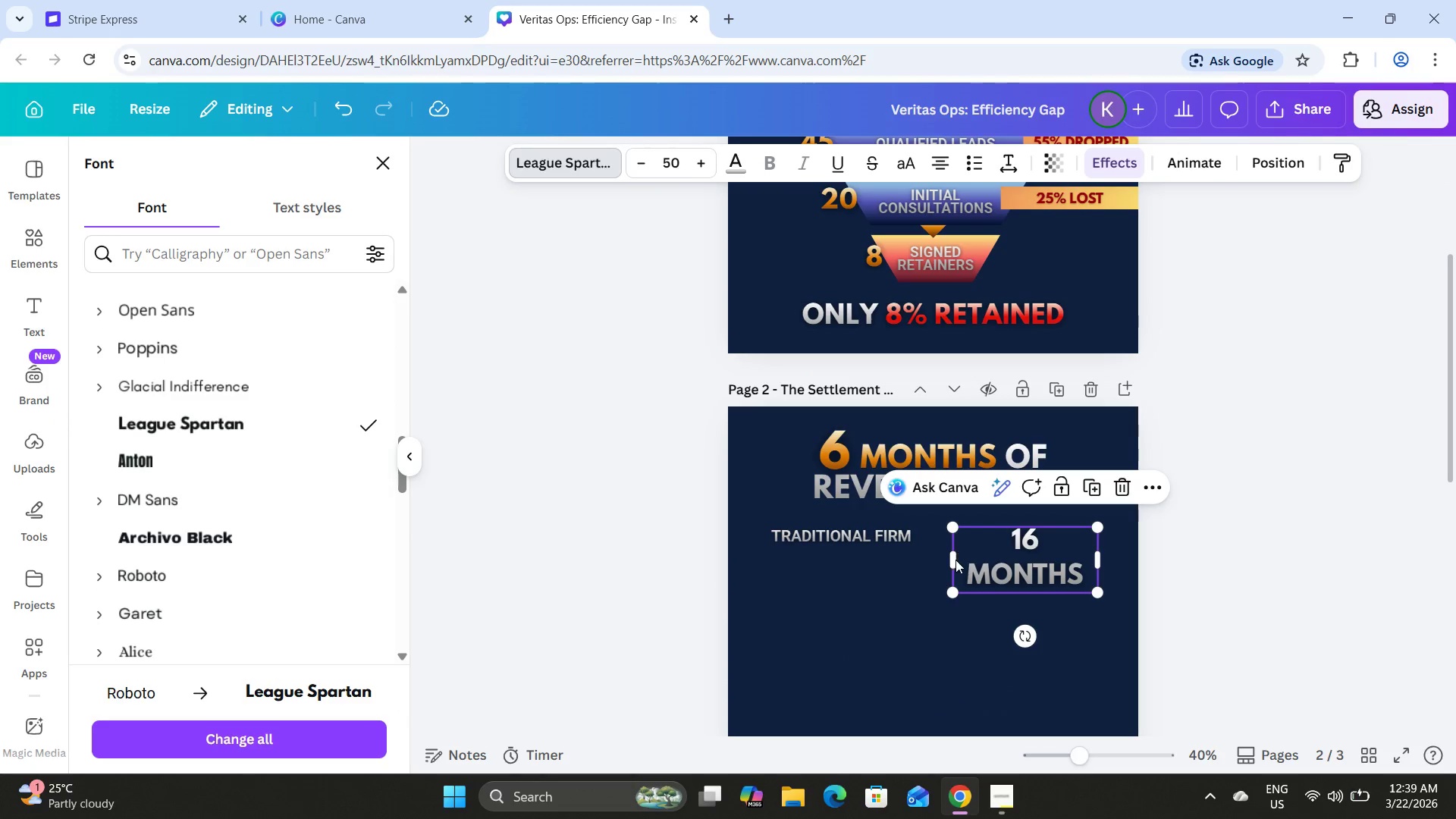 
left_click_drag(start_coordinate=[950, 559], to_coordinate=[942, 560])
 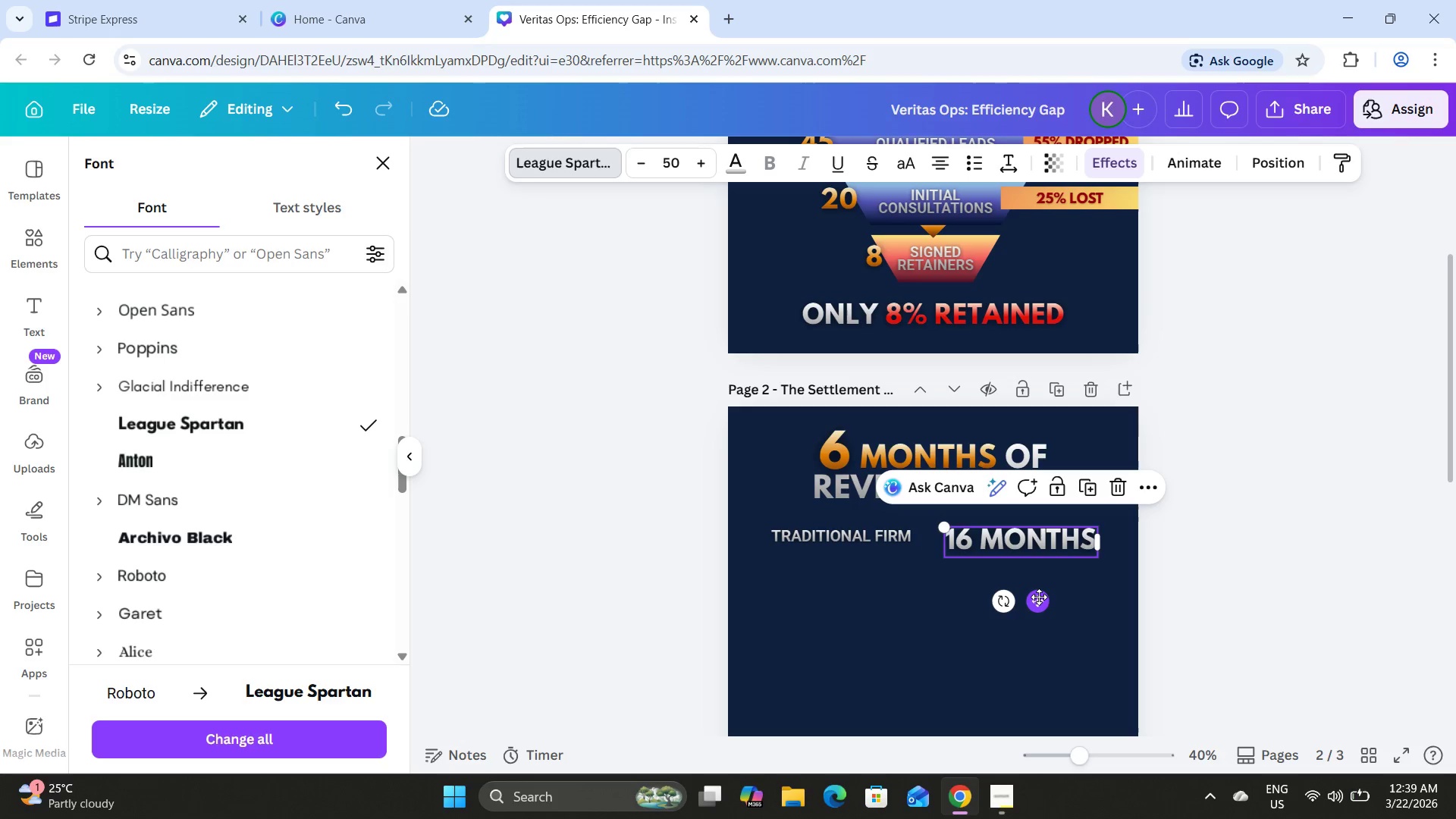 
left_click_drag(start_coordinate=[1039, 597], to_coordinate=[1039, 589])
 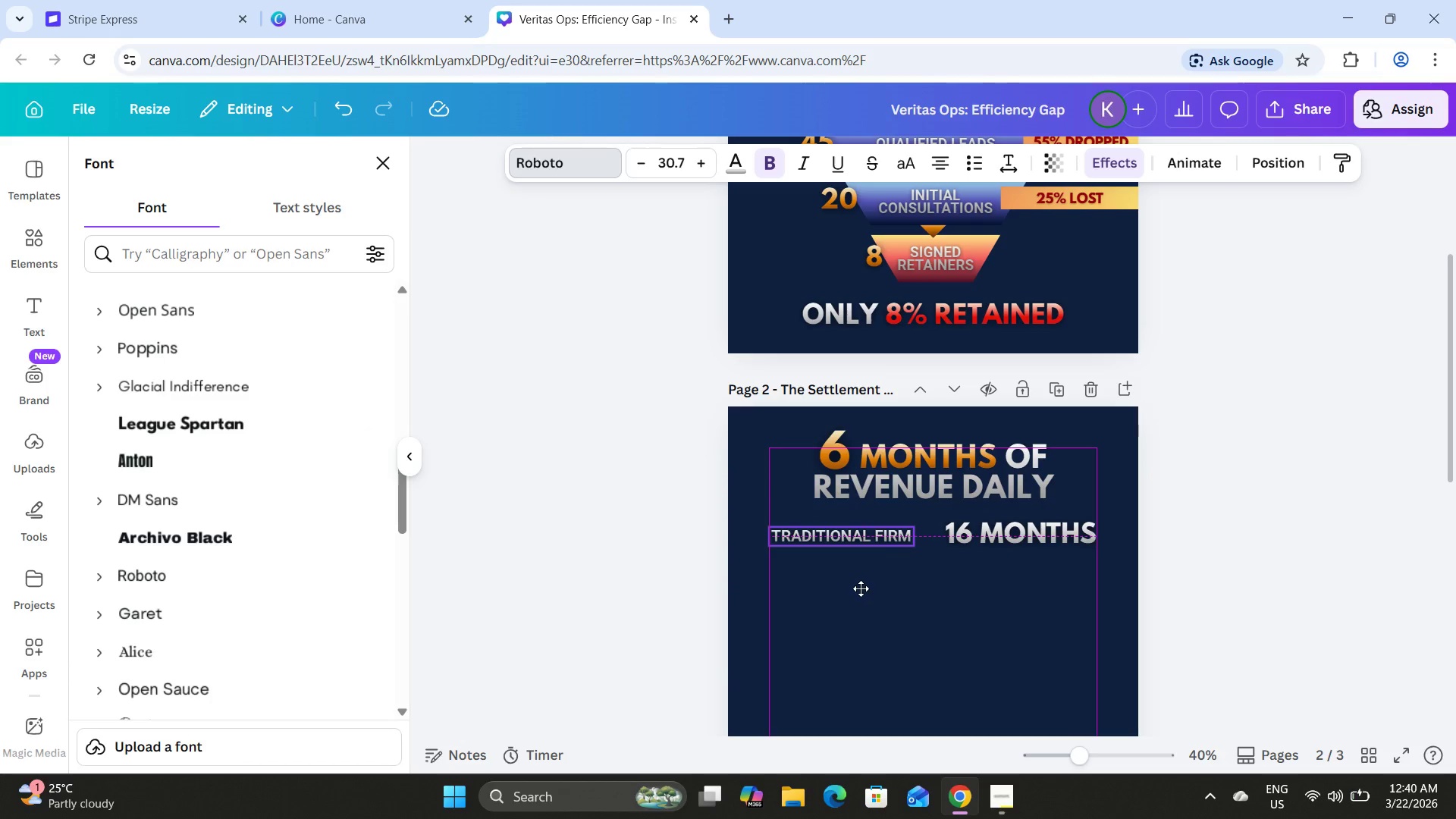 
left_click([969, 595])
 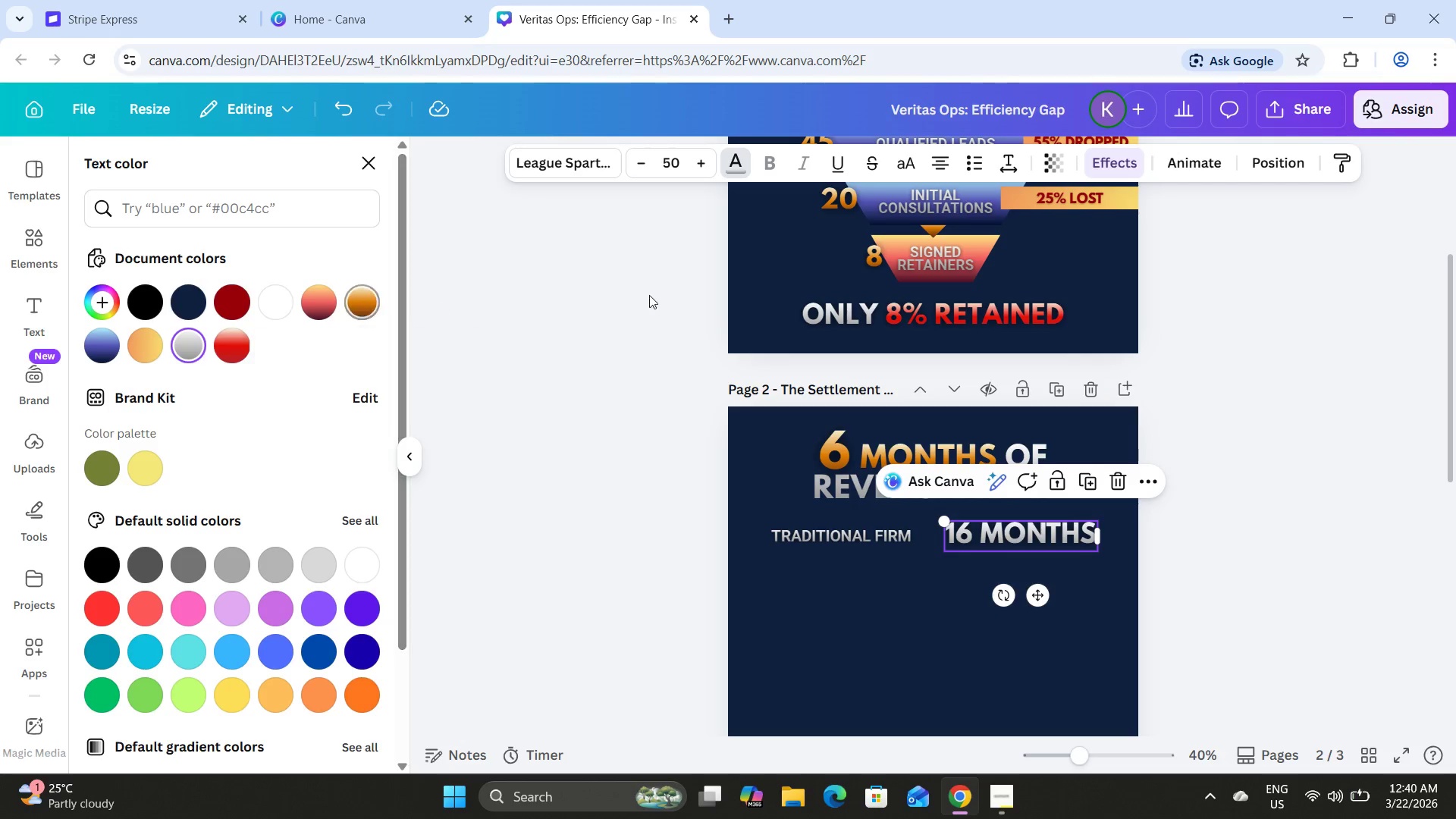 
wait(5.05)
 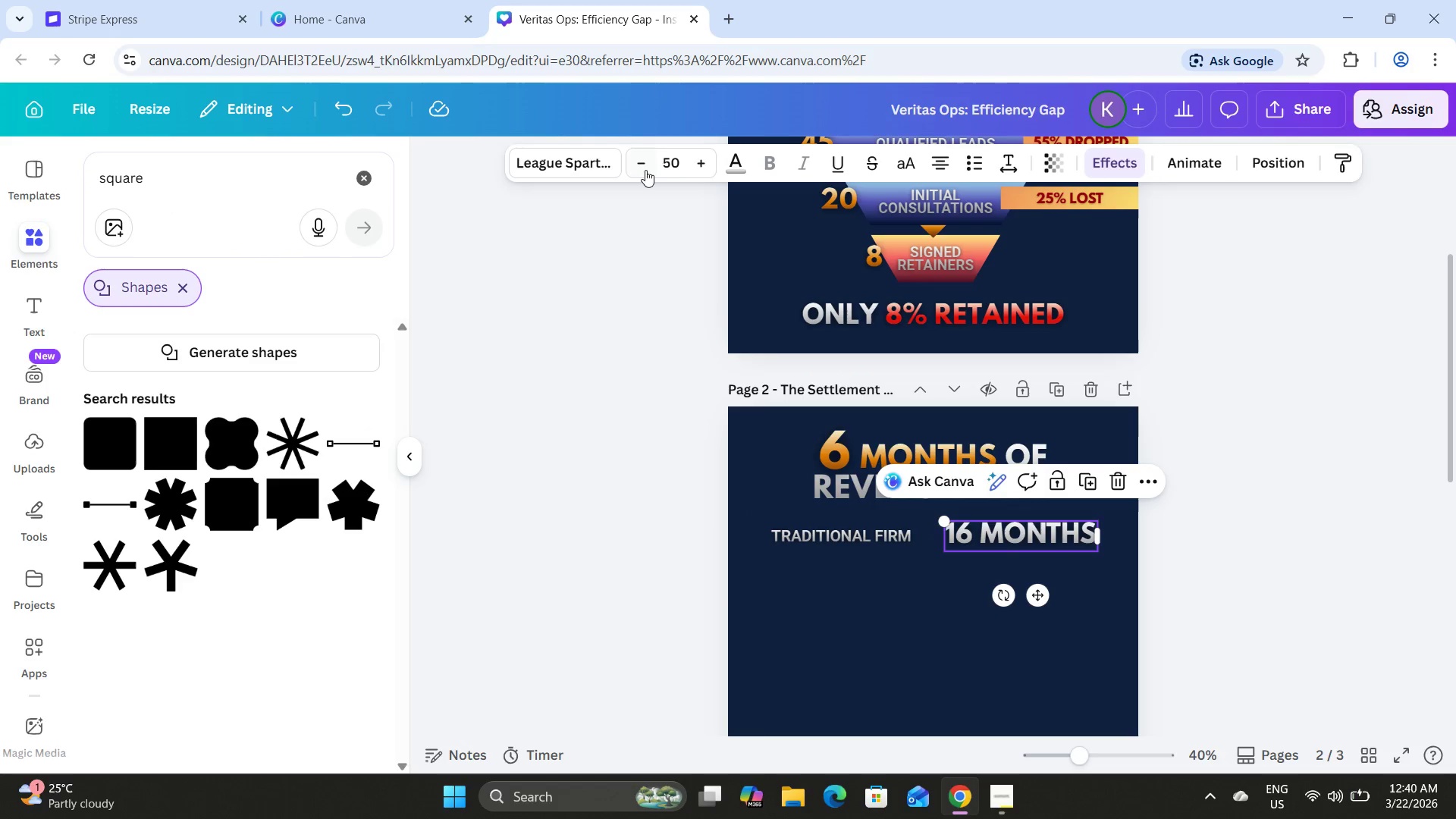 
left_click([354, 307])
 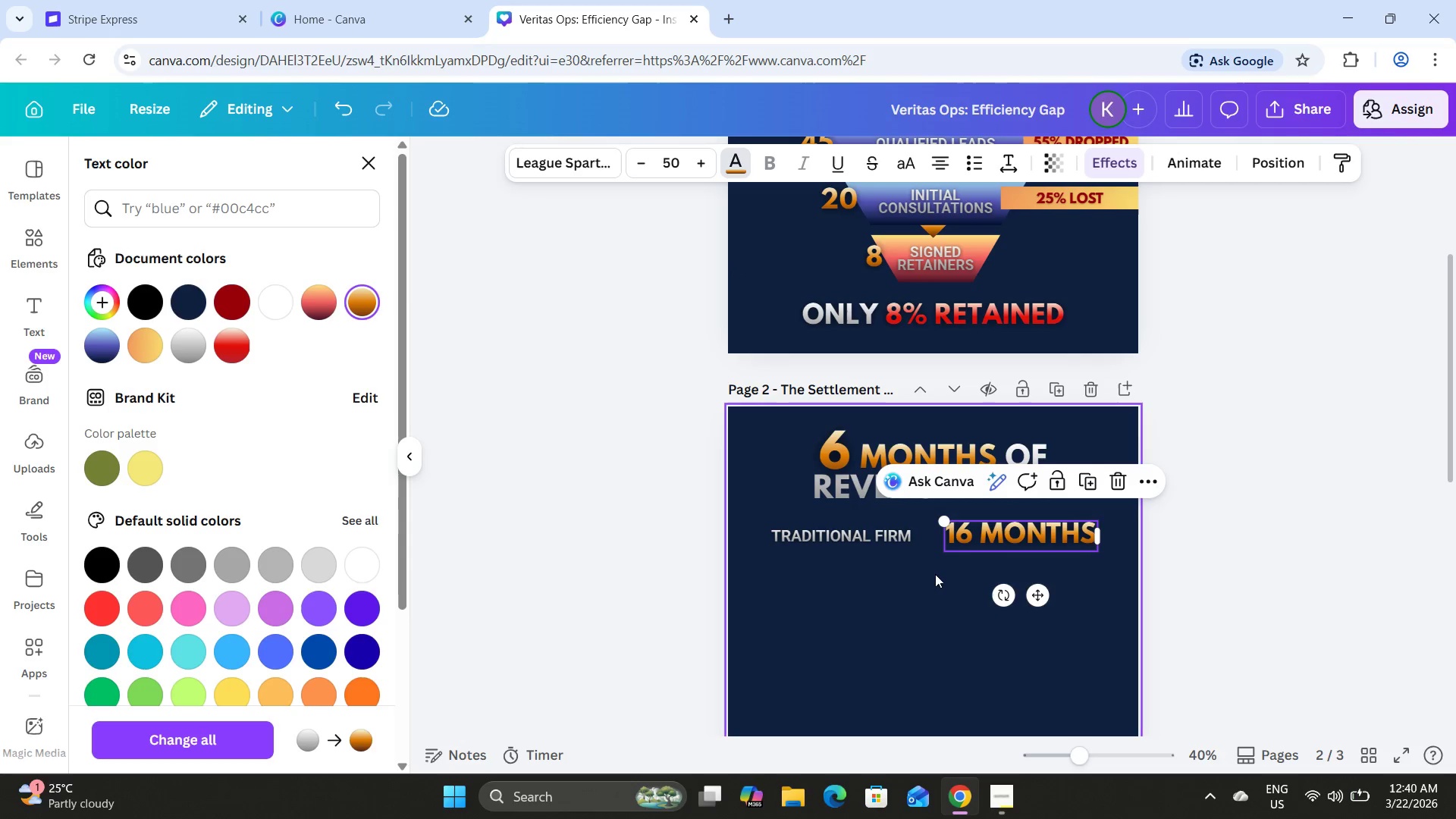 
scroll: coordinate [948, 578], scroll_direction: down, amount: 2.0
 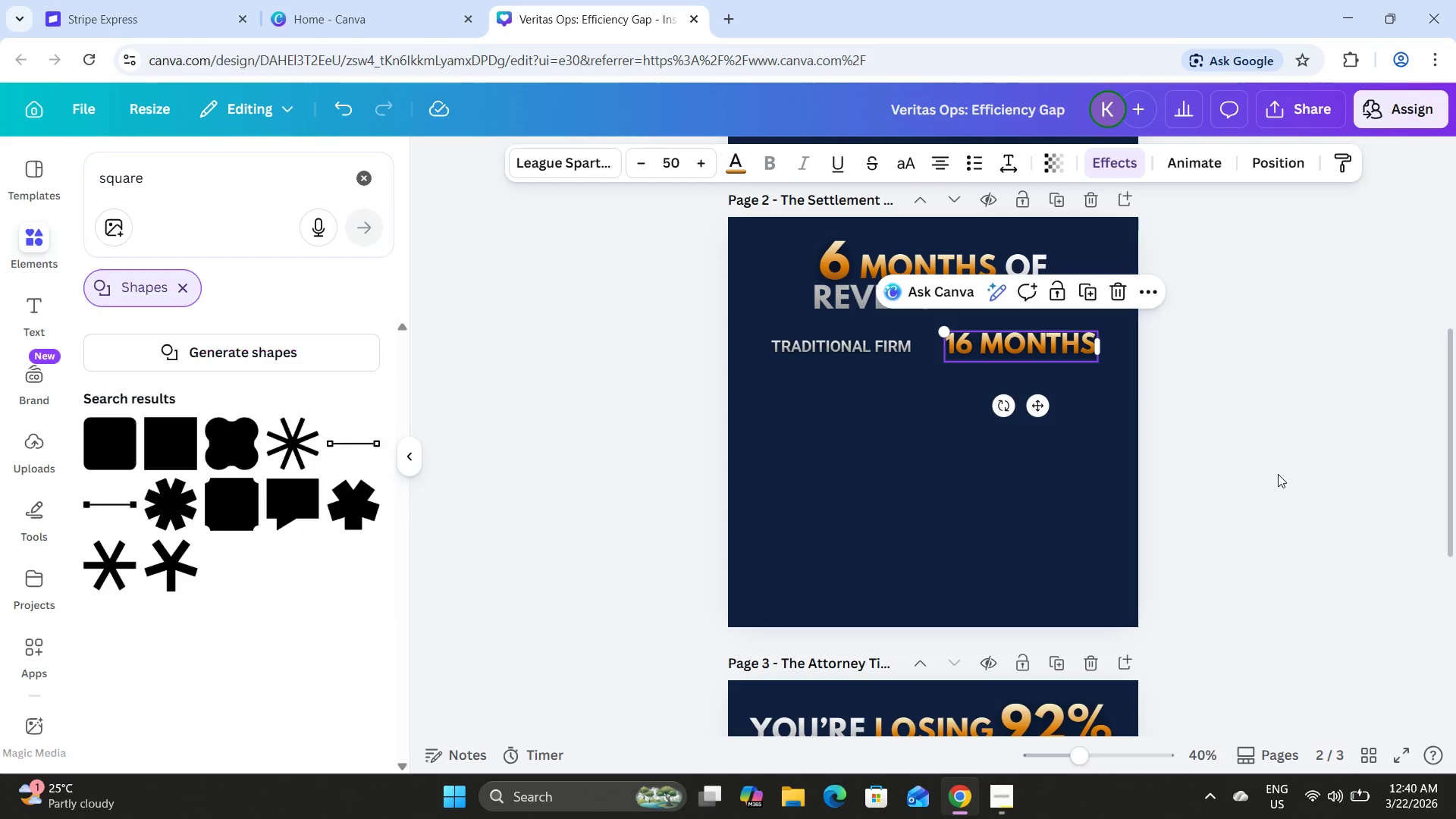 
double_click([1278, 473])
 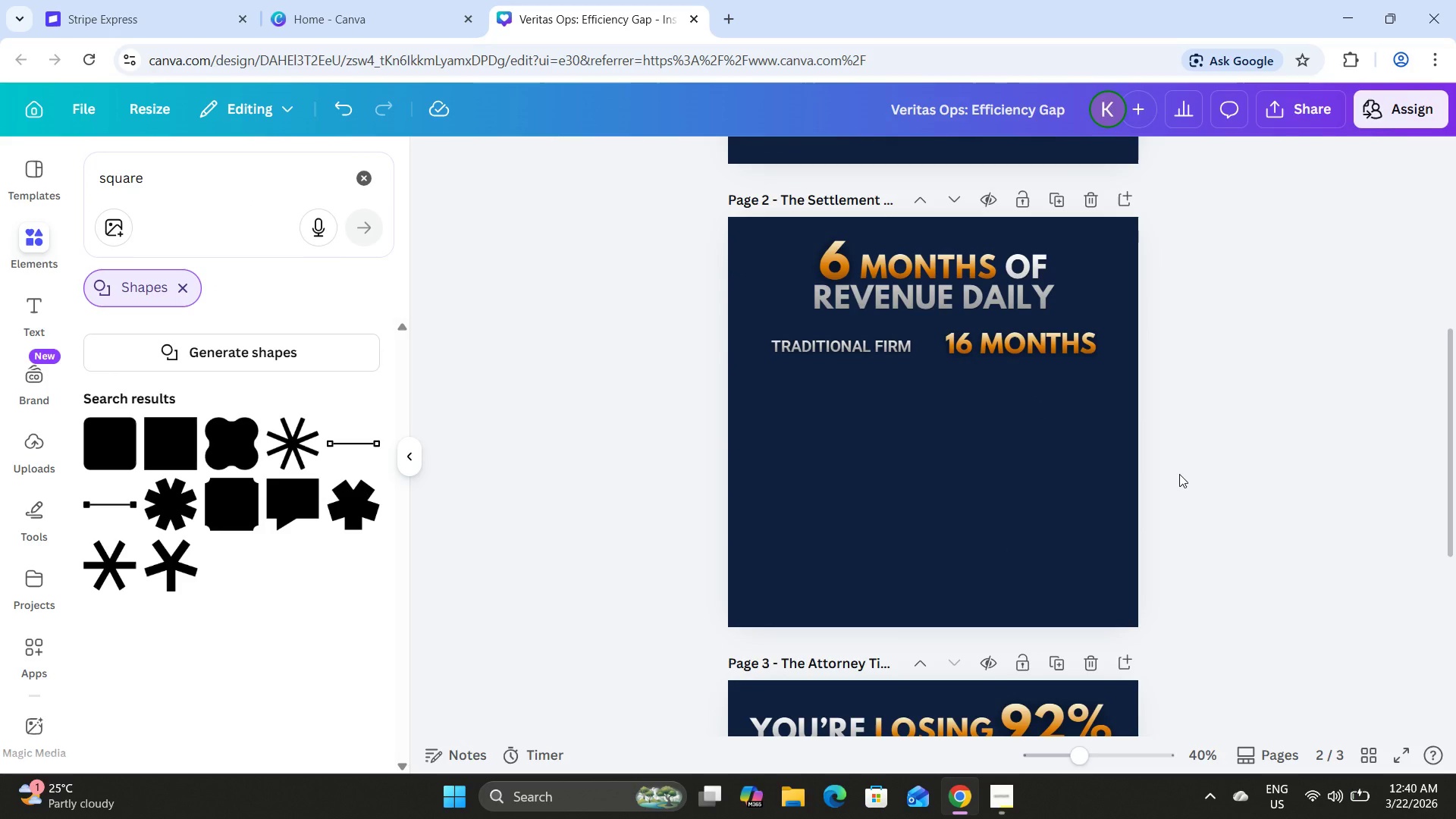 
wait(10.7)
 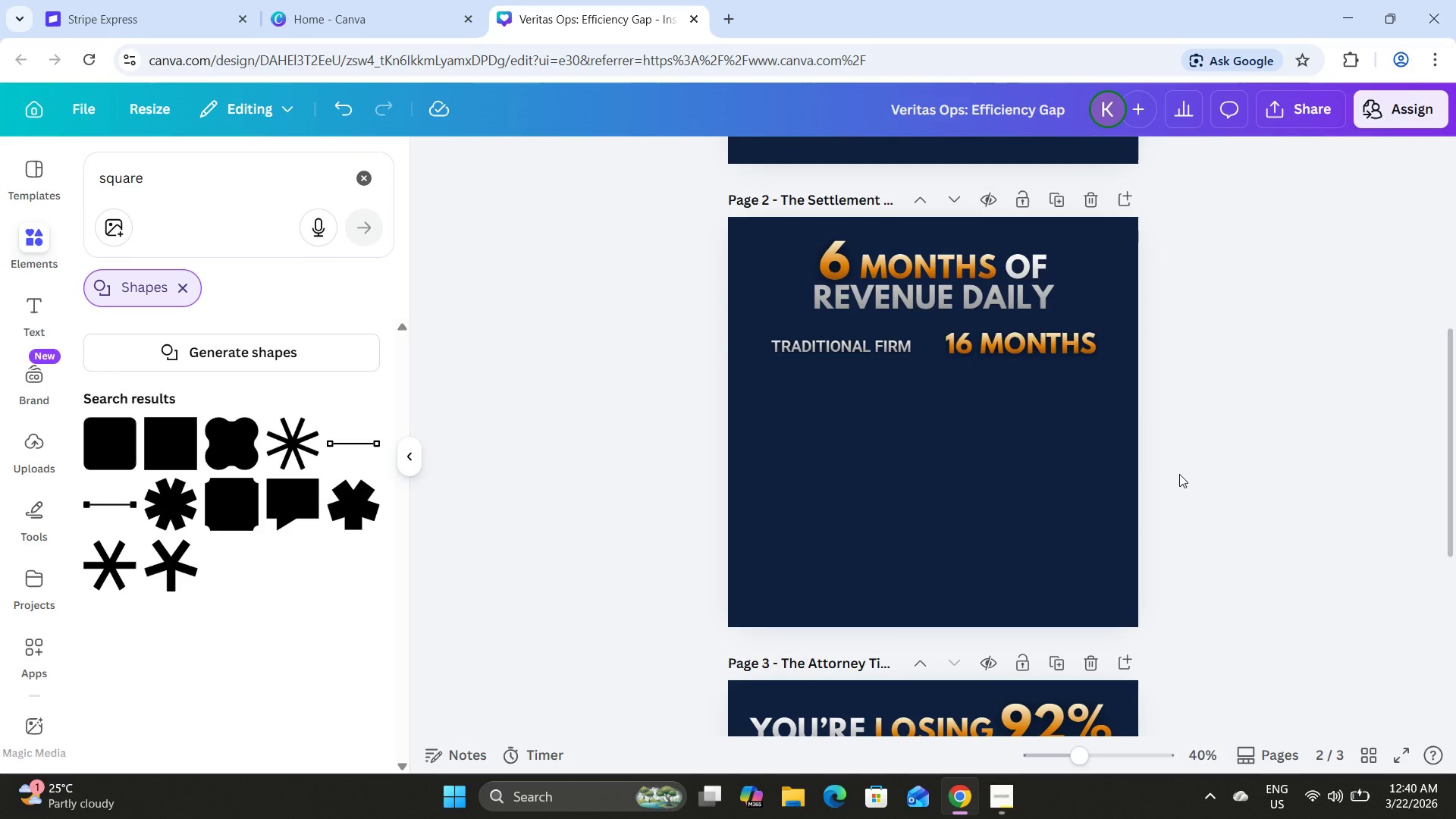 
left_click([152, 444])
 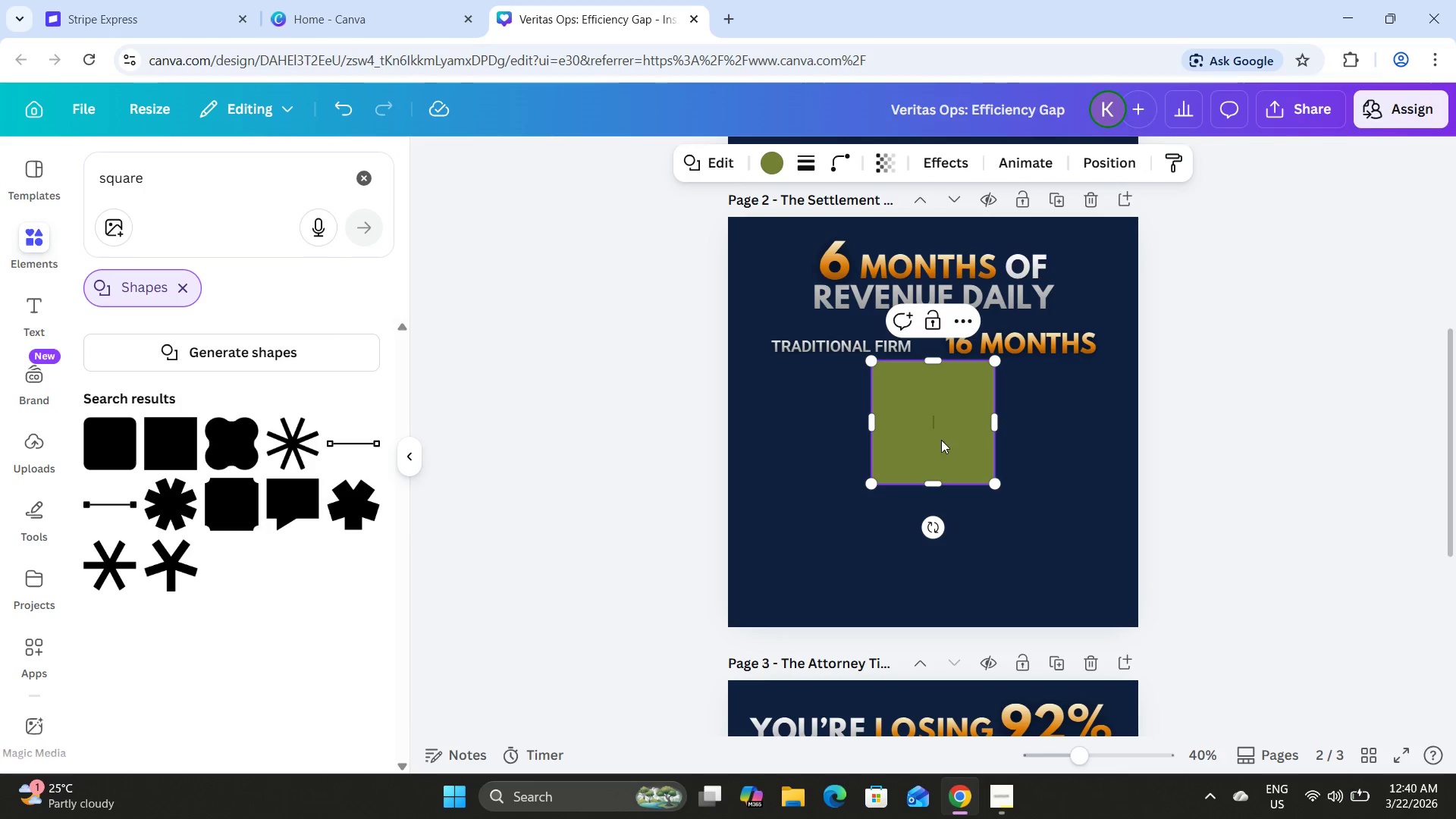 
left_click_drag(start_coordinate=[931, 403], to_coordinate=[833, 413])
 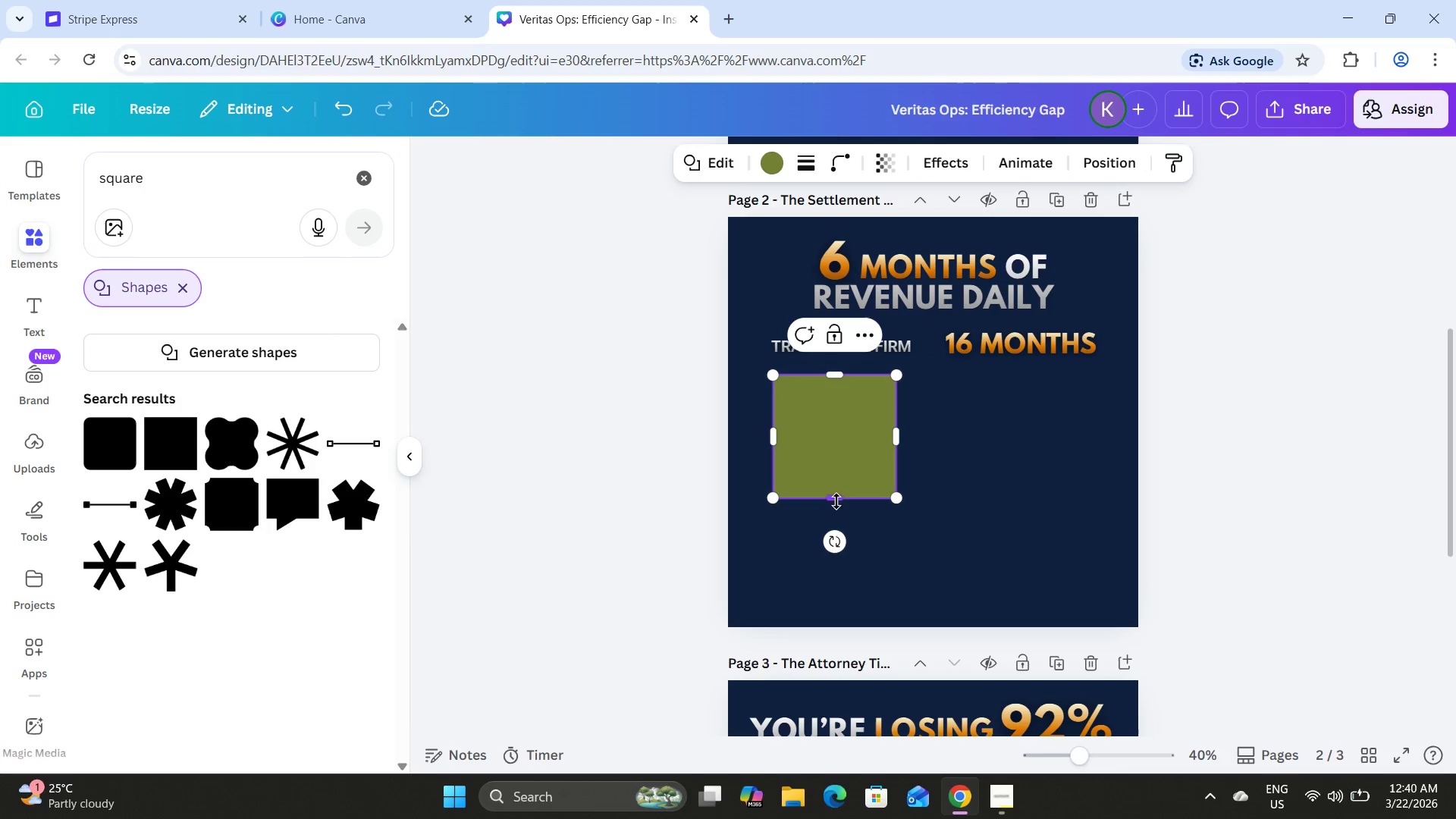 
left_click_drag(start_coordinate=[836, 499], to_coordinate=[825, 408])
 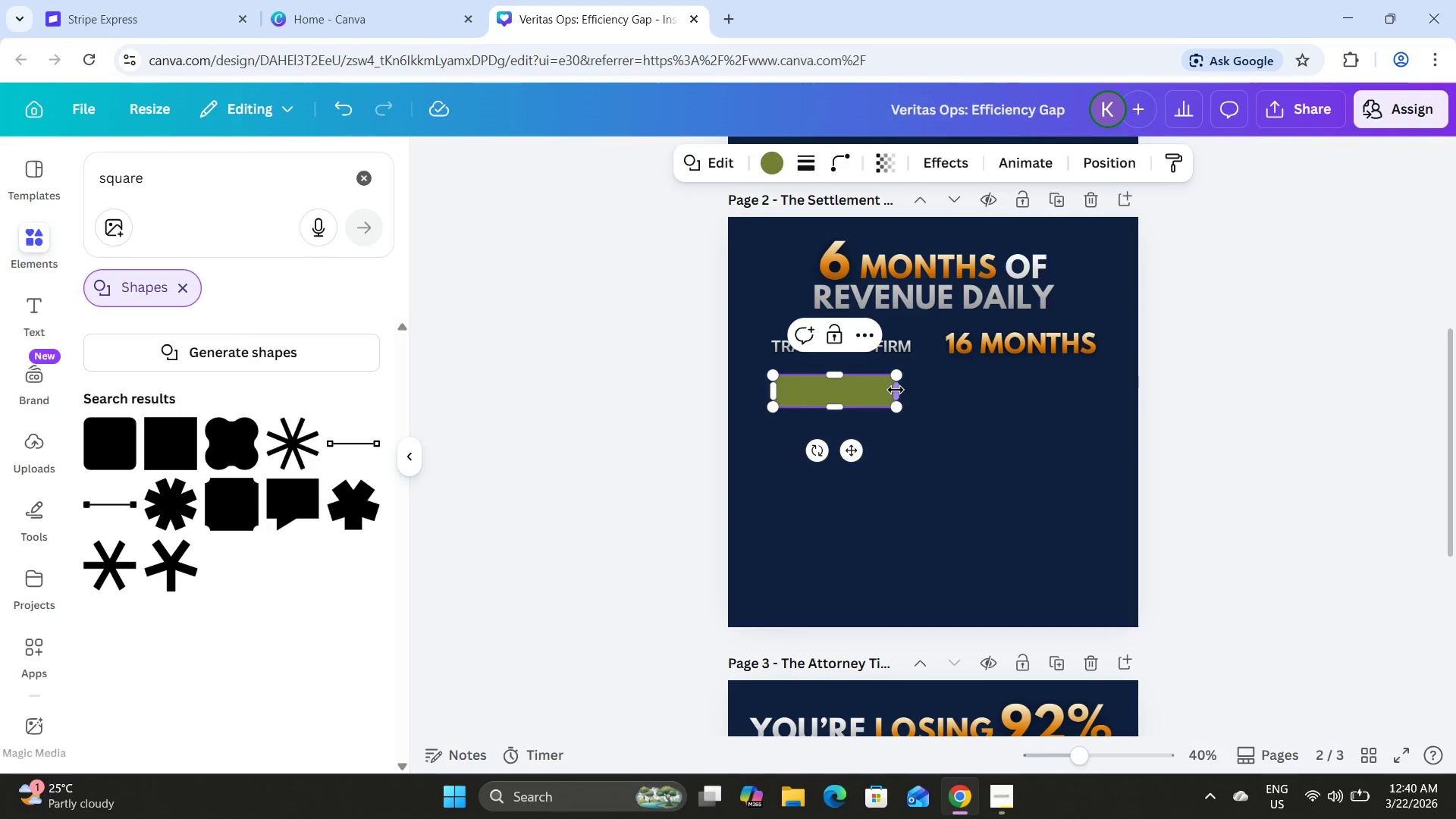 
left_click_drag(start_coordinate=[896, 390], to_coordinate=[1100, 394])
 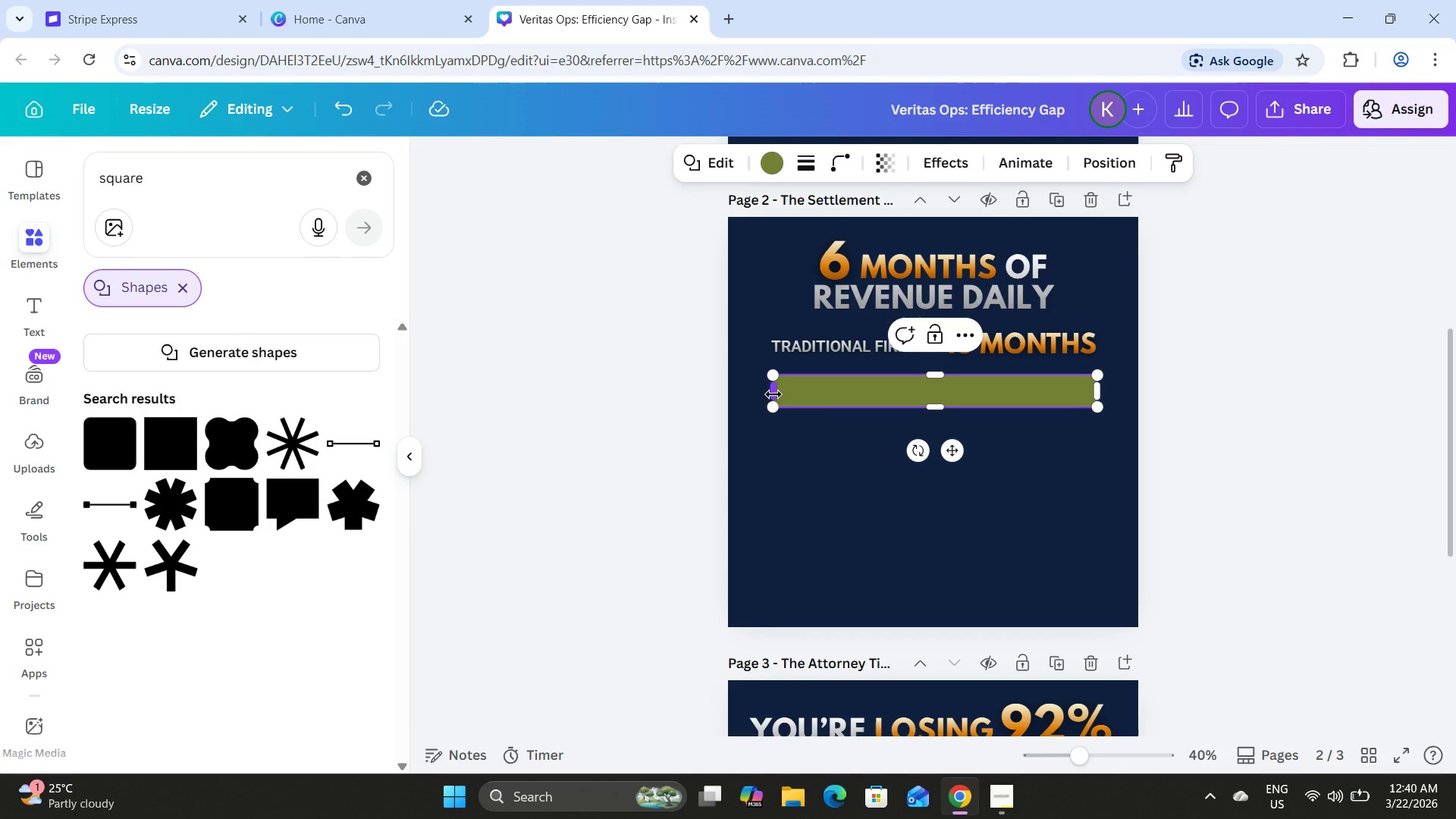 
left_click_drag(start_coordinate=[774, 394], to_coordinate=[764, 394])
 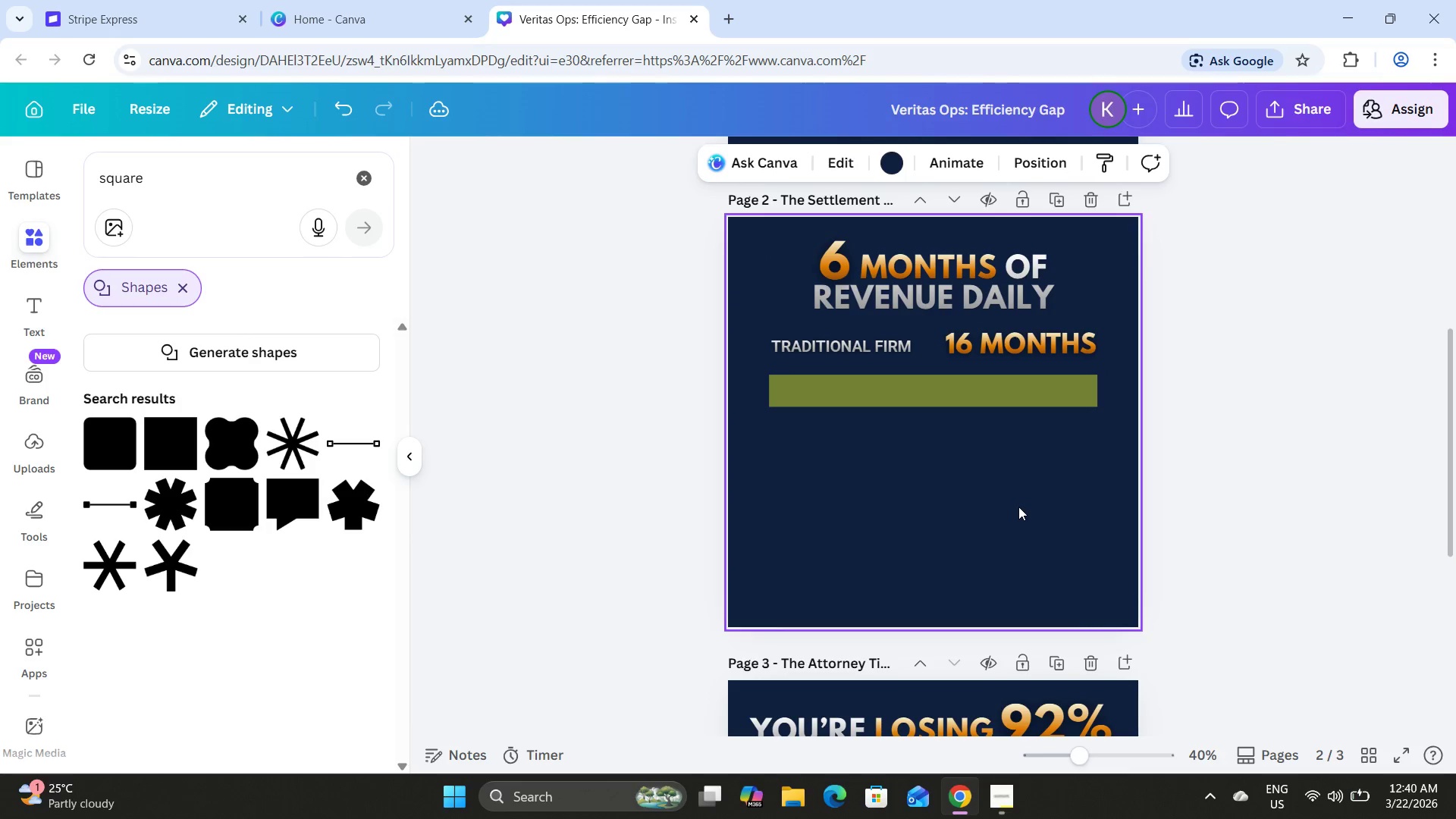 
double_click([1018, 506])
 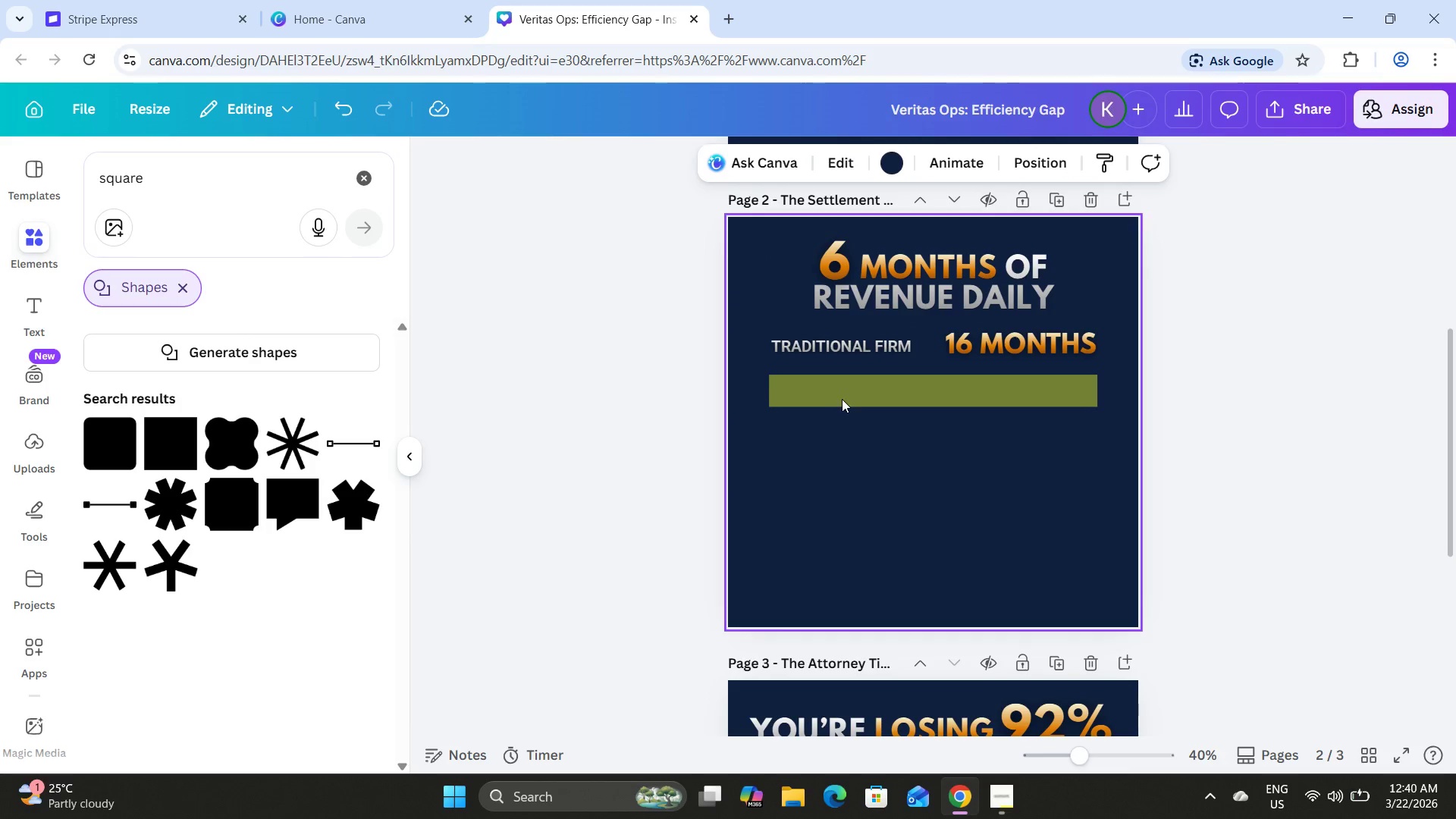 
wait(5.34)
 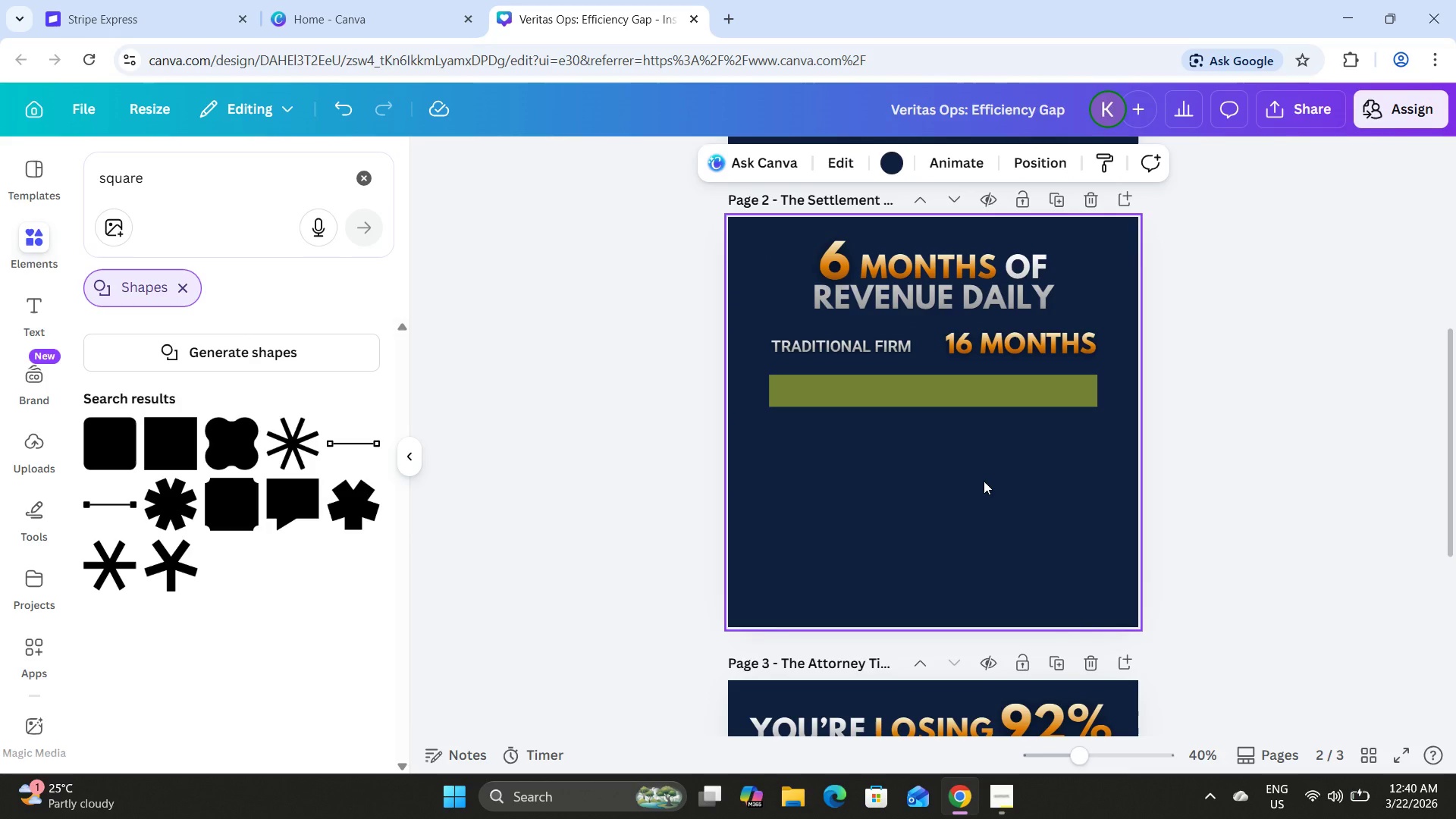 
left_click([883, 391])
 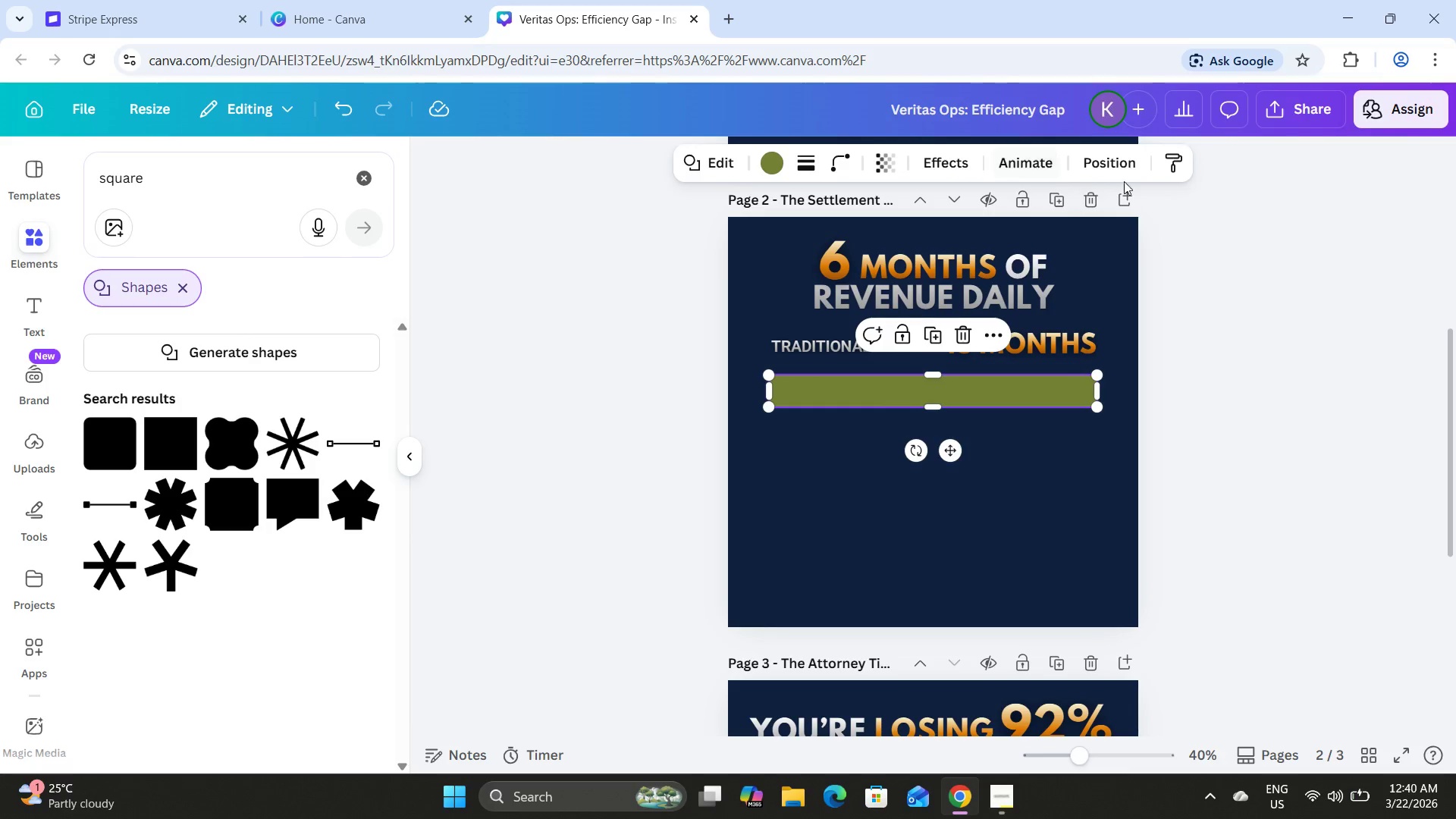 
left_click([1113, 162])
 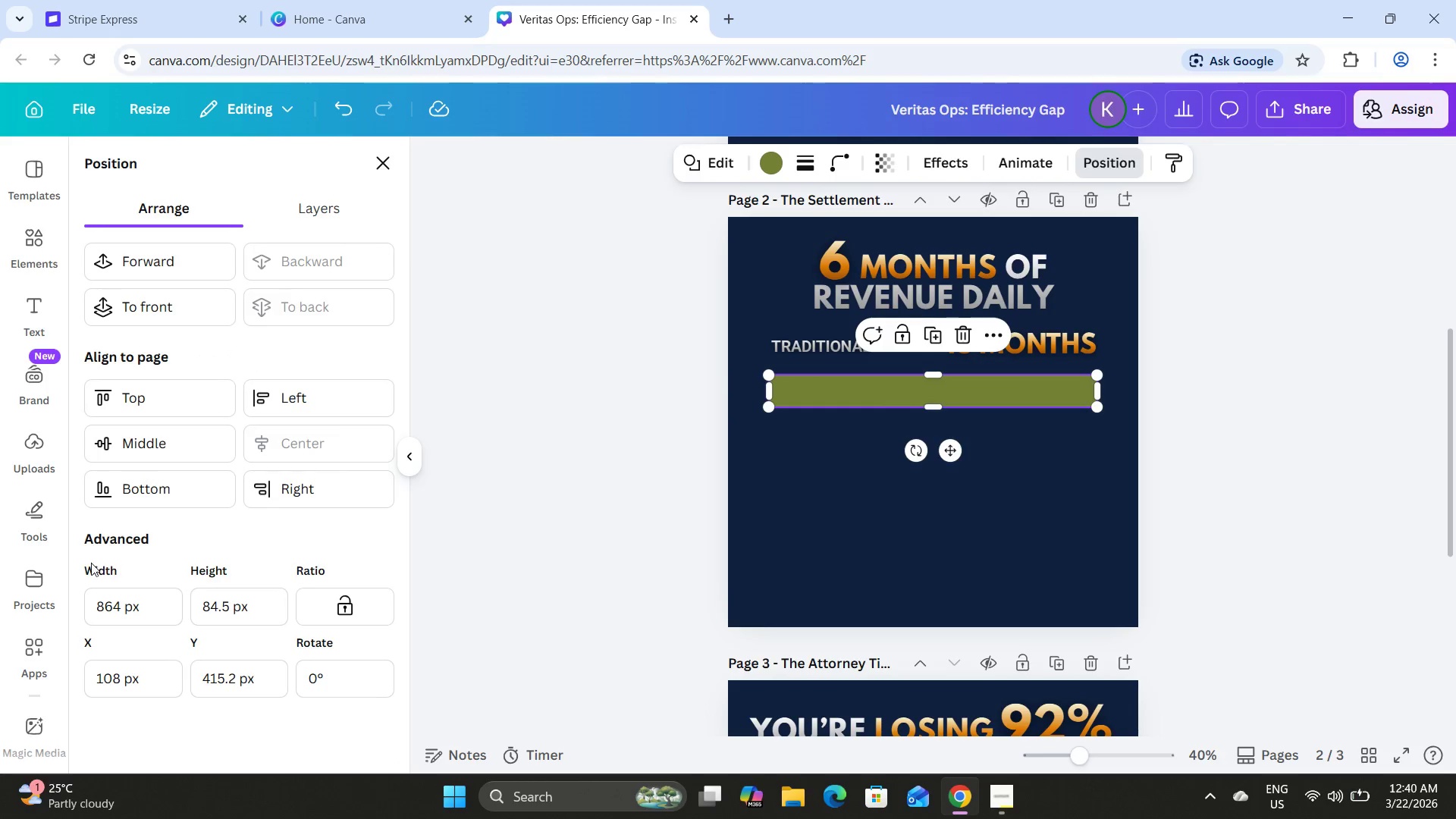 
left_click_drag(start_coordinate=[228, 603], to_coordinate=[190, 607])
 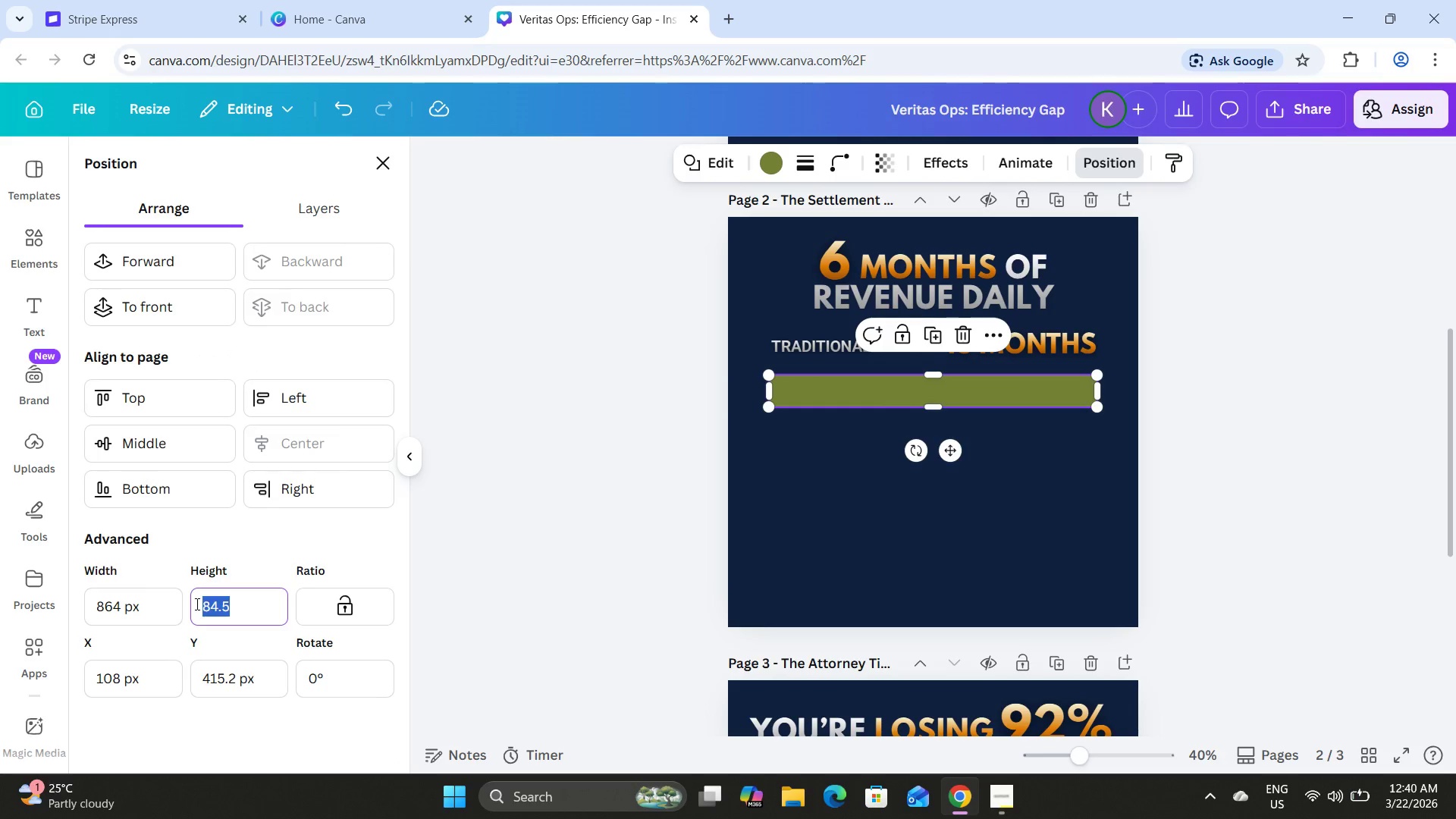 
key(Numpad5)
 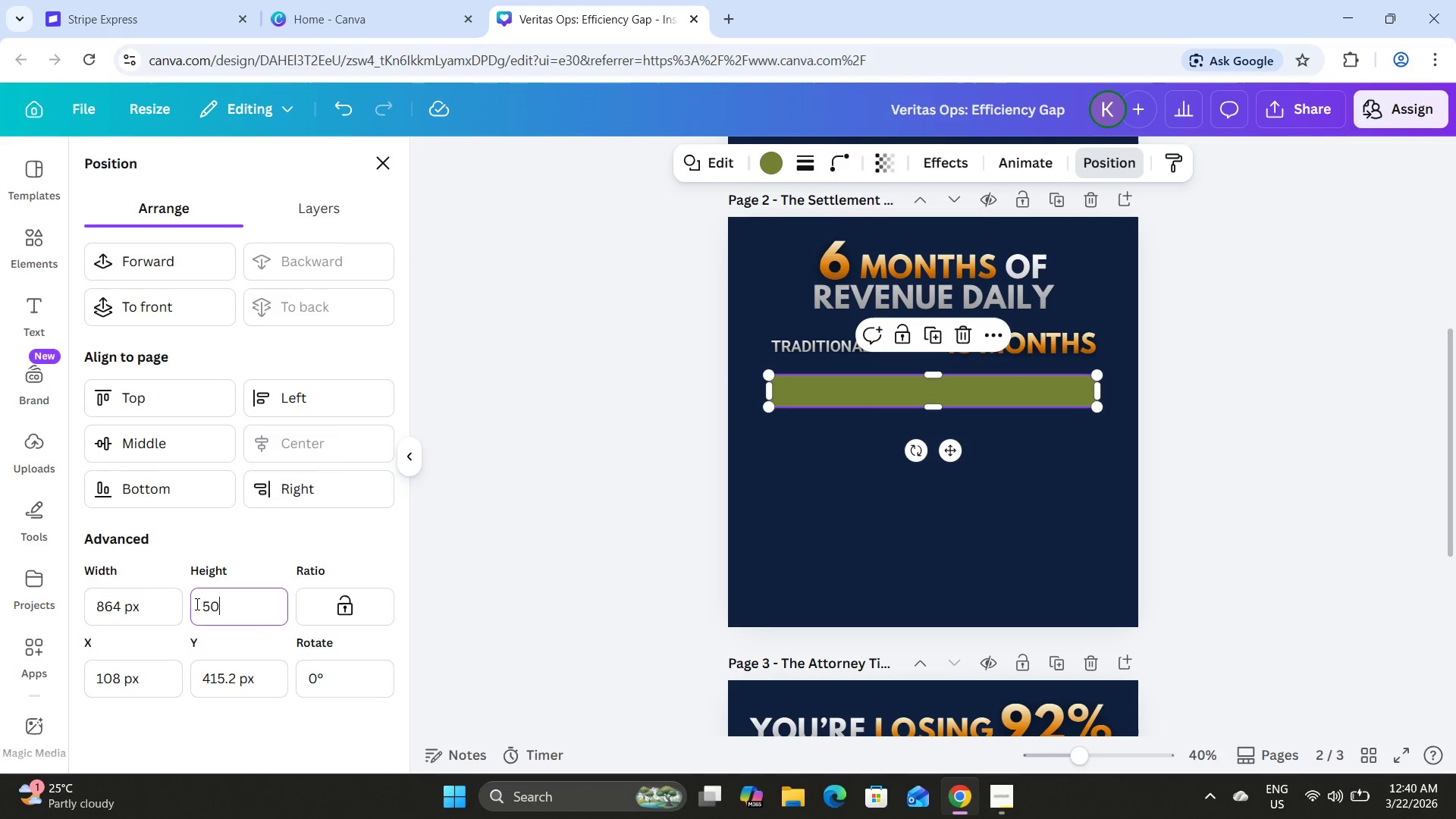 
key(Numpad0)
 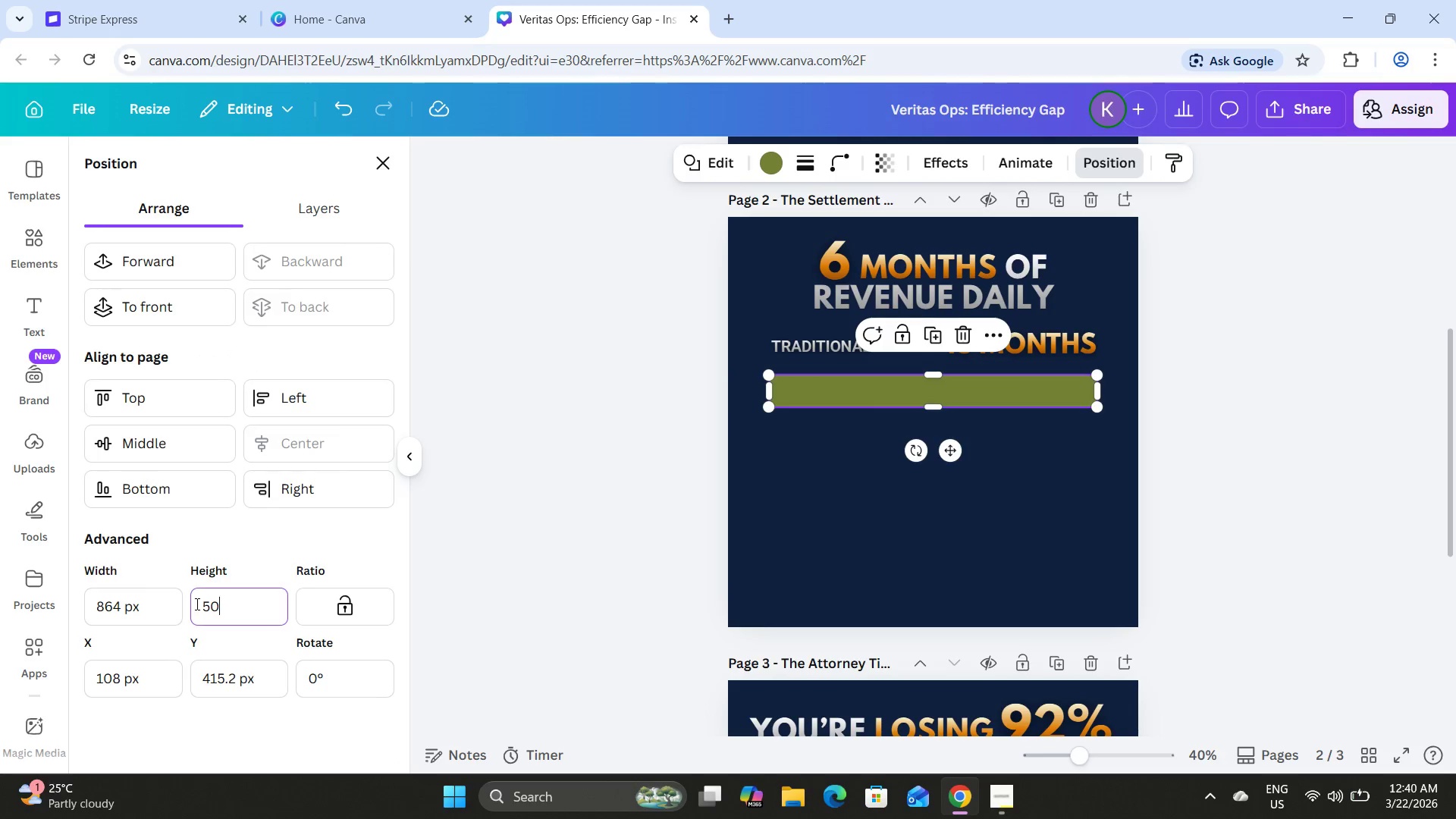 
key(NumpadEnter)
 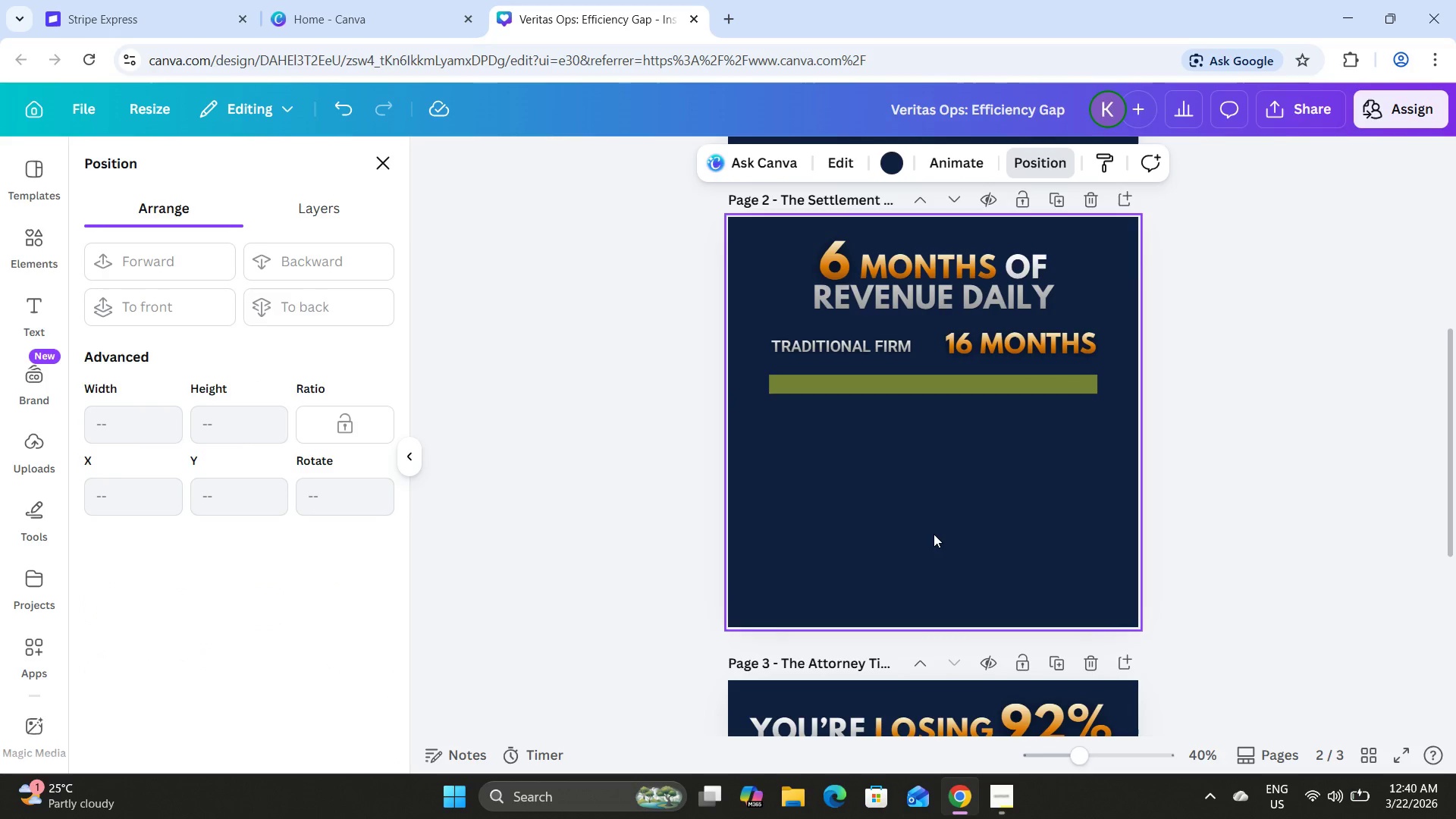 
left_click([866, 378])
 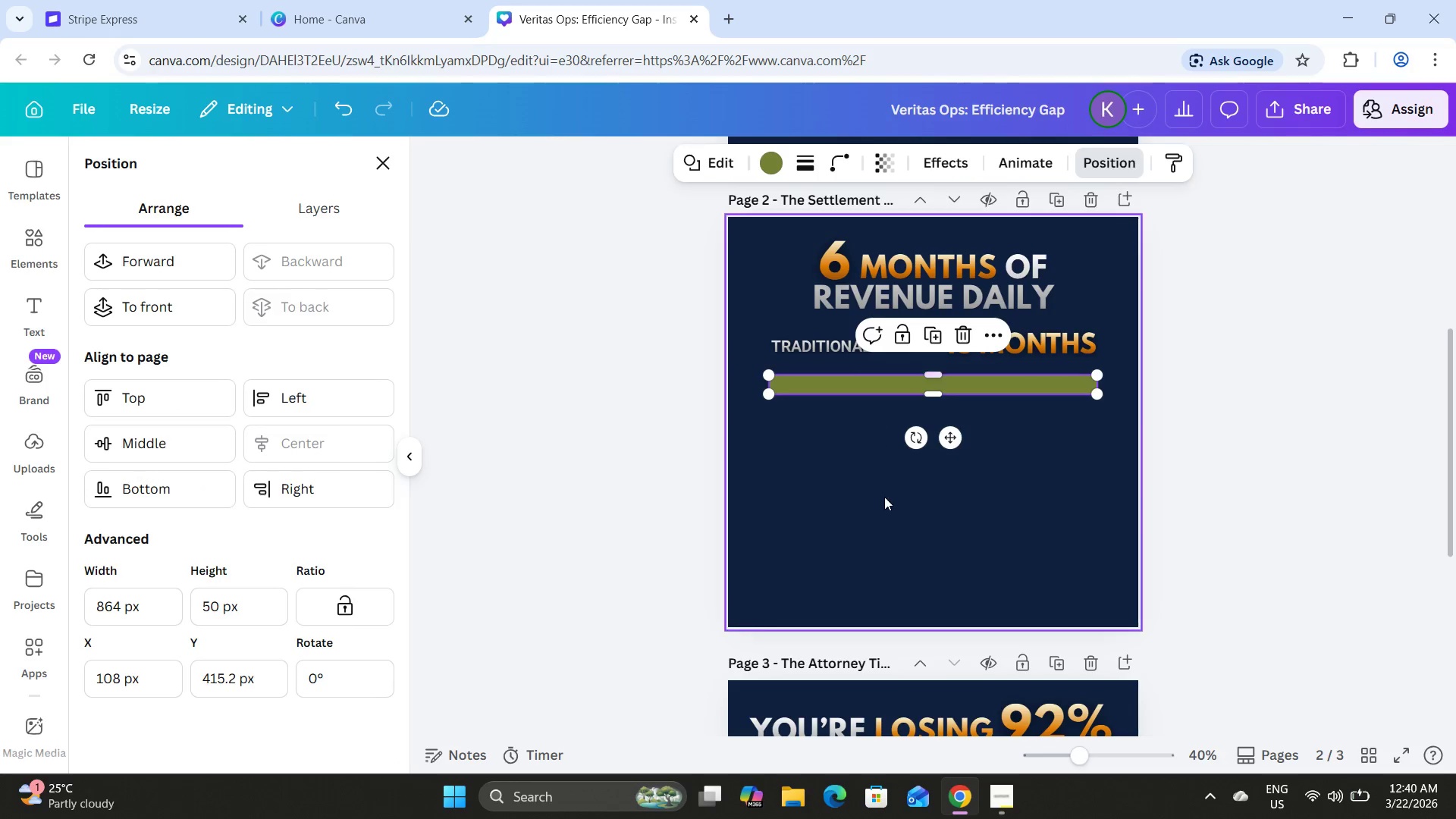 
left_click([884, 497])
 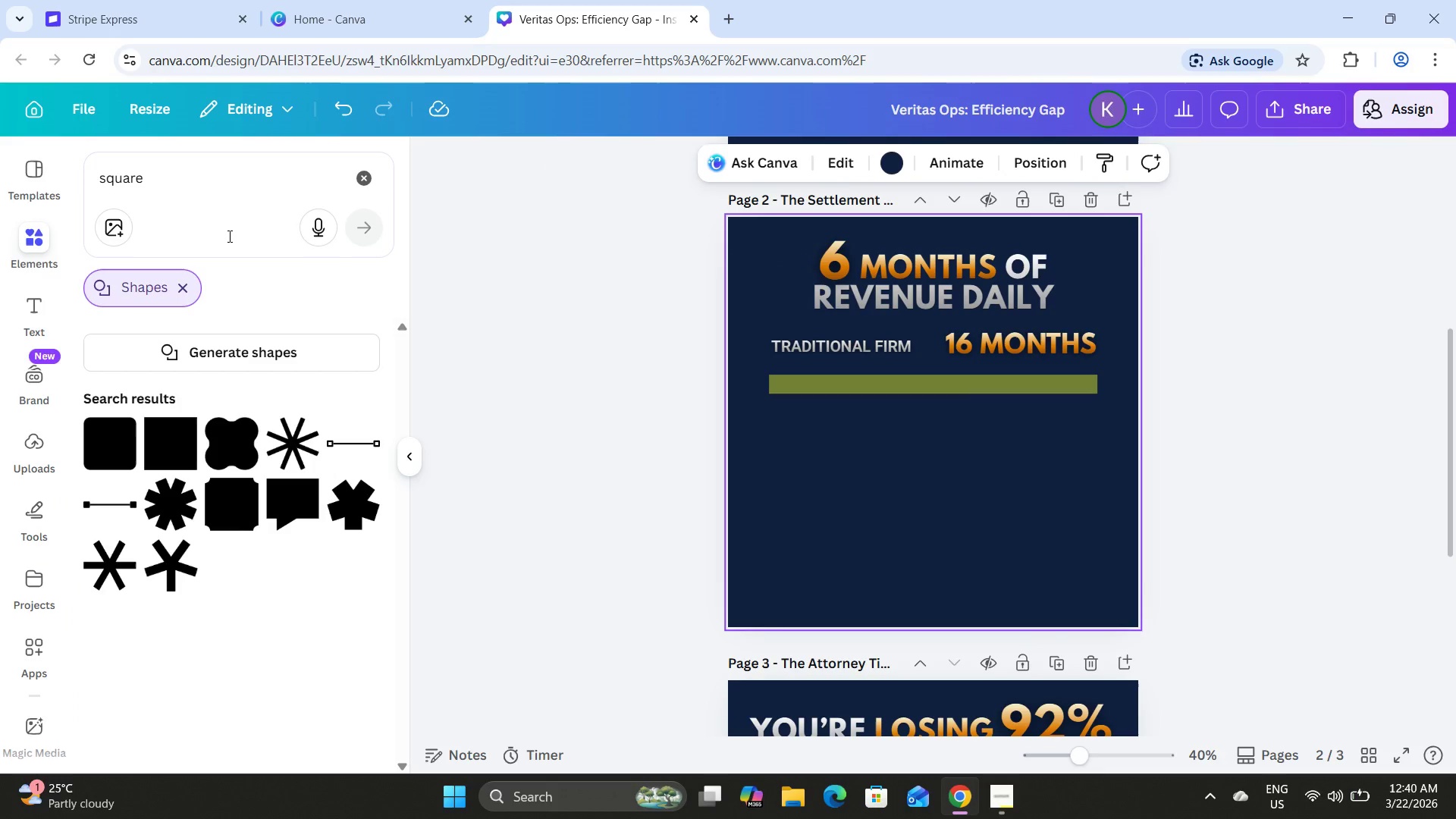 
left_click_drag(start_coordinate=[159, 198], to_coordinate=[67, 176])
 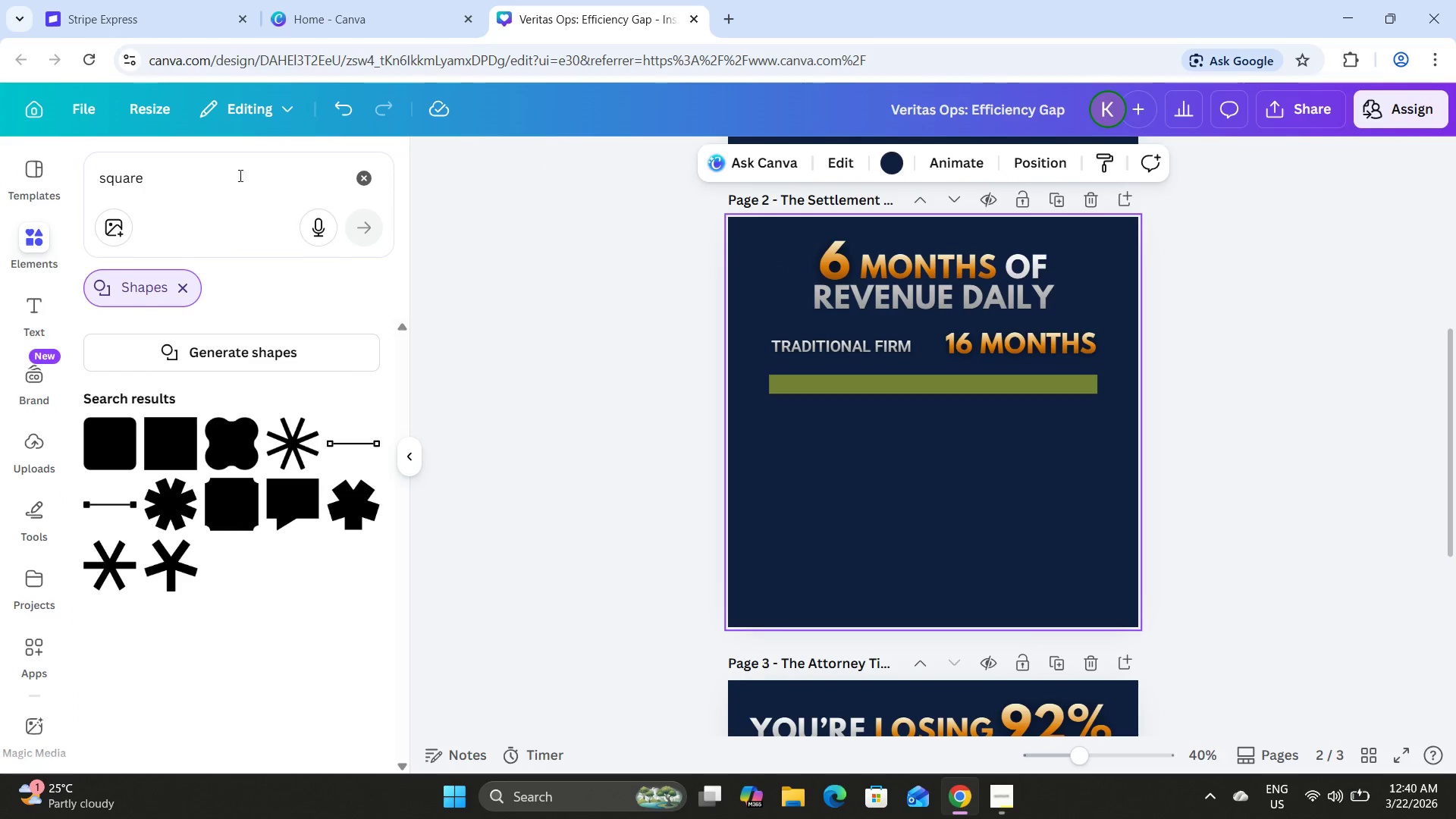 
left_click_drag(start_coordinate=[238, 173], to_coordinate=[39, 172])
 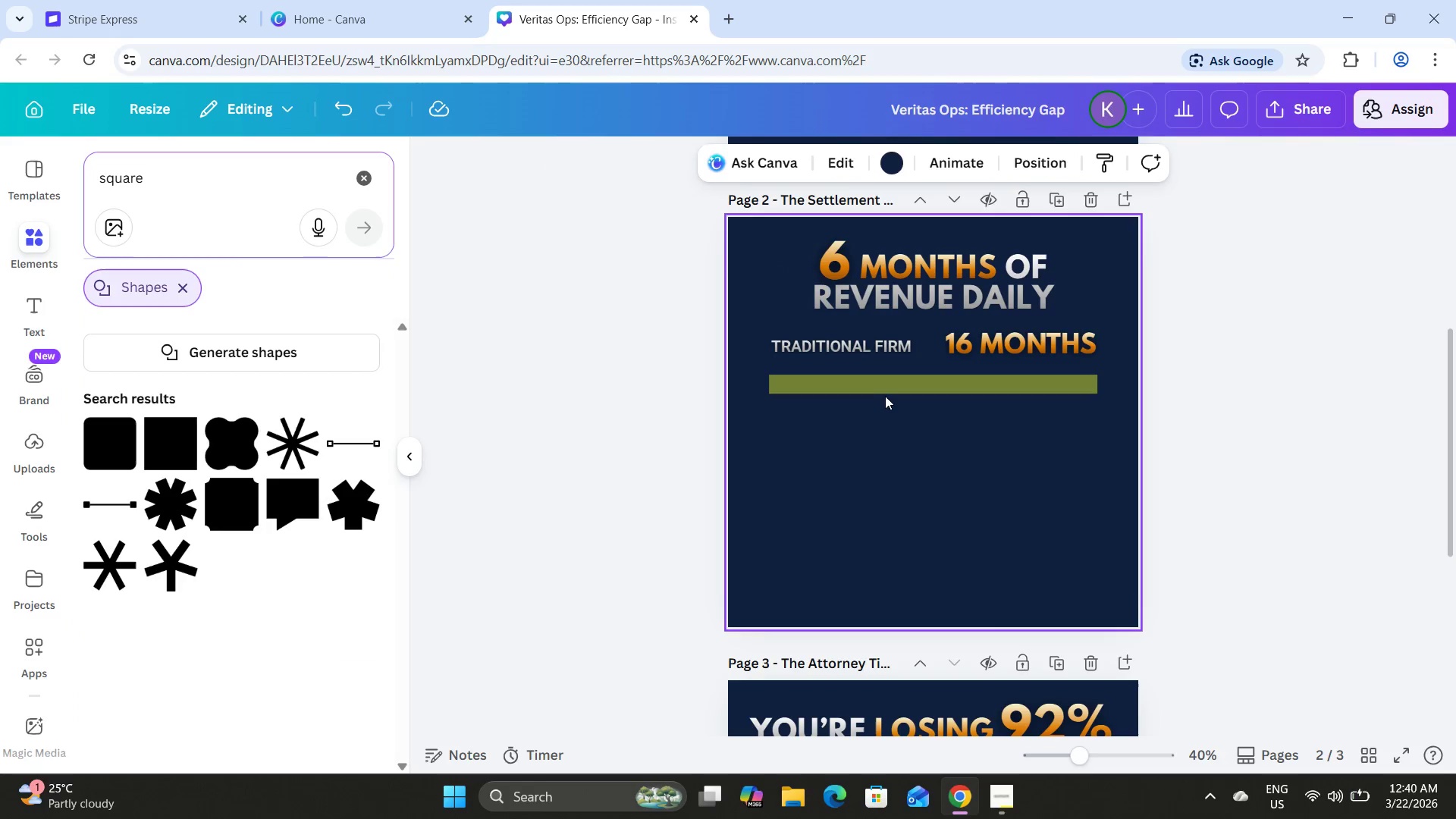 
double_click([879, 381])
 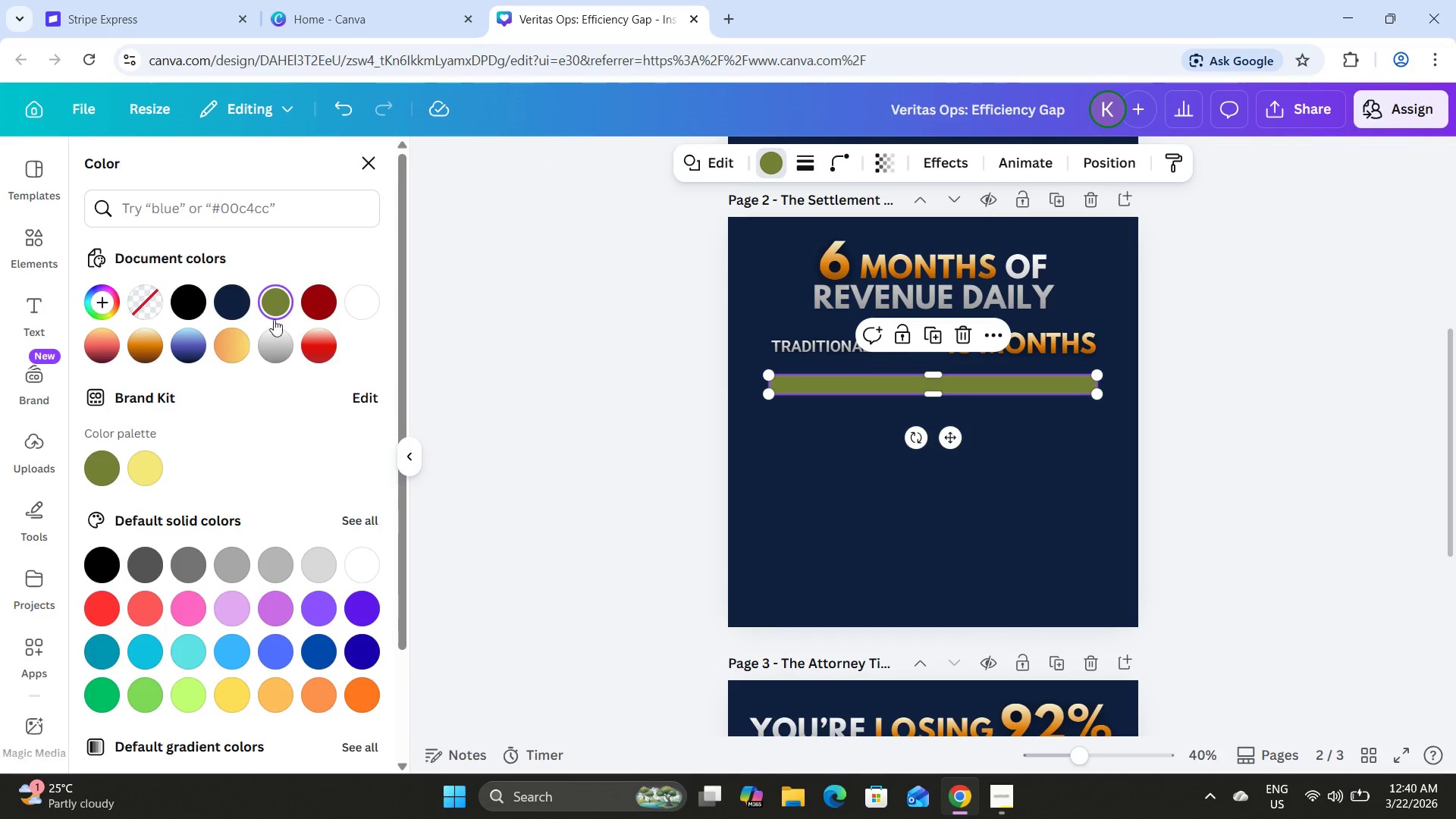 
left_click([228, 346])
 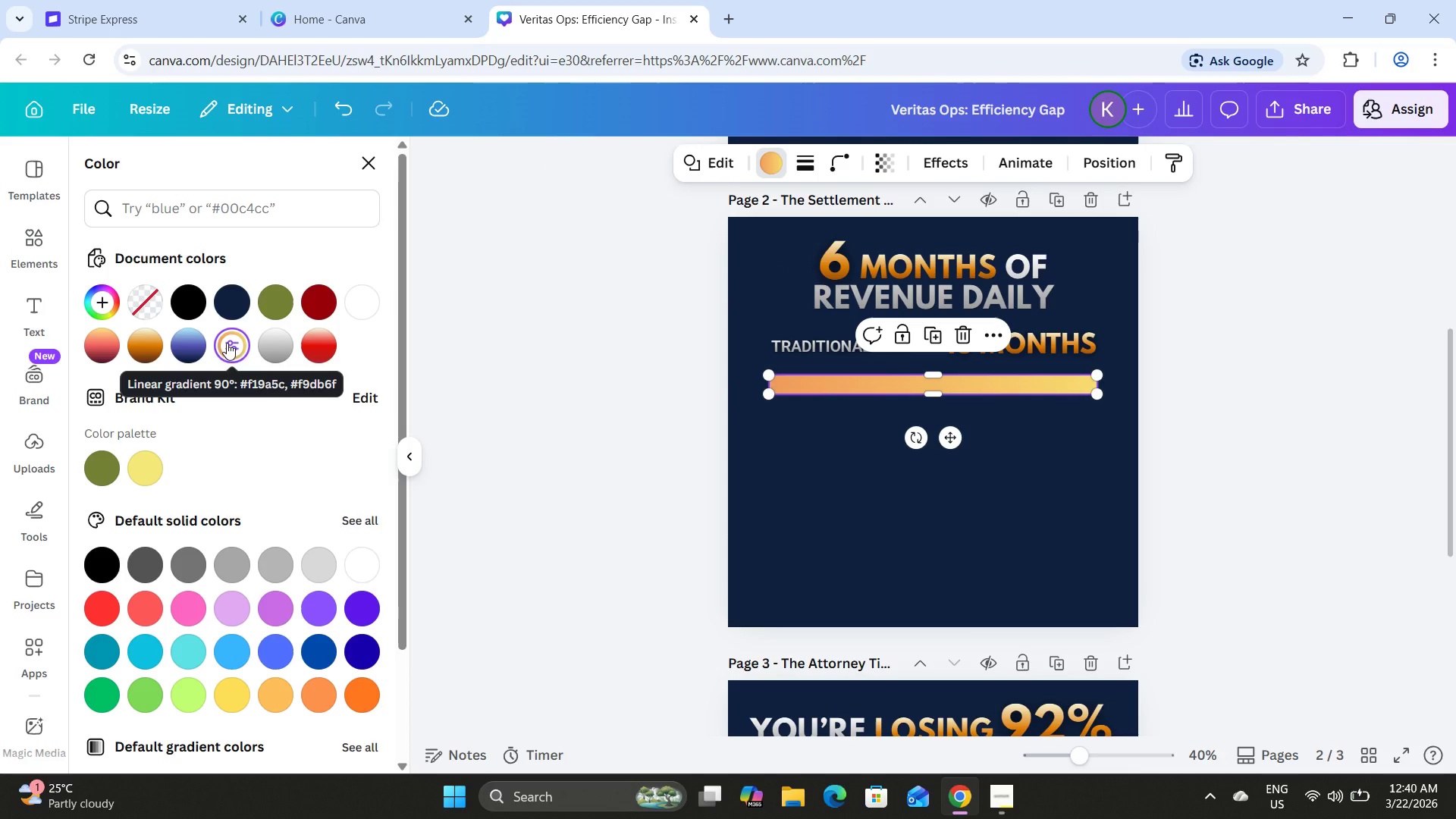 
mouse_move([170, 355])
 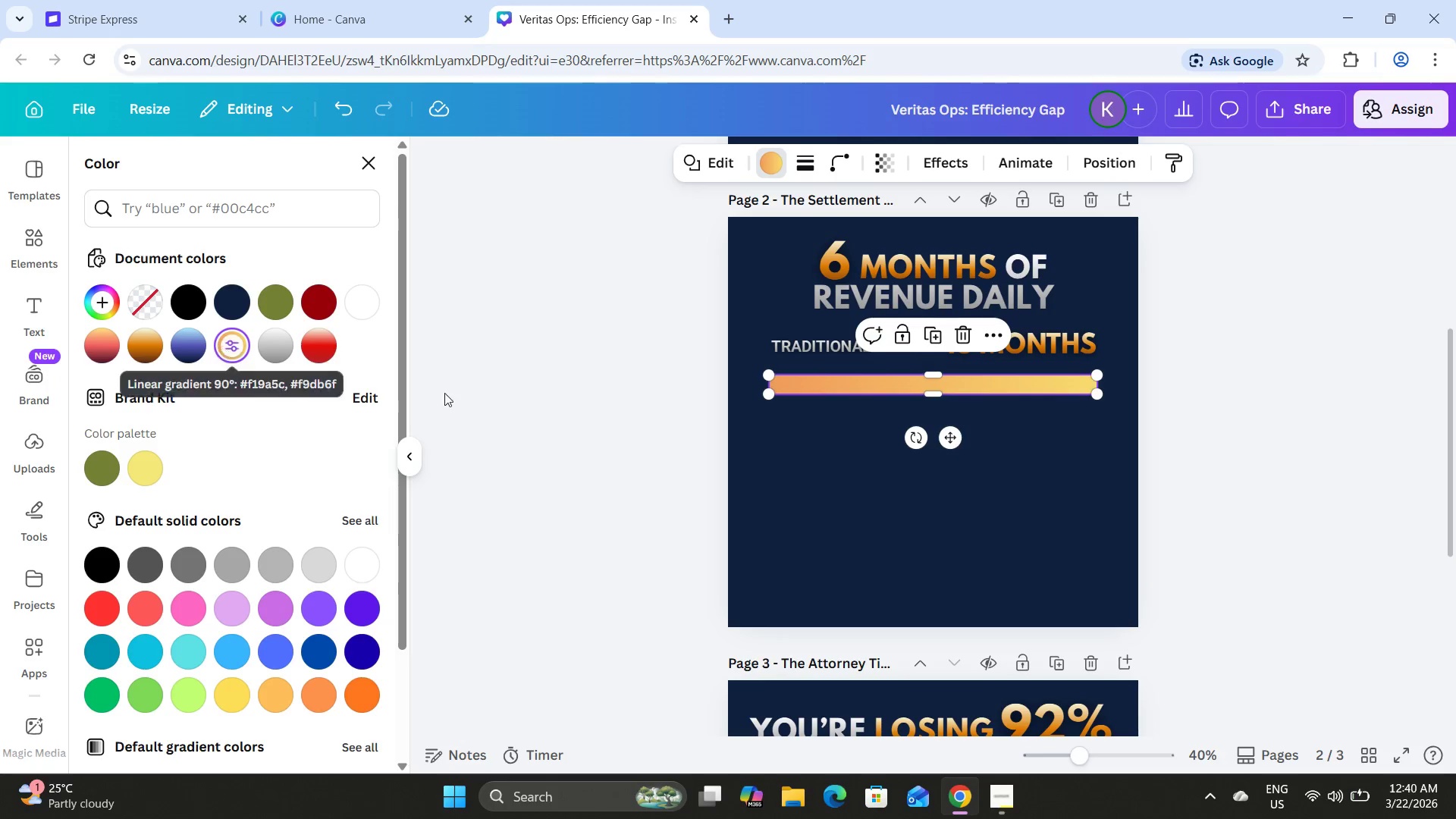 
left_click([899, 479])
 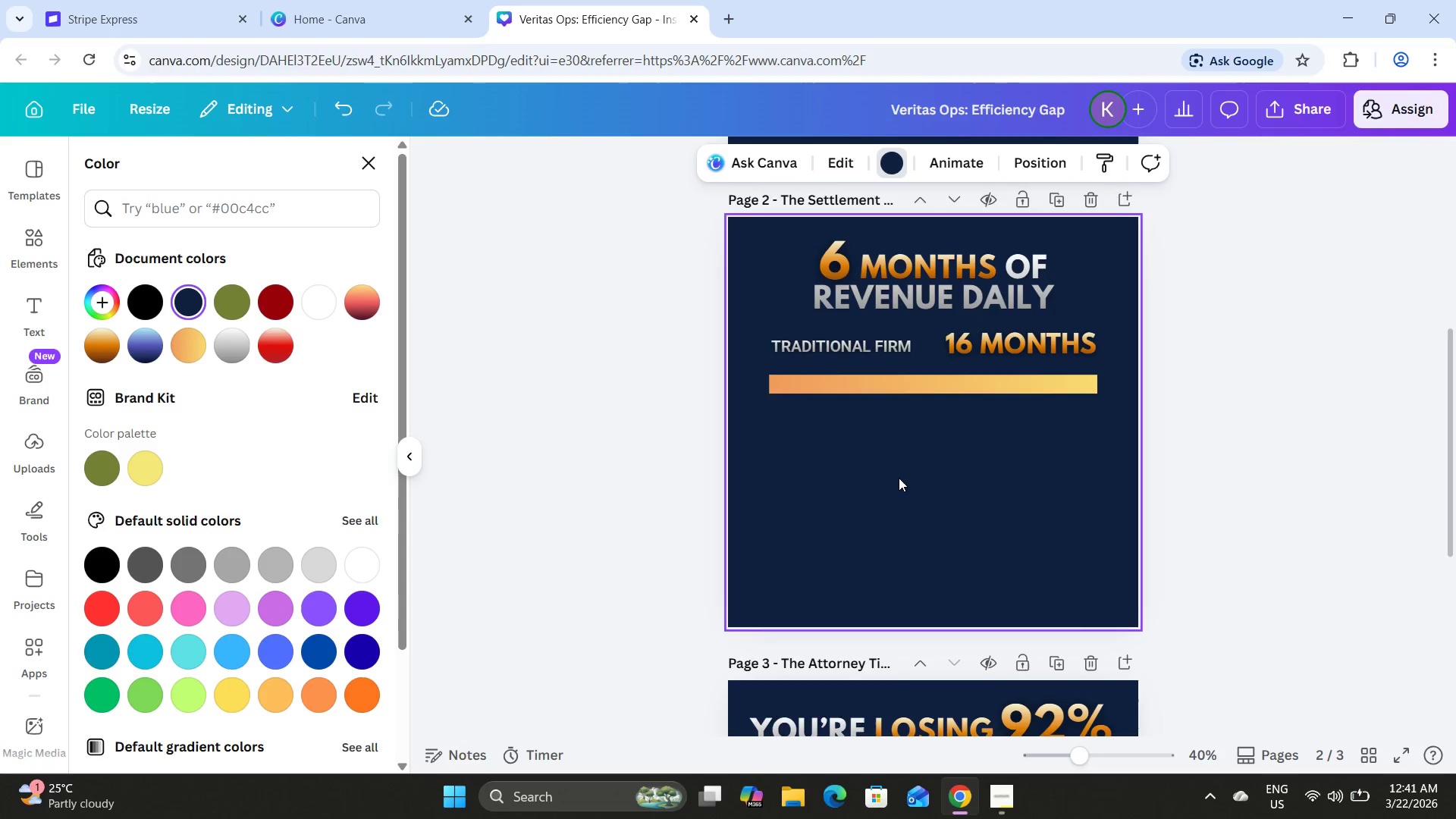 
scroll: coordinate [899, 478], scroll_direction: up, amount: 1.0
 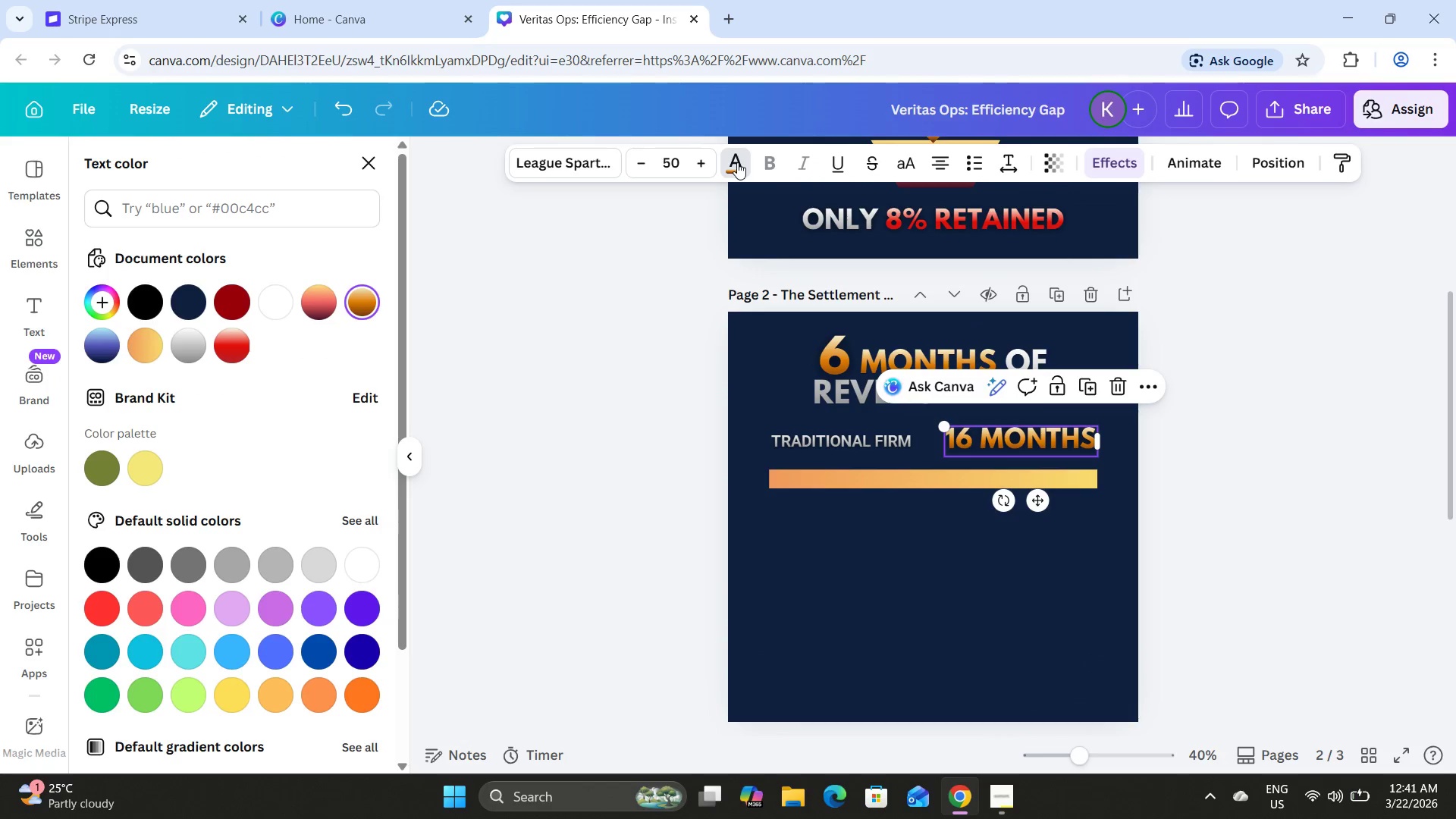 
left_click([864, 595])
 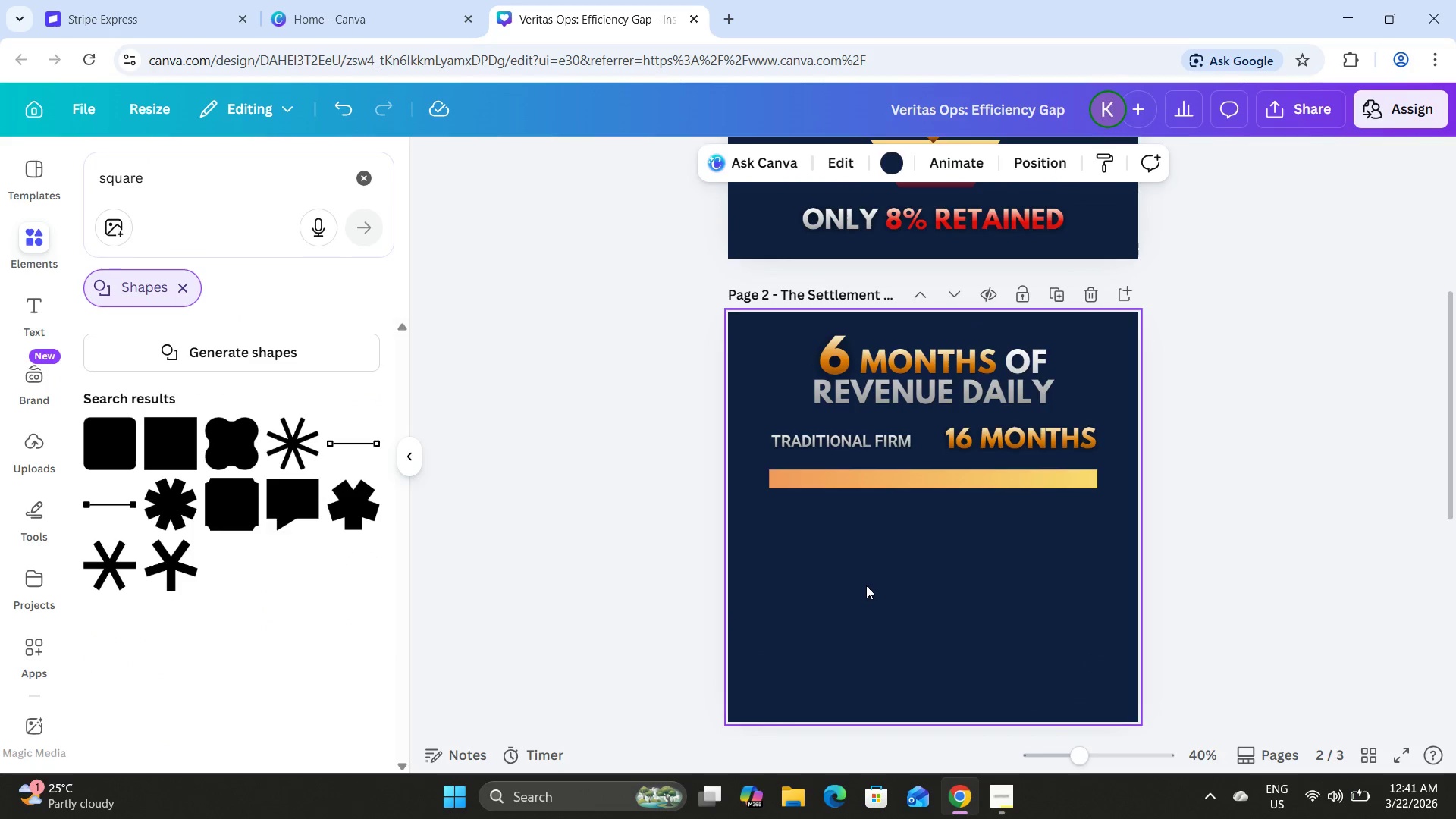 
scroll: coordinate [869, 574], scroll_direction: none, amount: 0.0
 